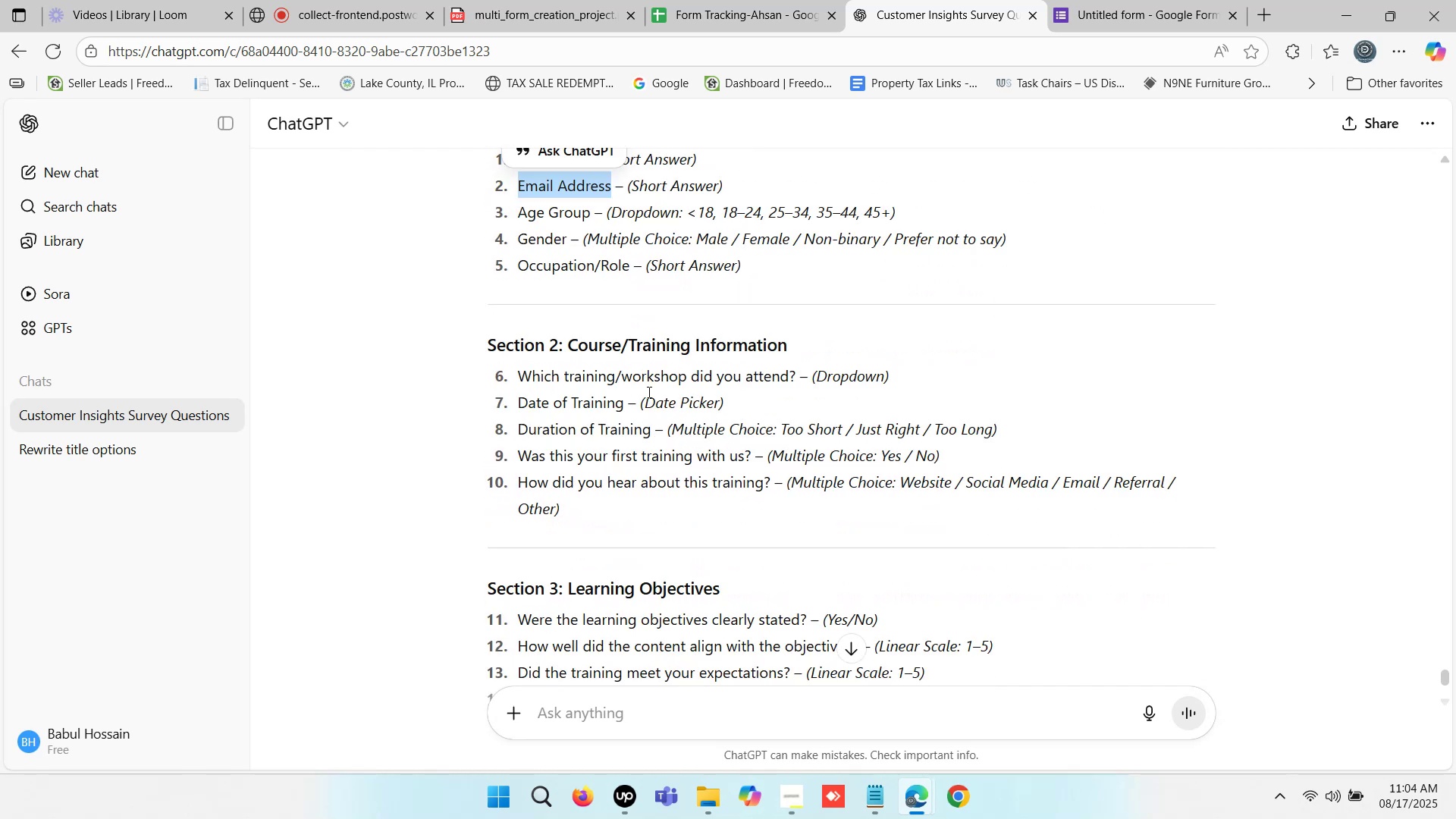 
left_click_drag(start_coordinate=[789, 376], to_coordinate=[518, 379])
 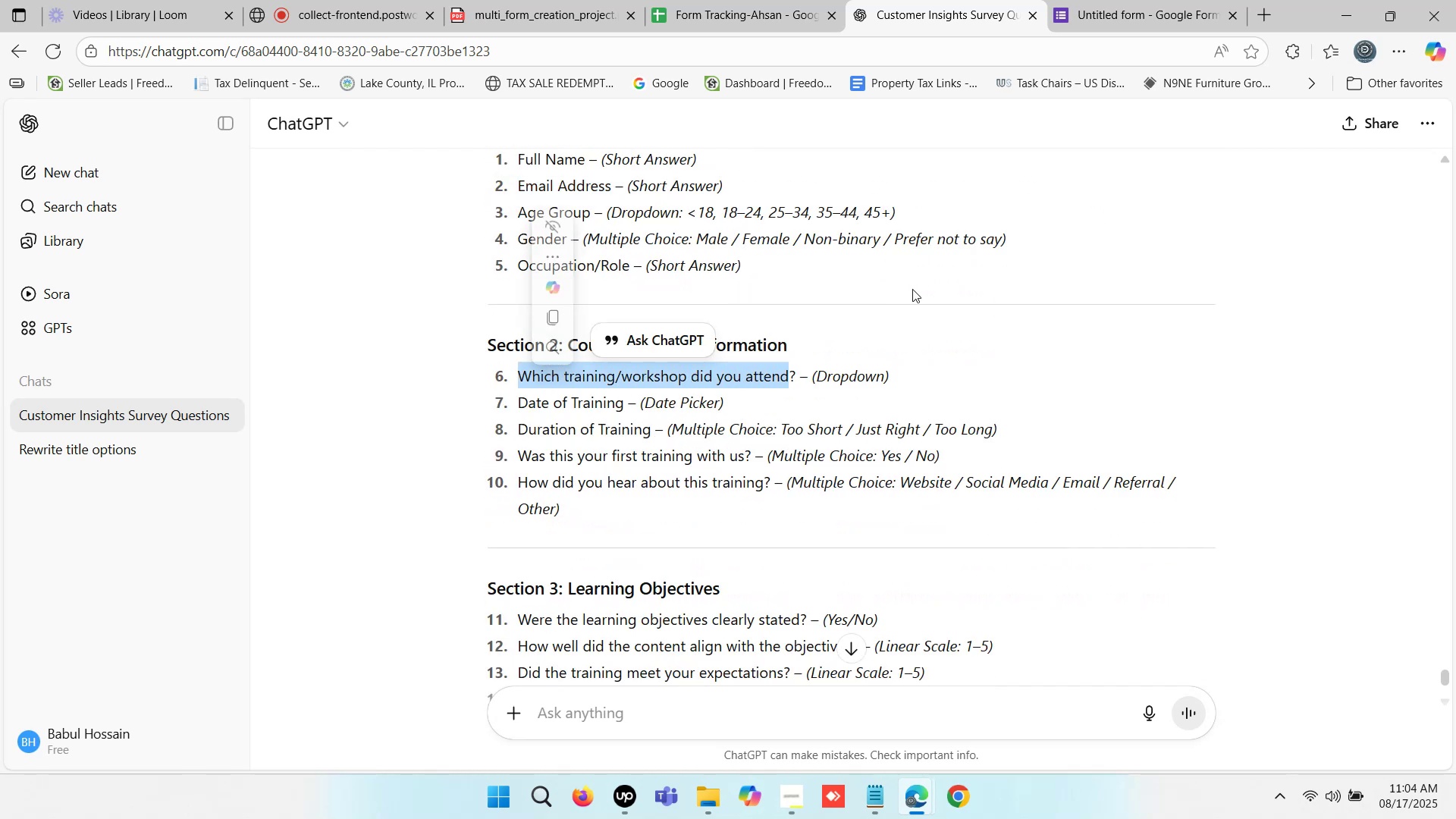 
key(Control+C)
 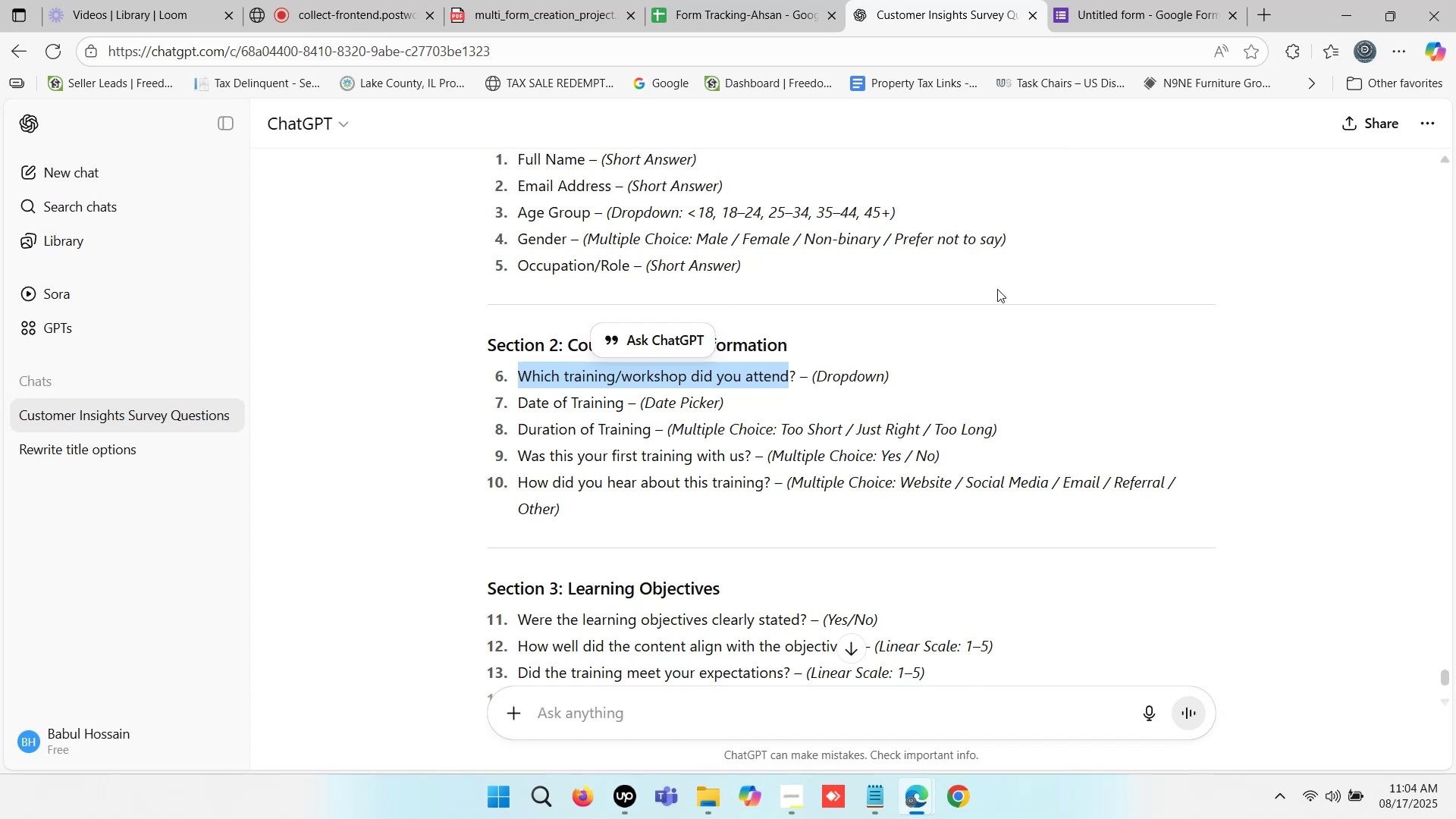 
key(Control+C)
 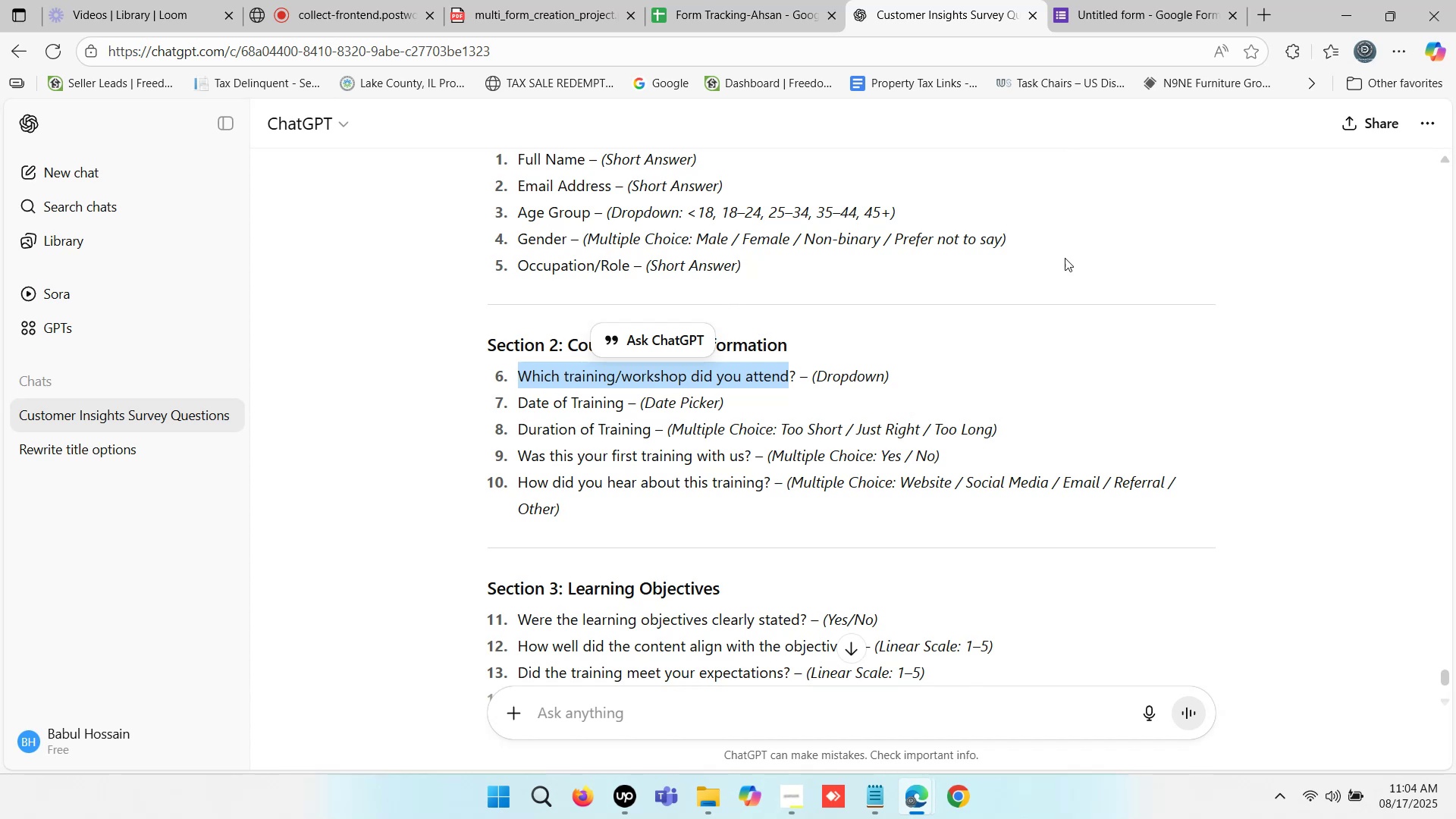 
key(Control+C)
 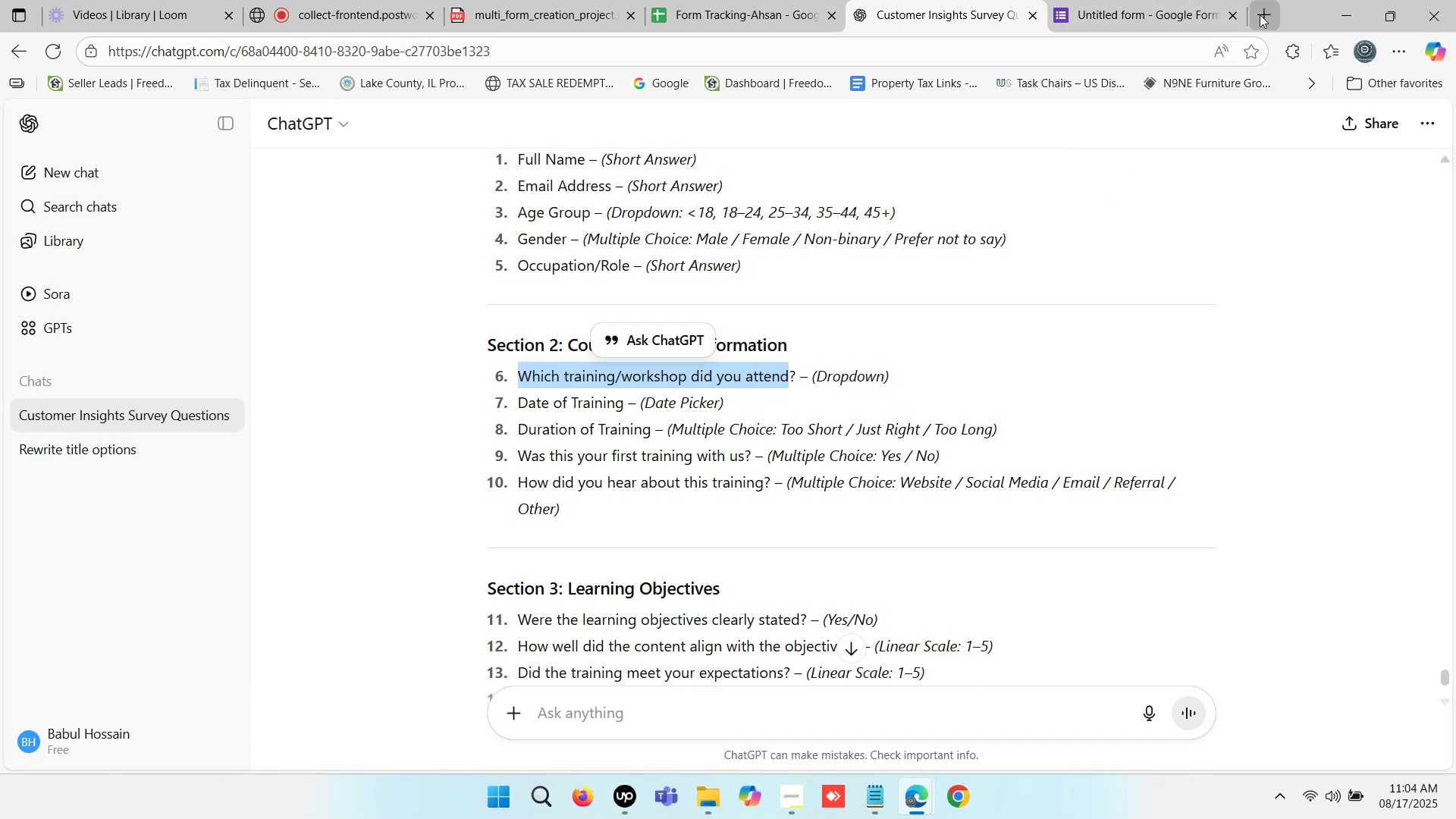 
left_click([1260, 14])
 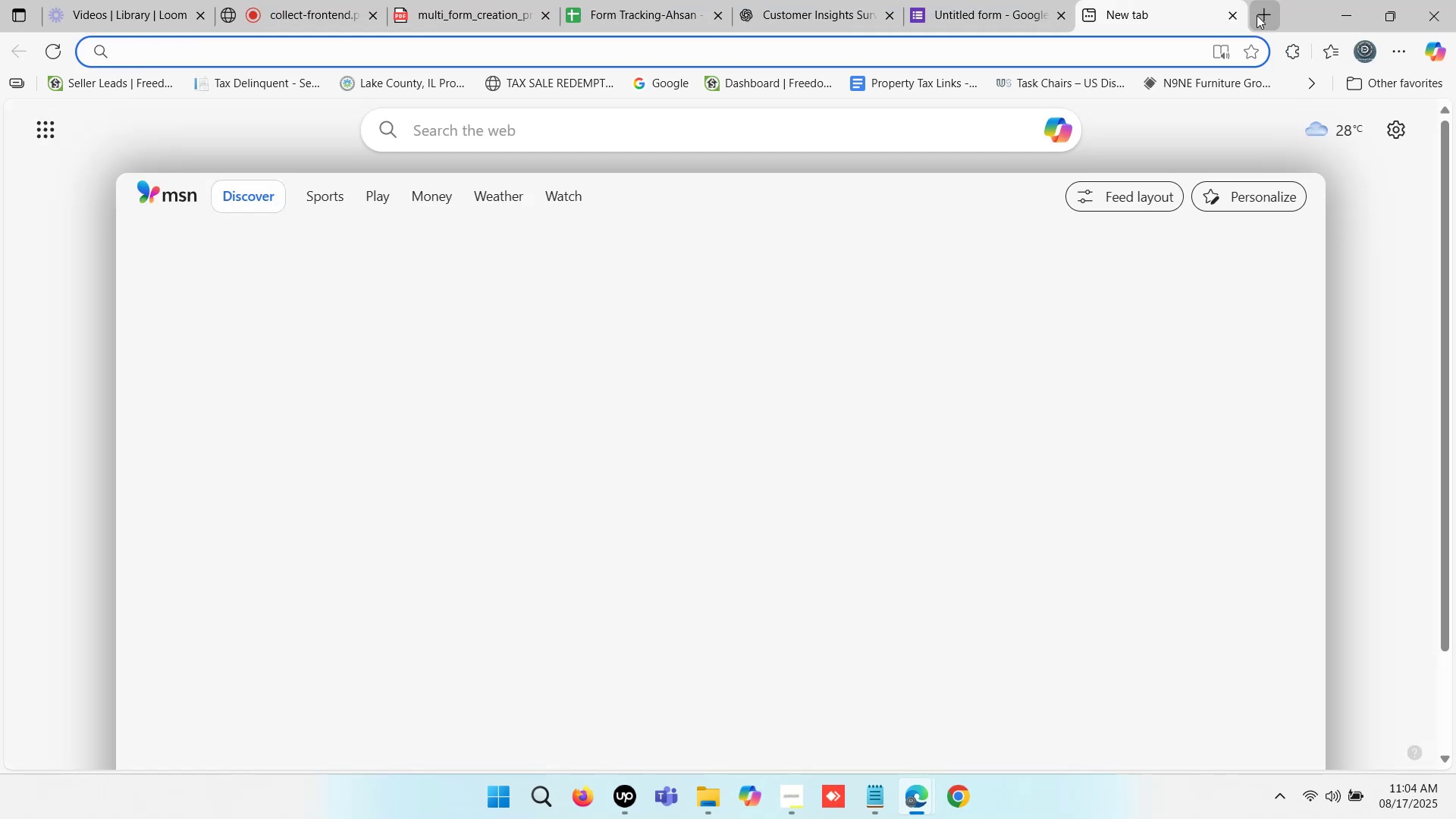 
hold_key(key=C, duration=0.69)
 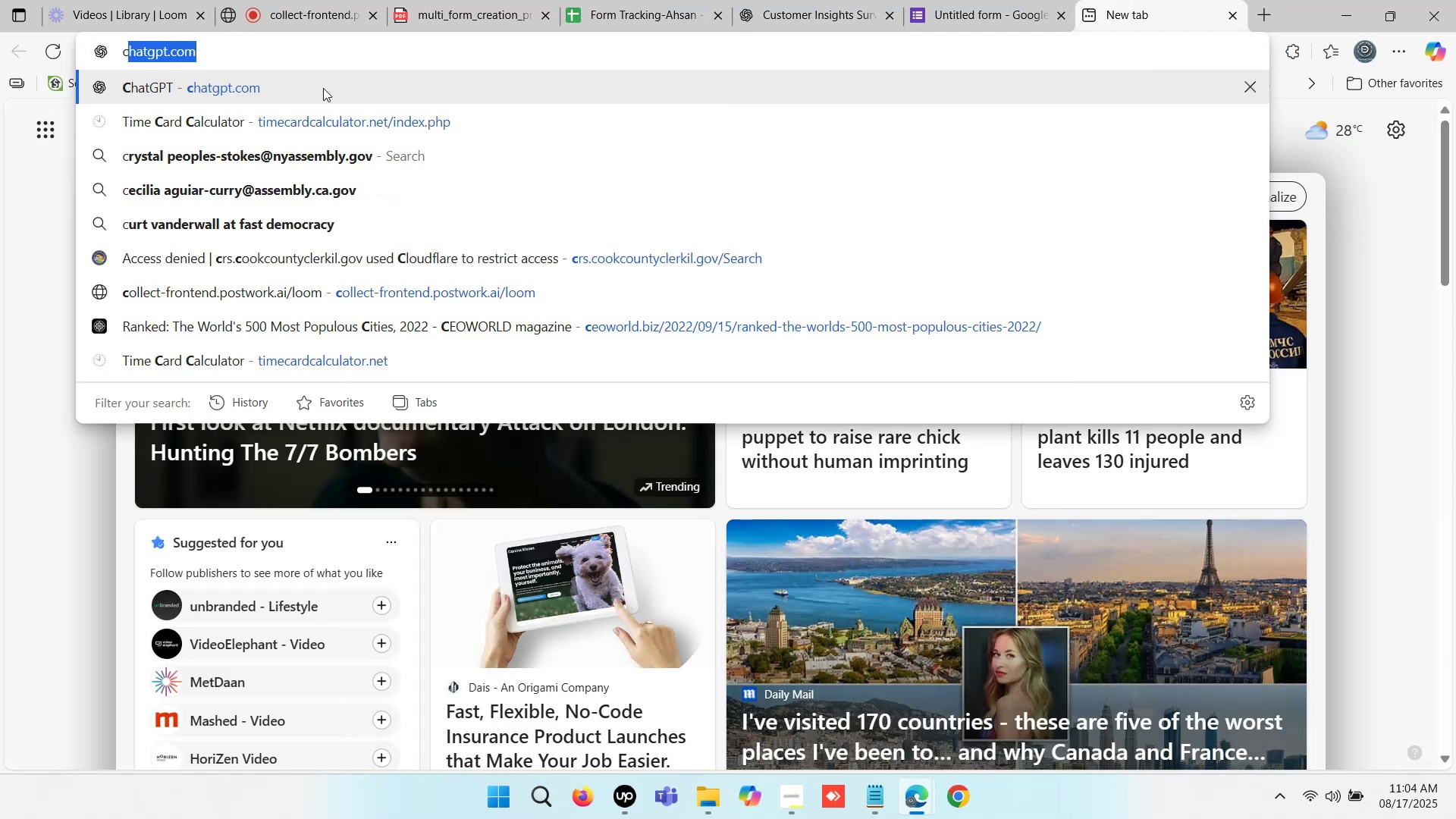 
left_click([323, 88])
 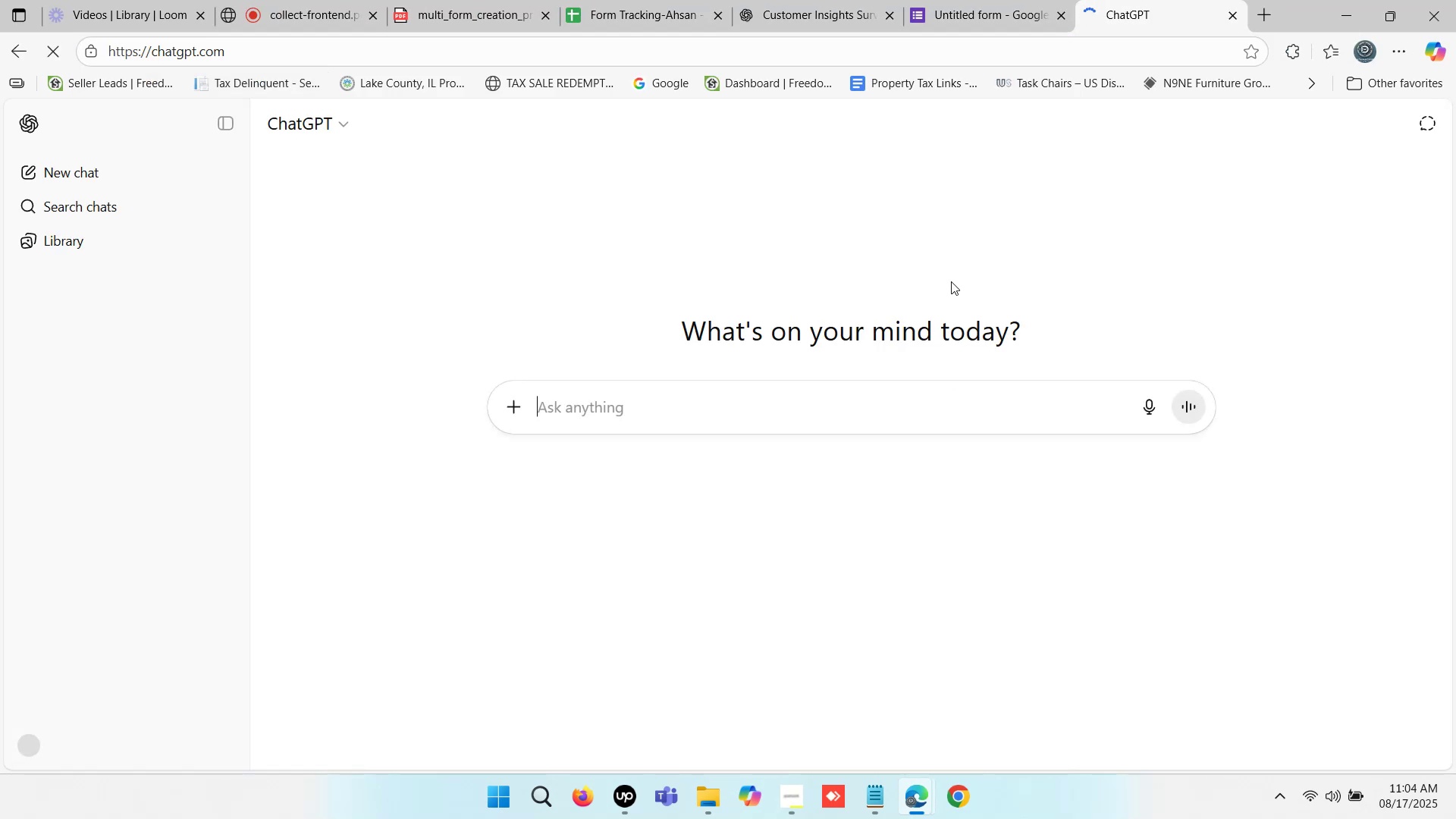 
left_click([742, 410])
 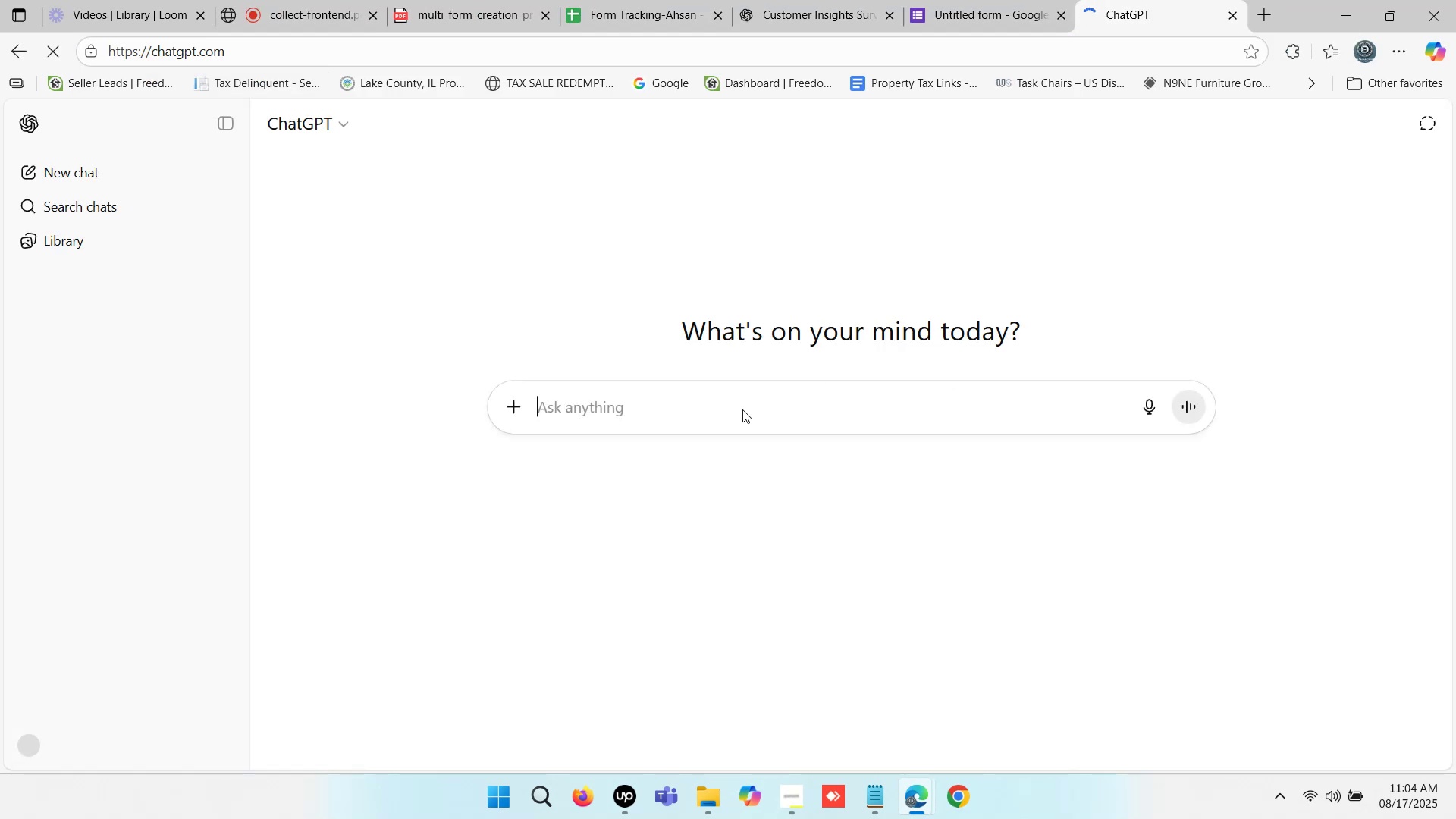 
key(Control+V)
 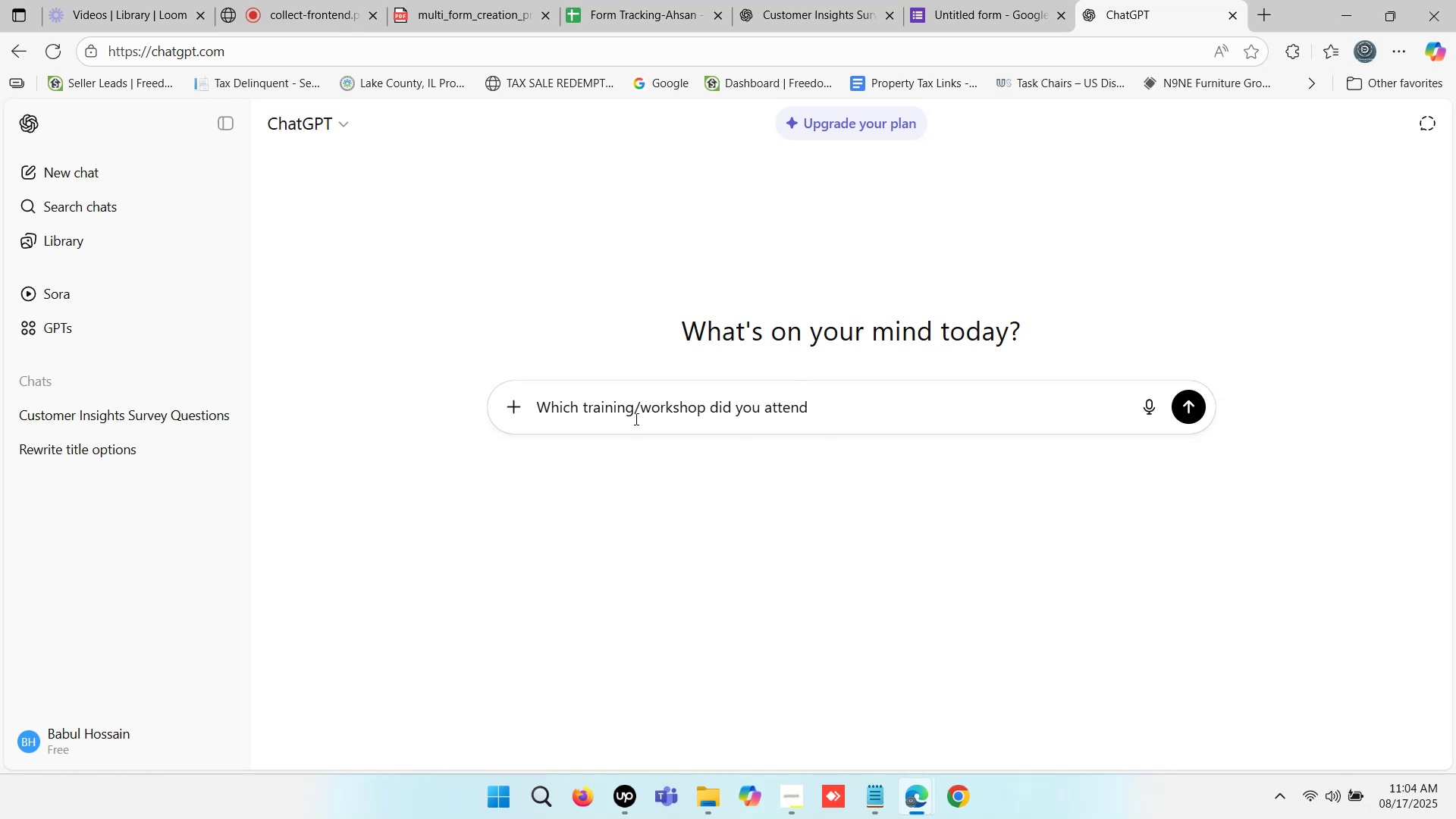 
left_click([1188, 410])
 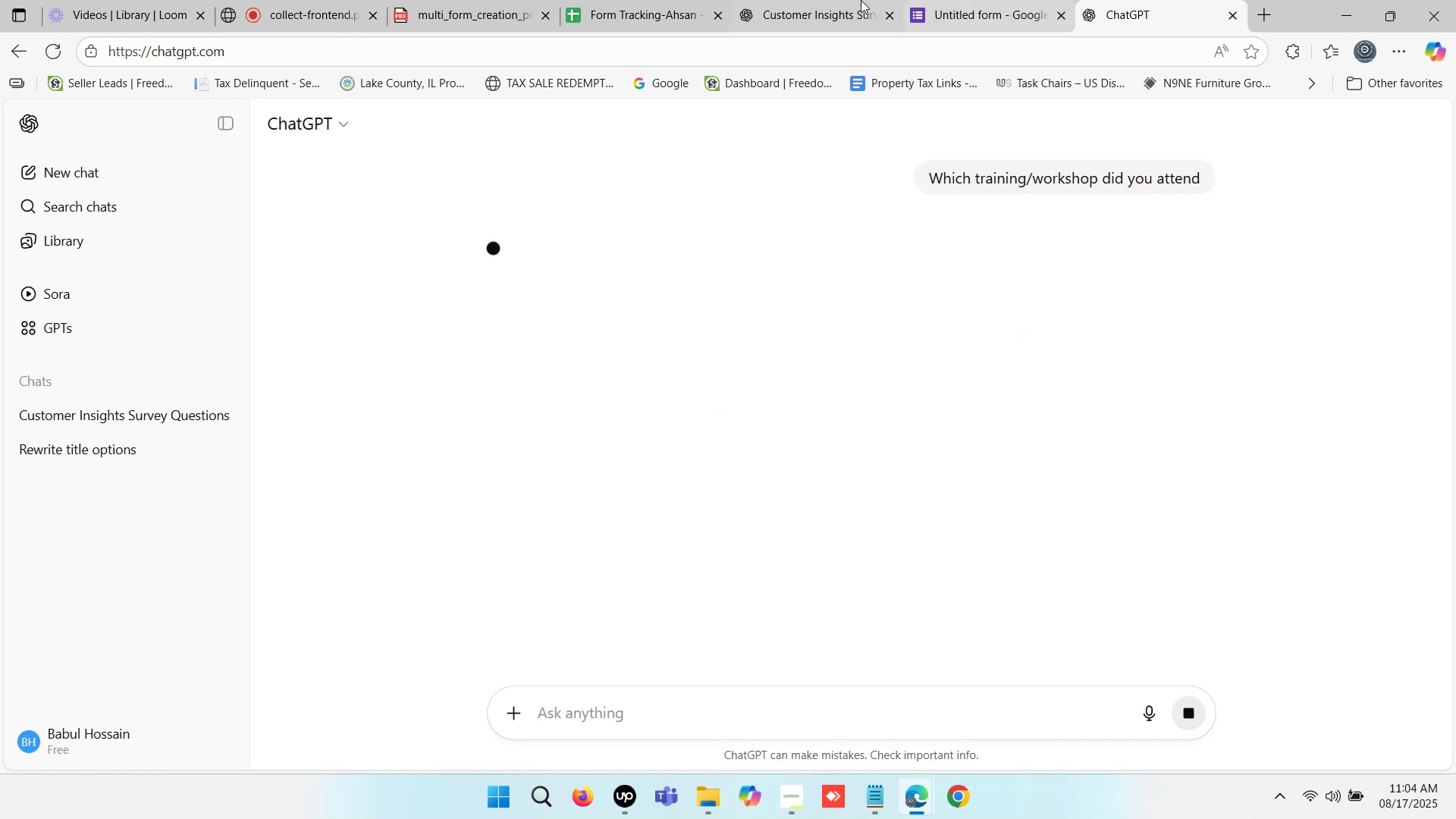 
double_click([831, 0])
 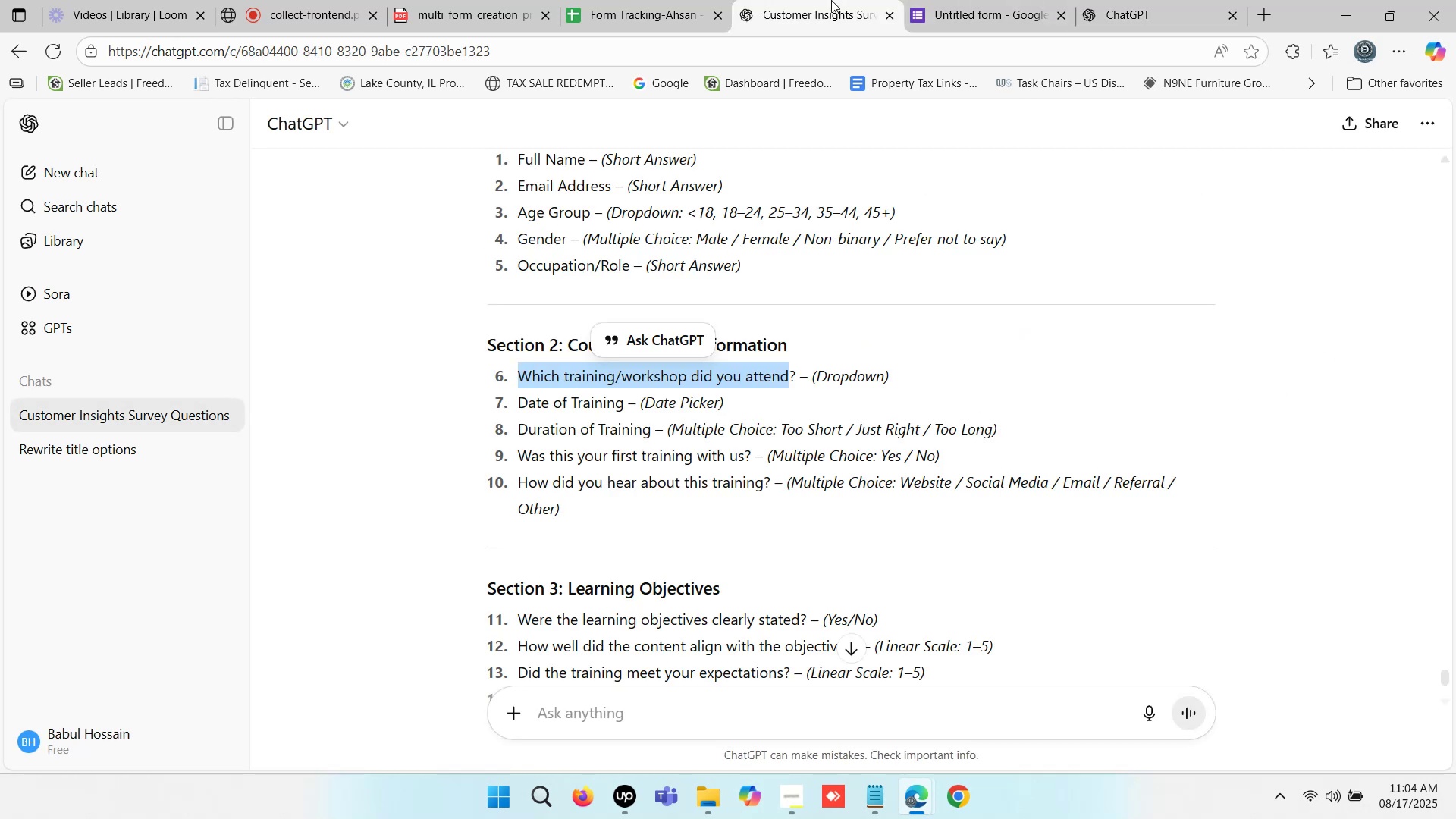 
triple_click([831, 0])
 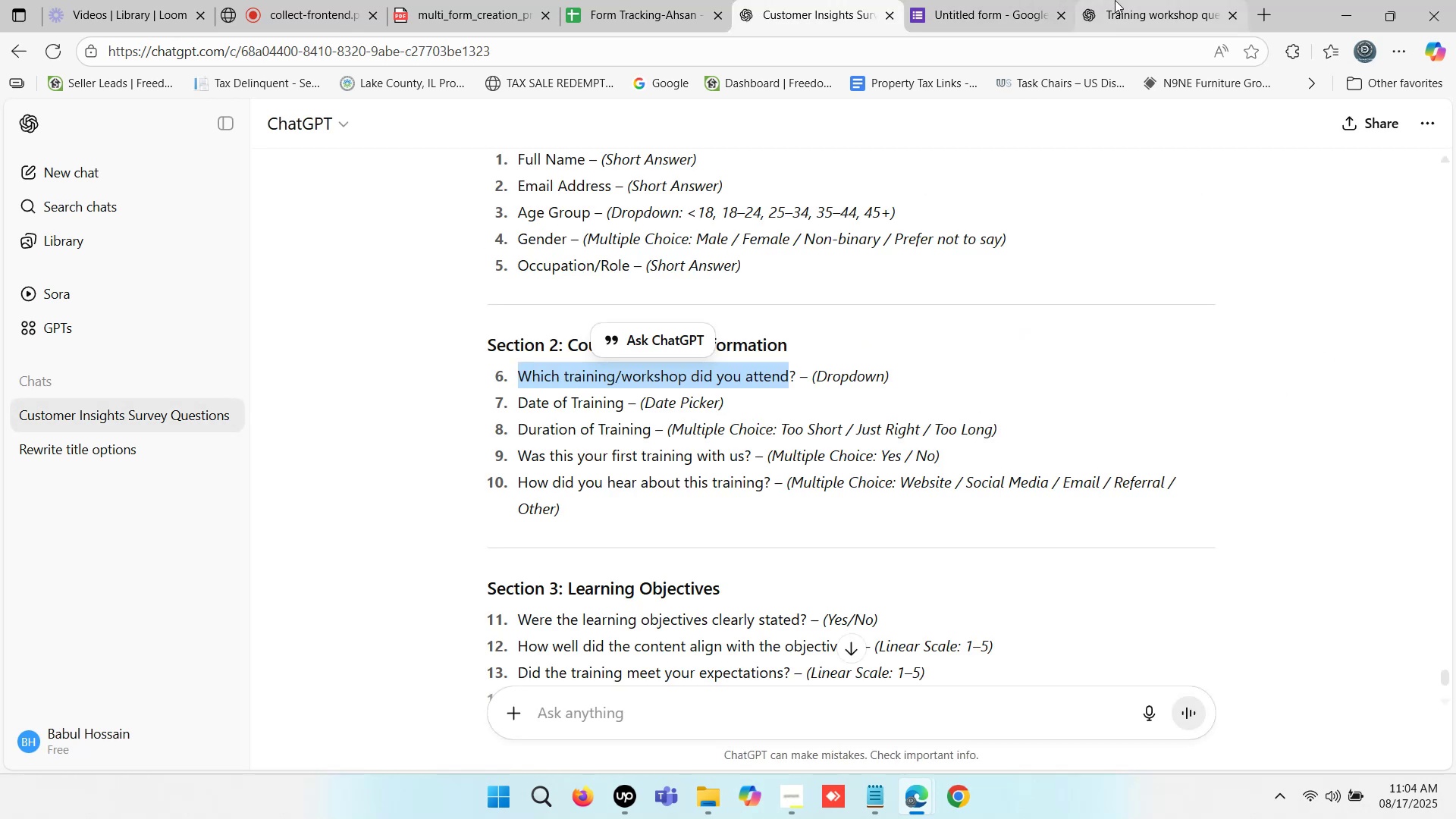 
double_click([1116, 0])
 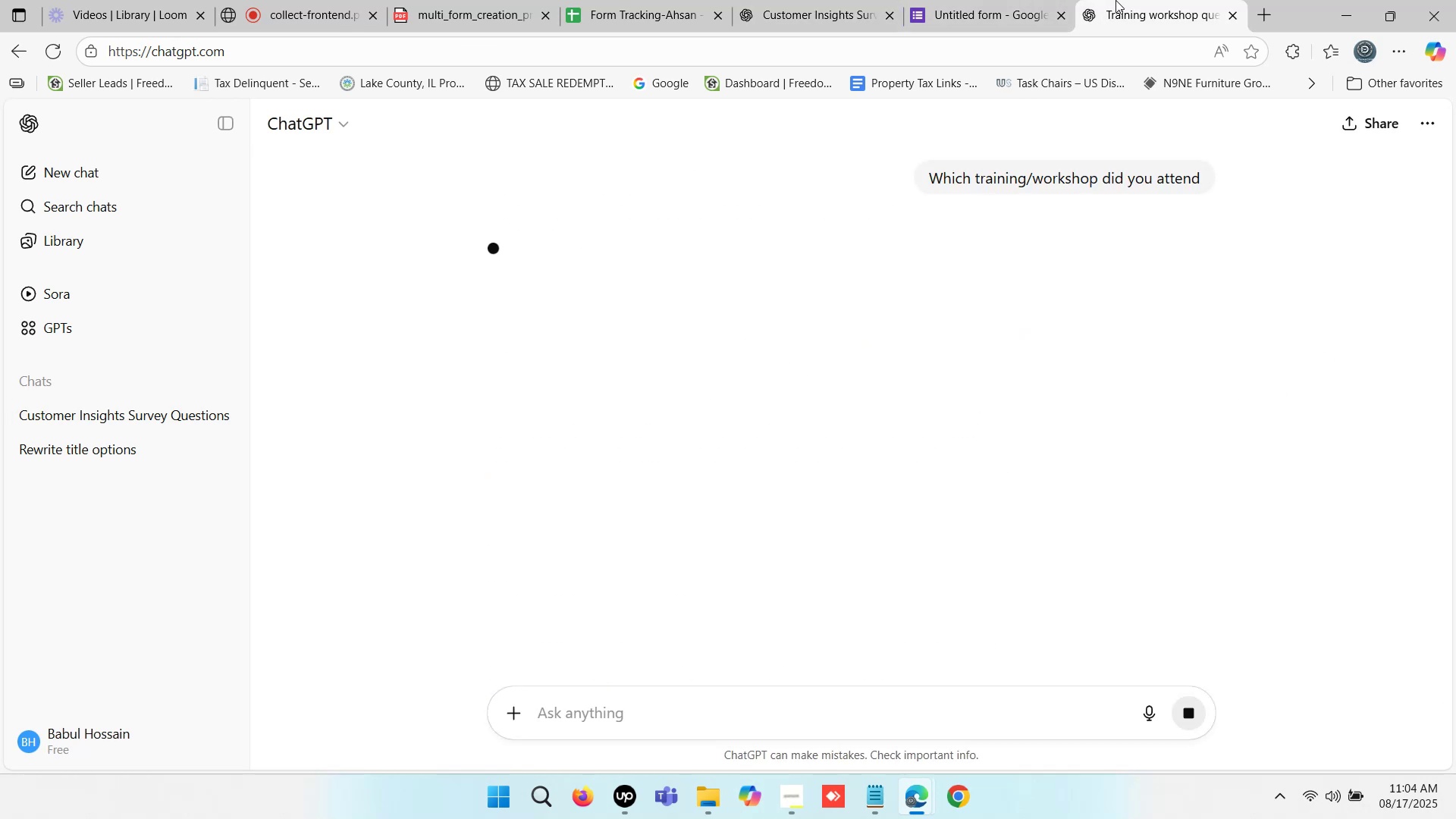 
triple_click([1116, 0])
 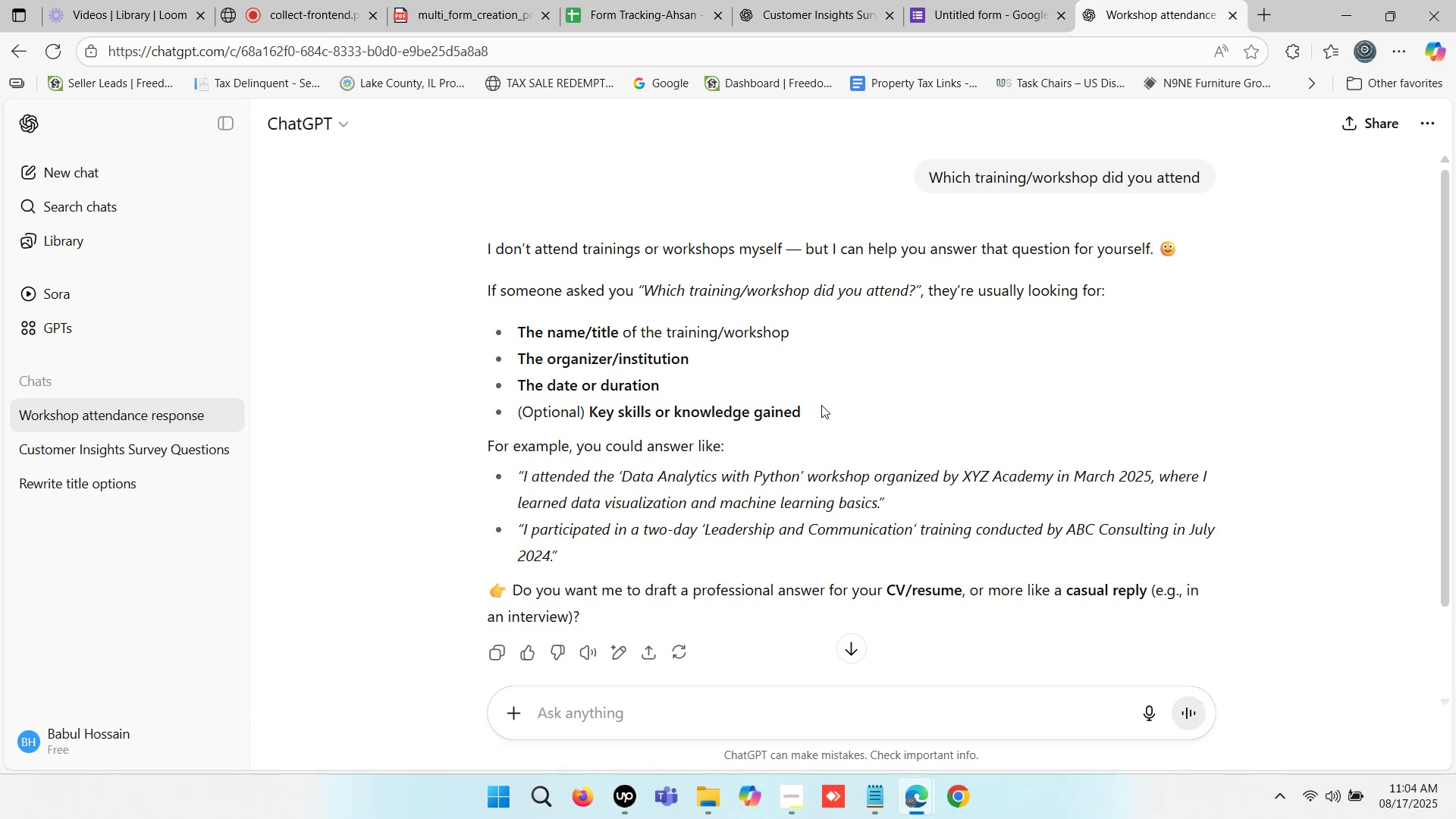 
wait(12.24)
 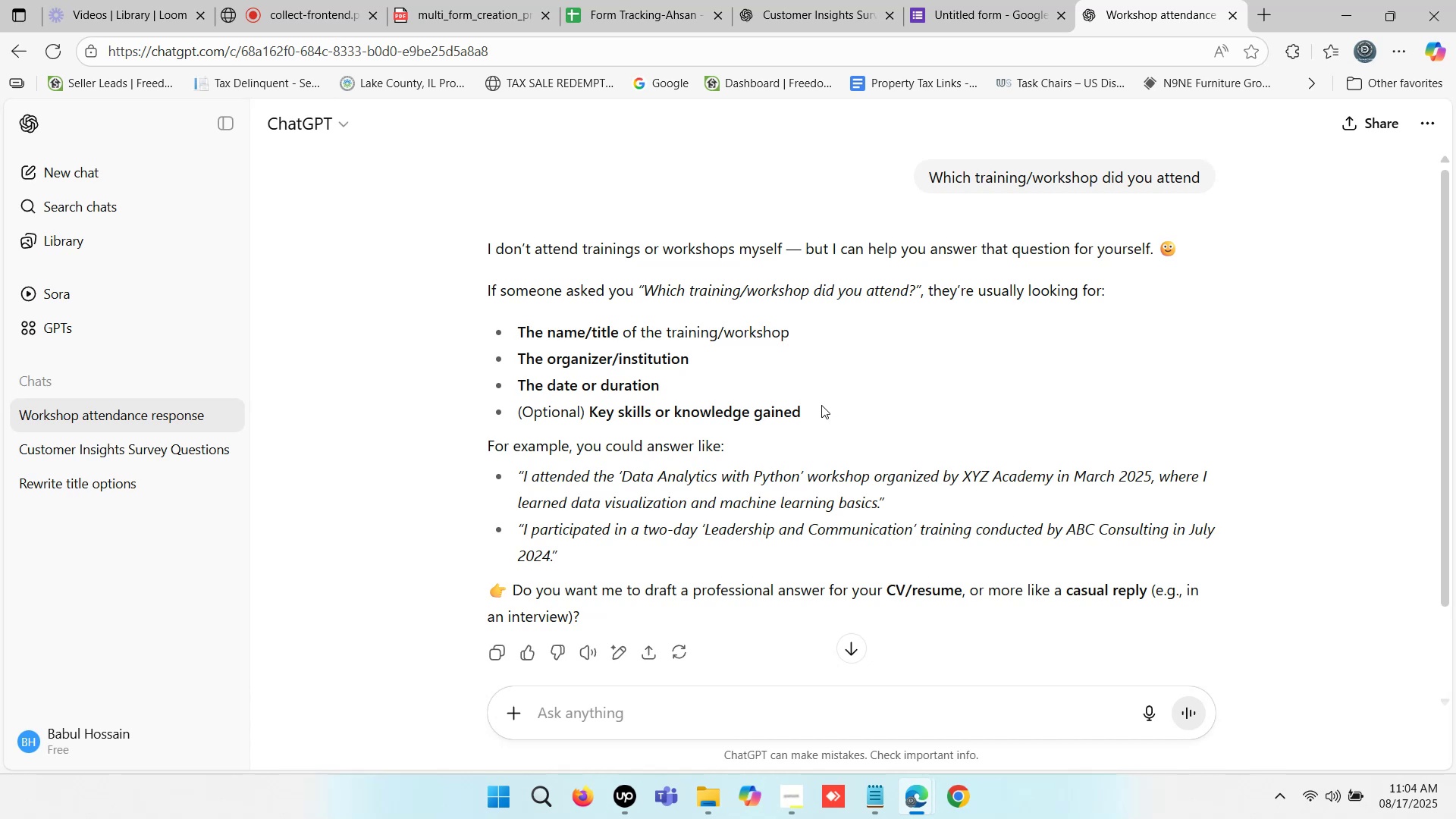 
scroll: coordinate [854, 398], scroll_direction: down, amount: 1.0
 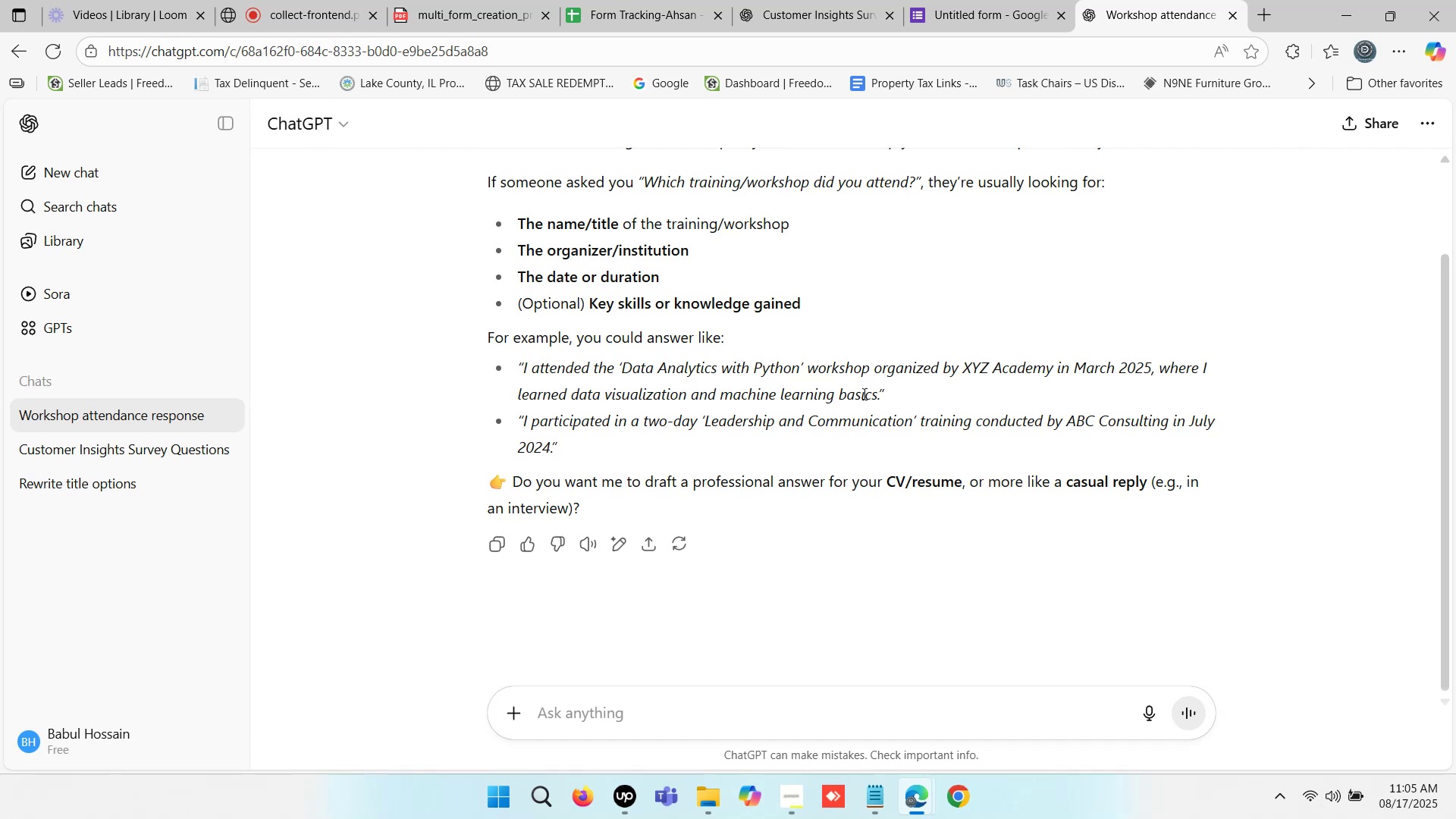 
wait(5.14)
 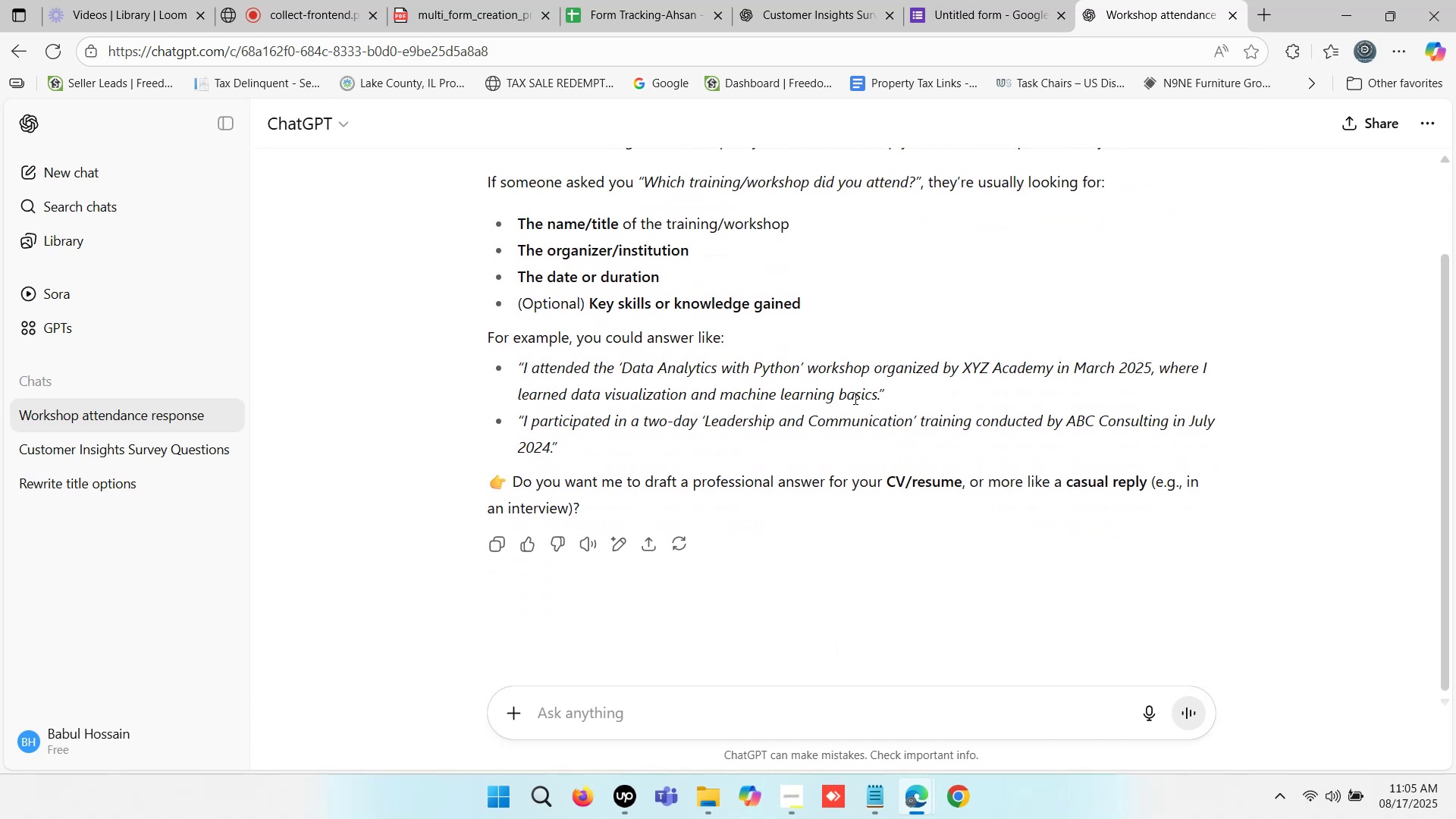 
double_click([993, 0])
 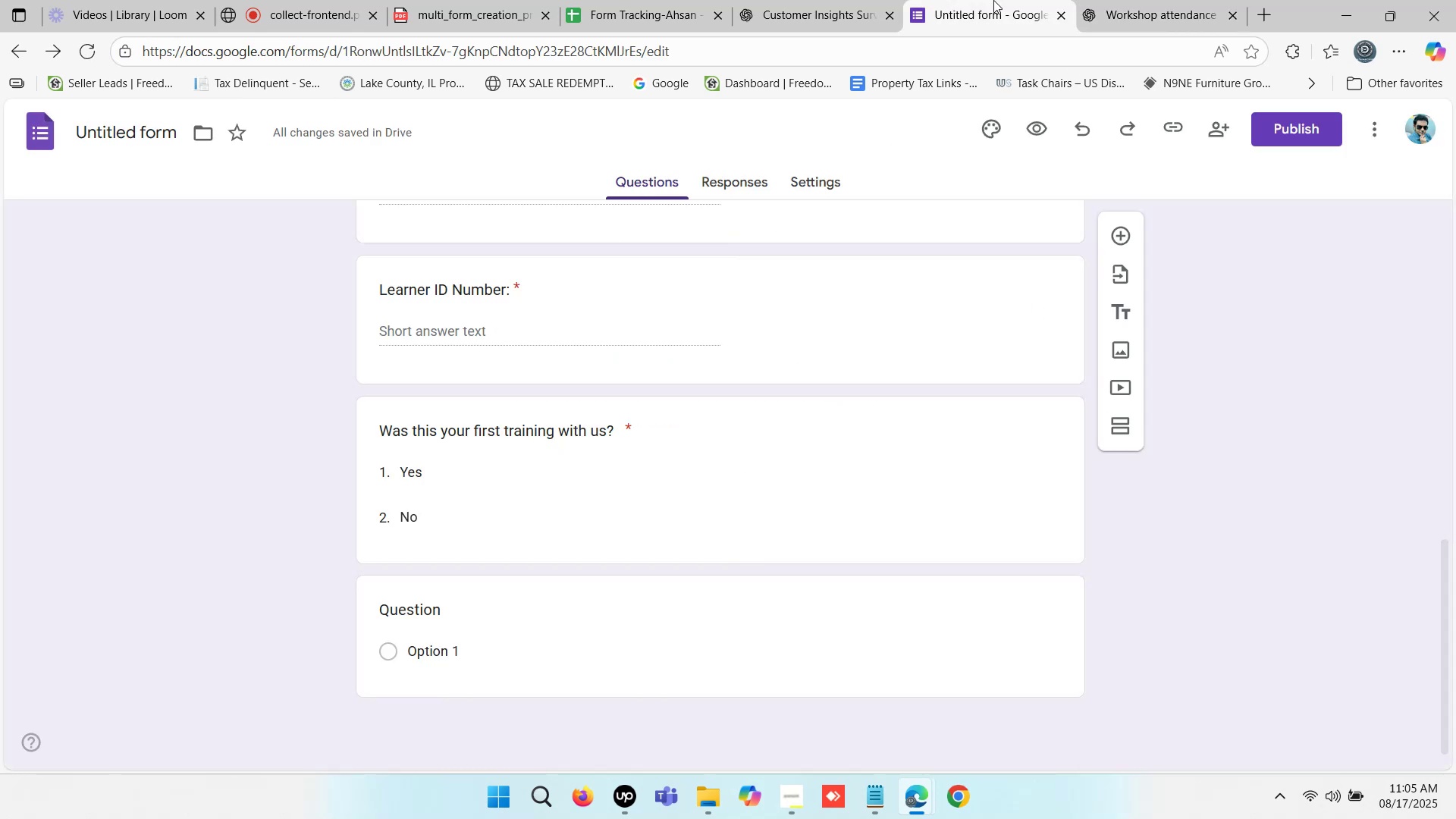 
triple_click([993, 0])
 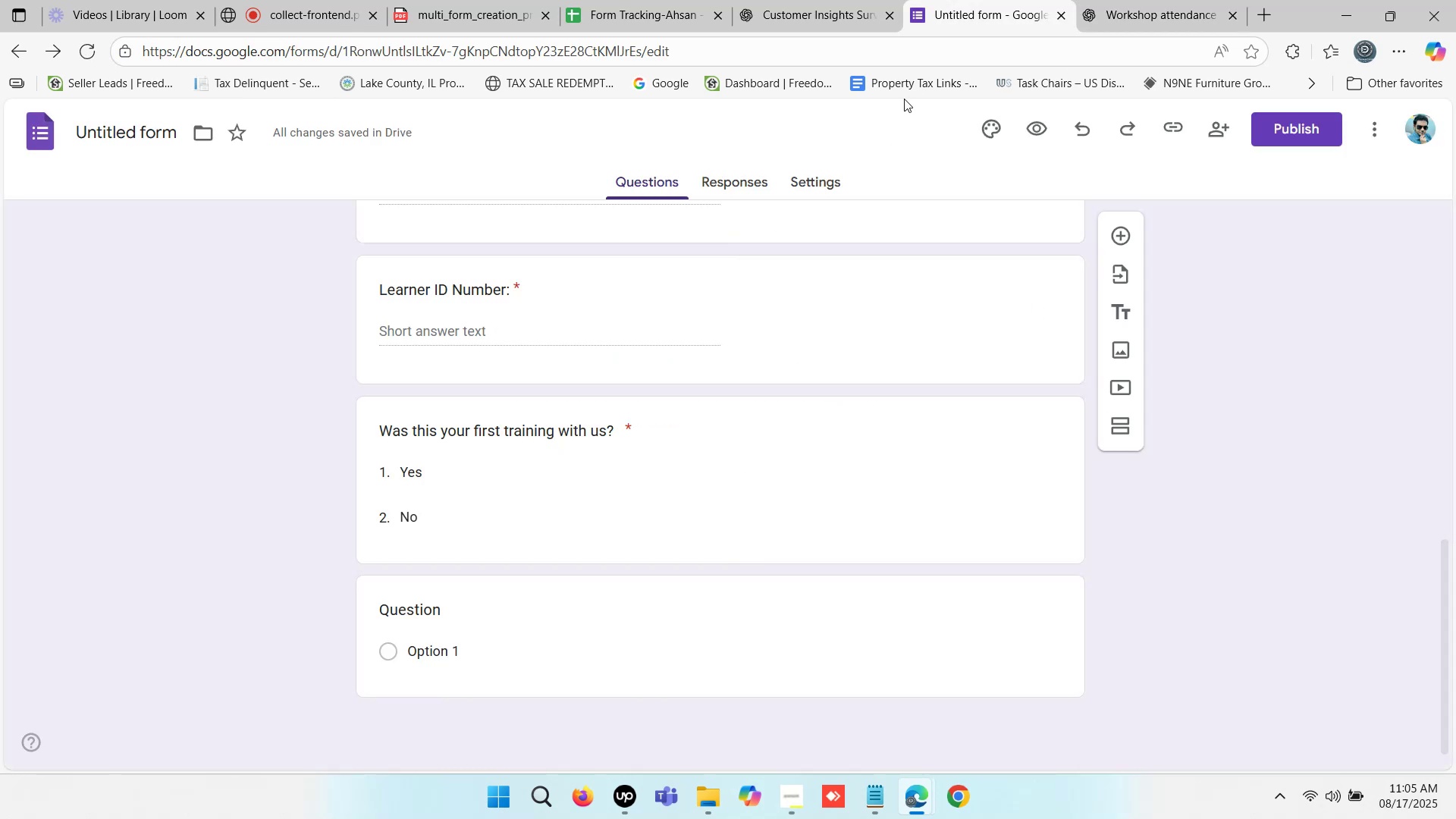 
left_click([851, 0])
 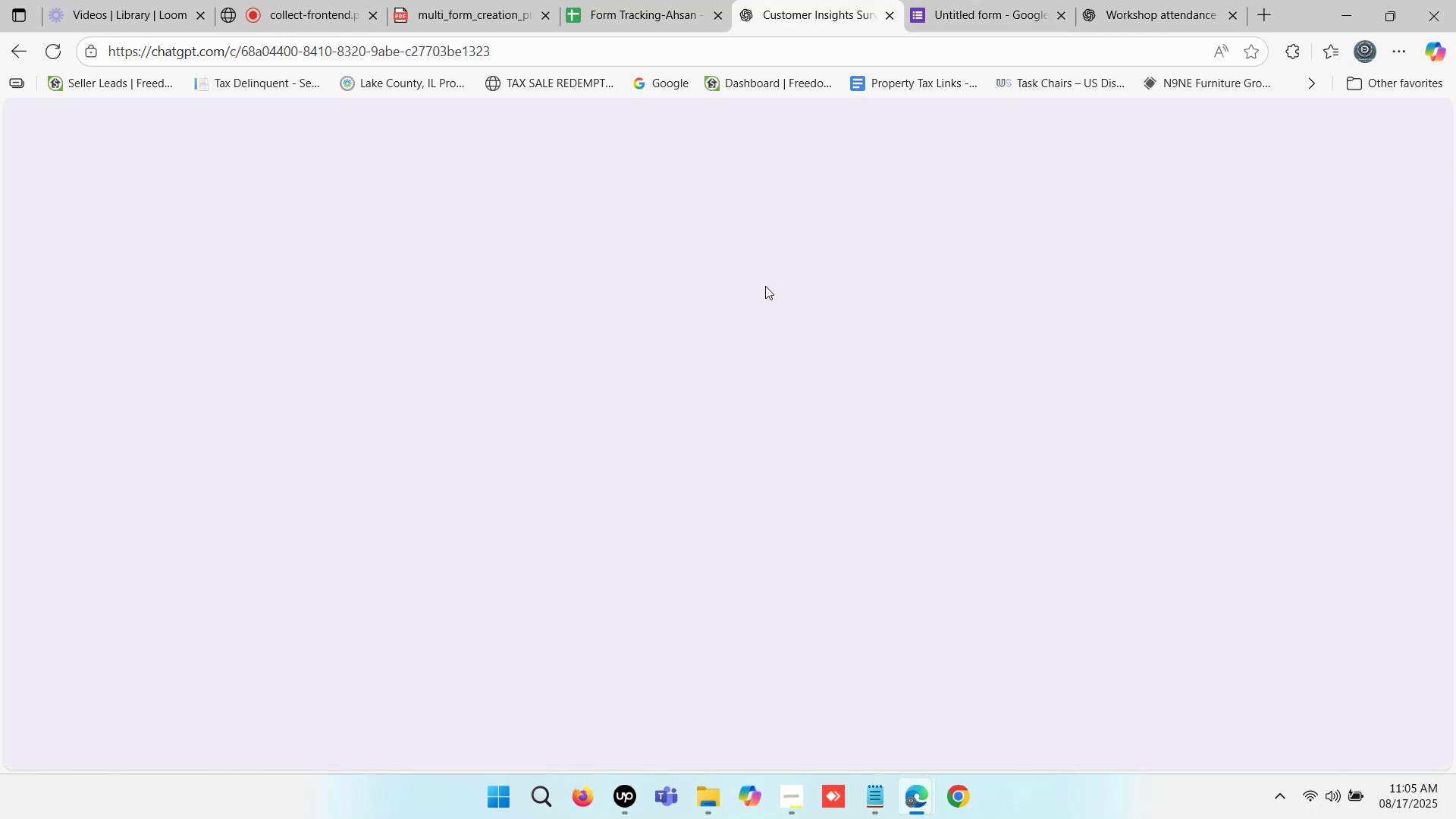 
scroll: coordinate [773, 338], scroll_direction: none, amount: 0.0
 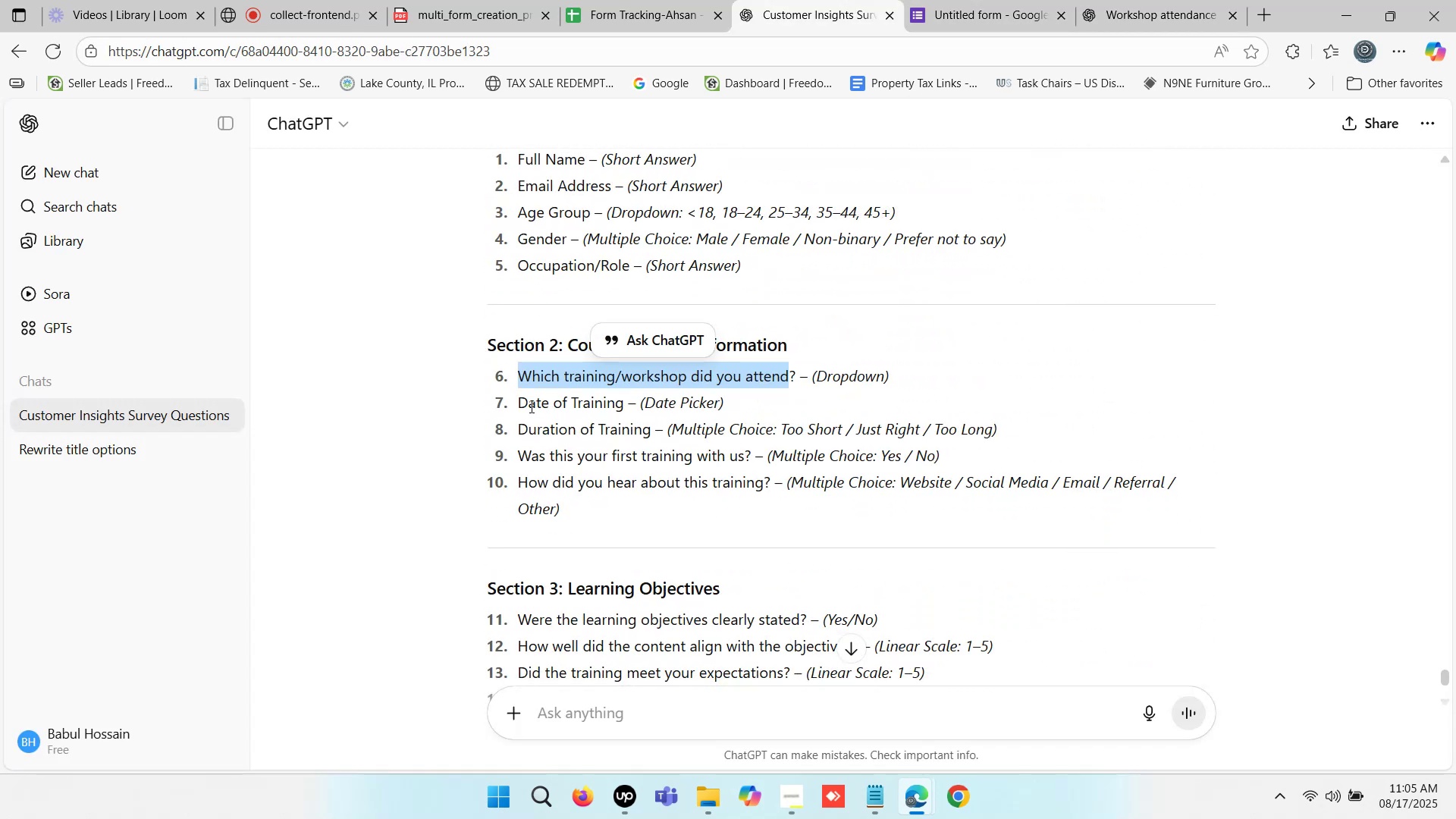 
left_click_drag(start_coordinate=[522, 400], to_coordinate=[620, 400])
 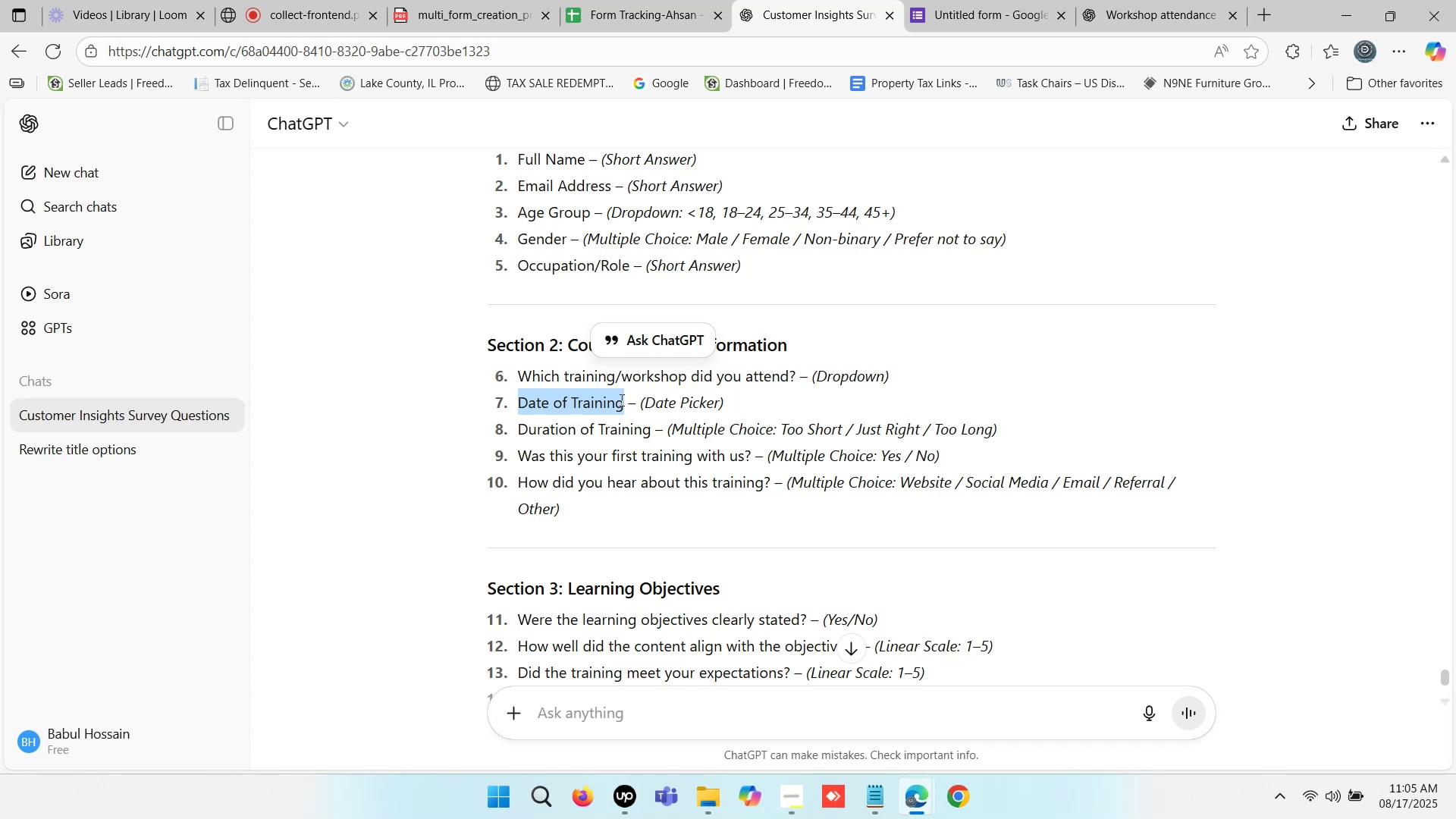 
key(Control+C)
 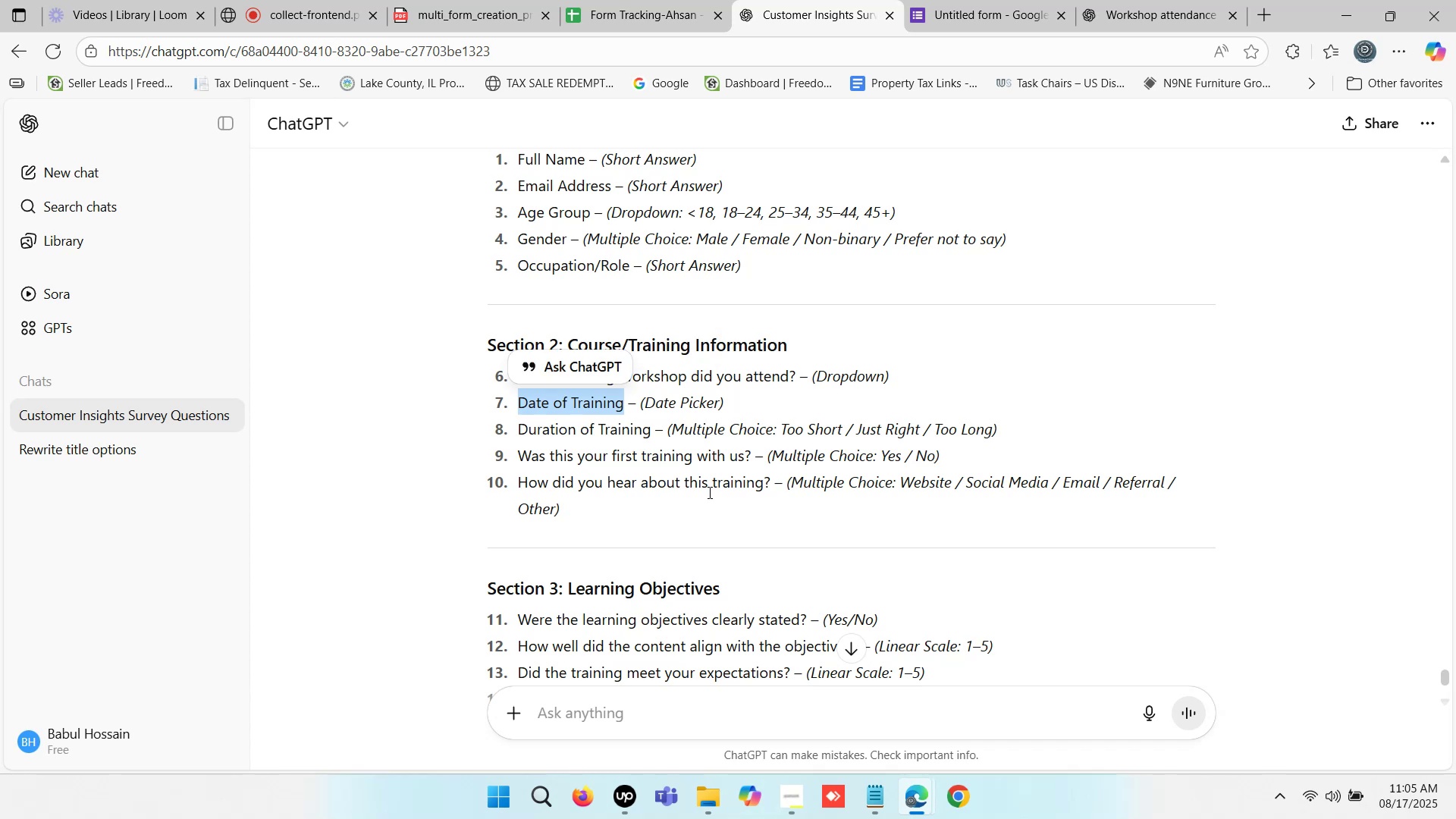 
key(Control+C)
 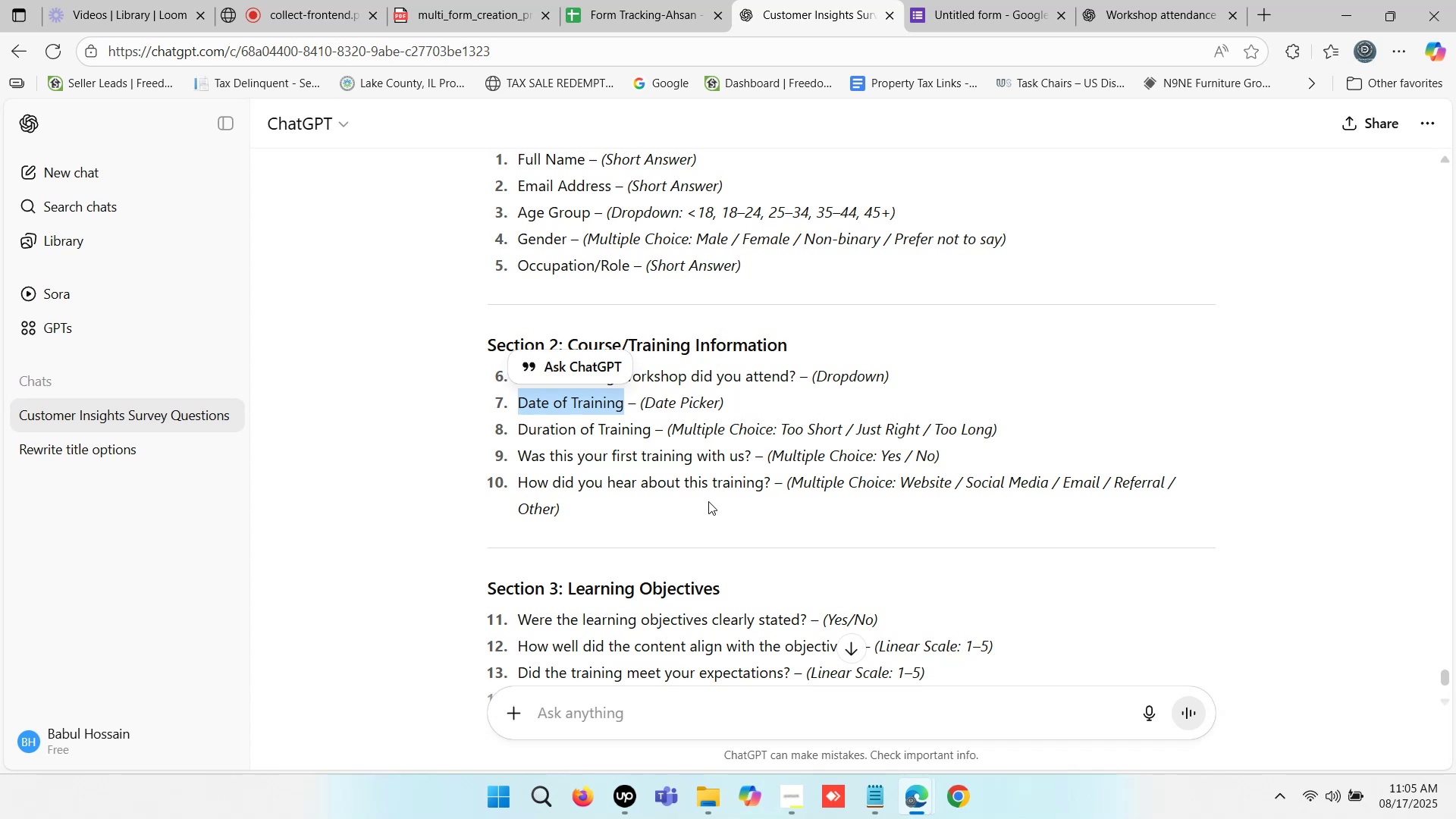 
key(Control+C)
 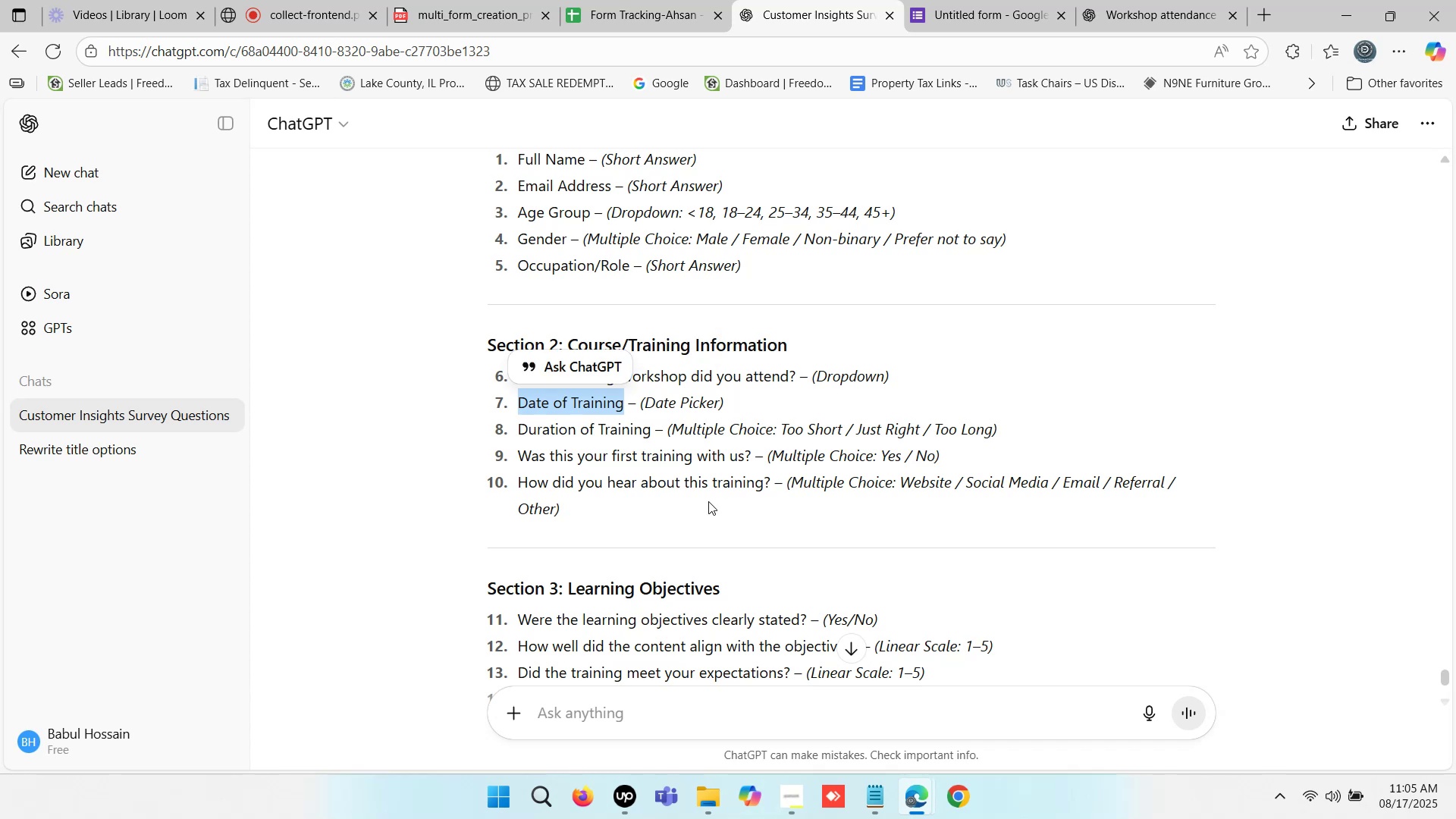 
key(Control+C)
 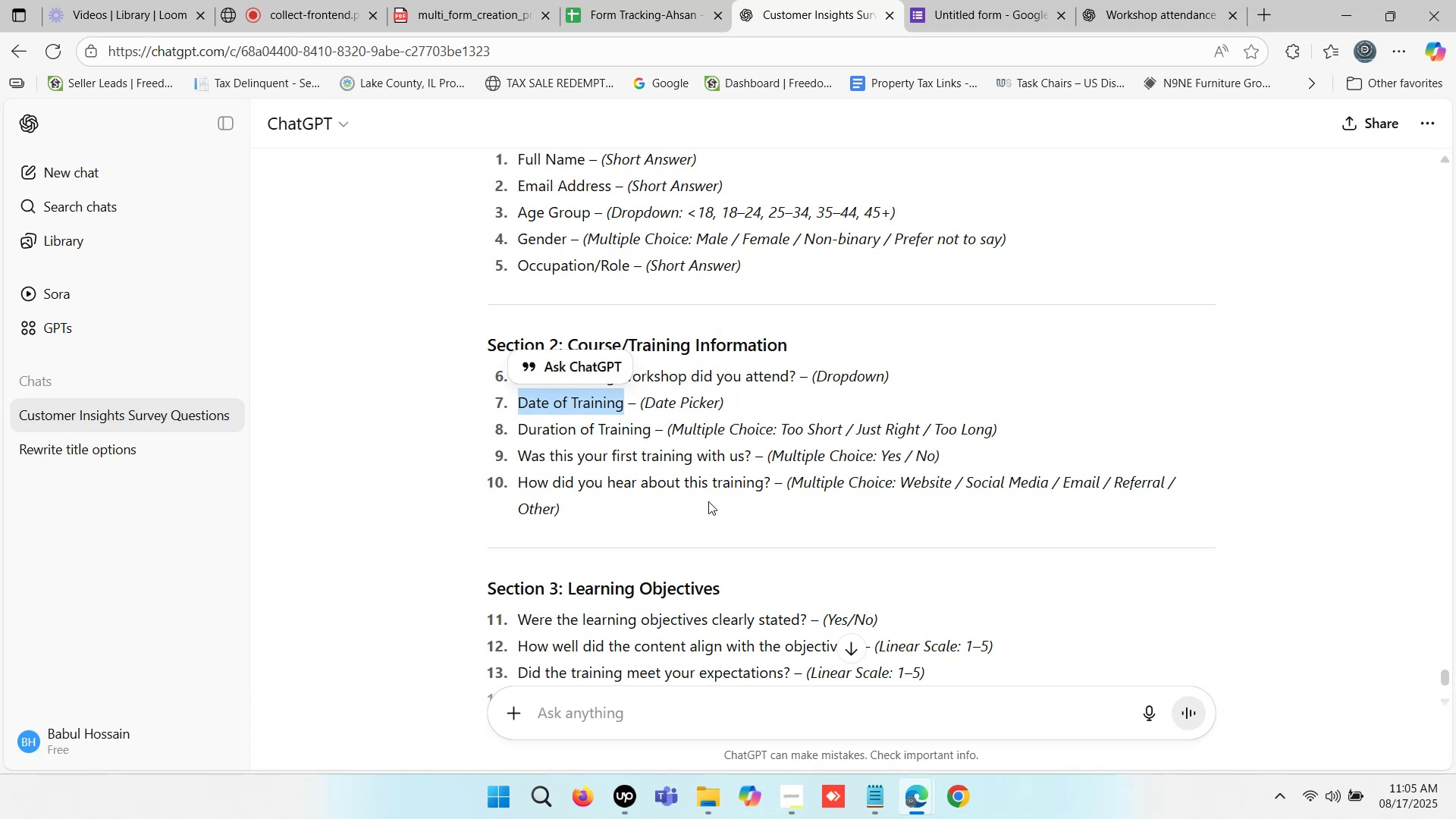 
key(Control+C)
 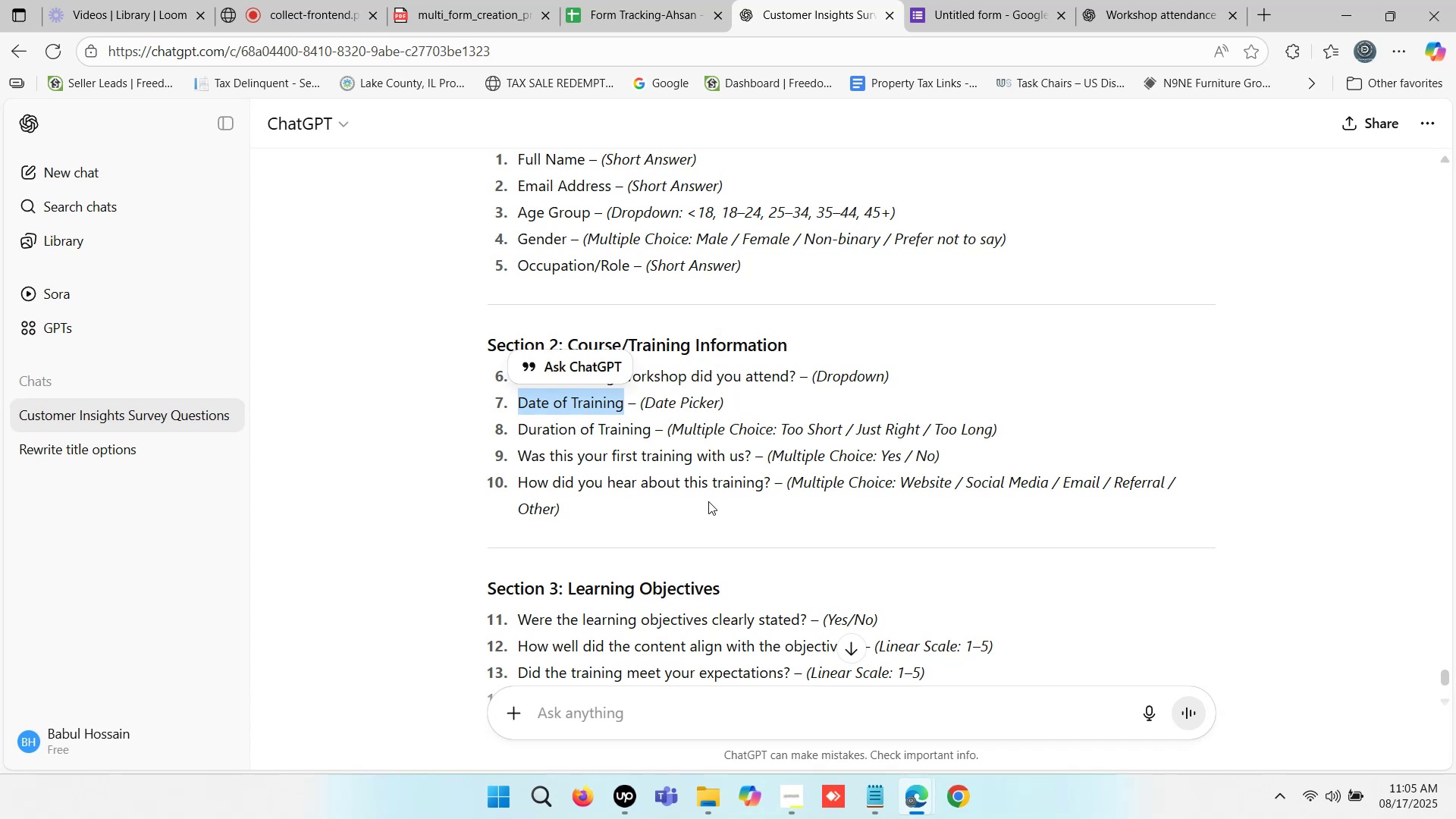 
key(Control+C)
 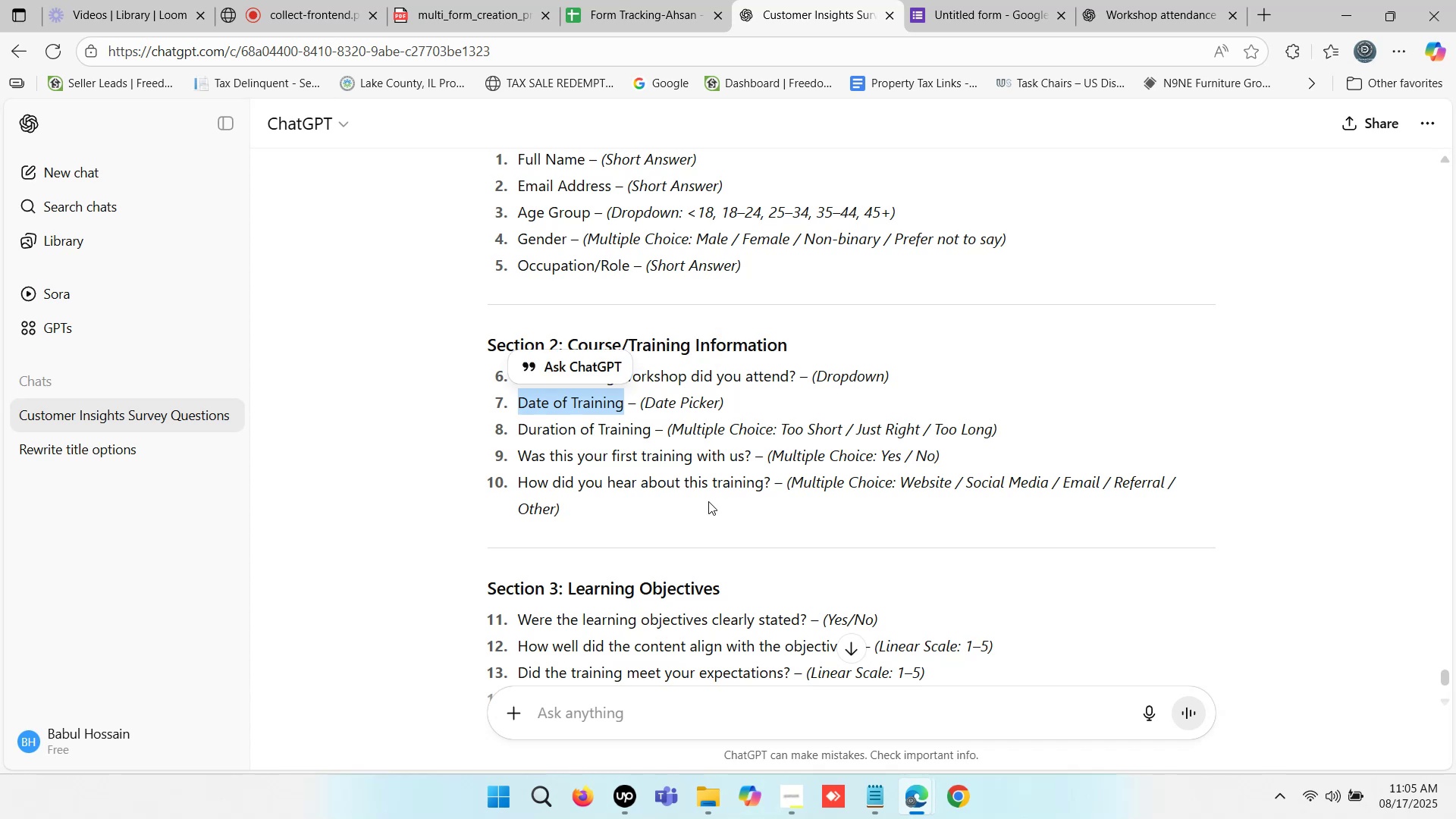 
key(Control+C)
 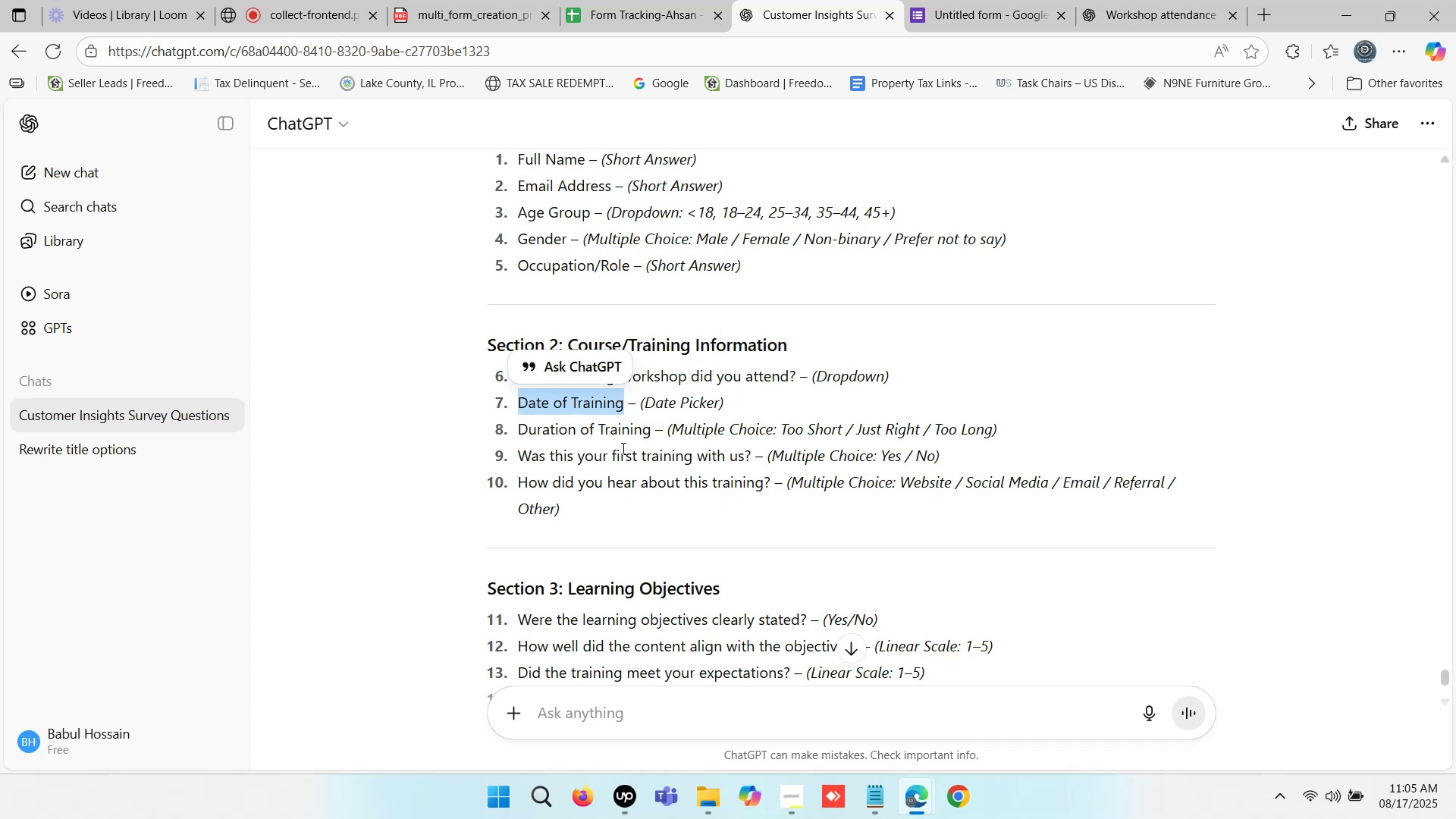 
left_click_drag(start_coordinate=[649, 431], to_coordinate=[514, 428])
 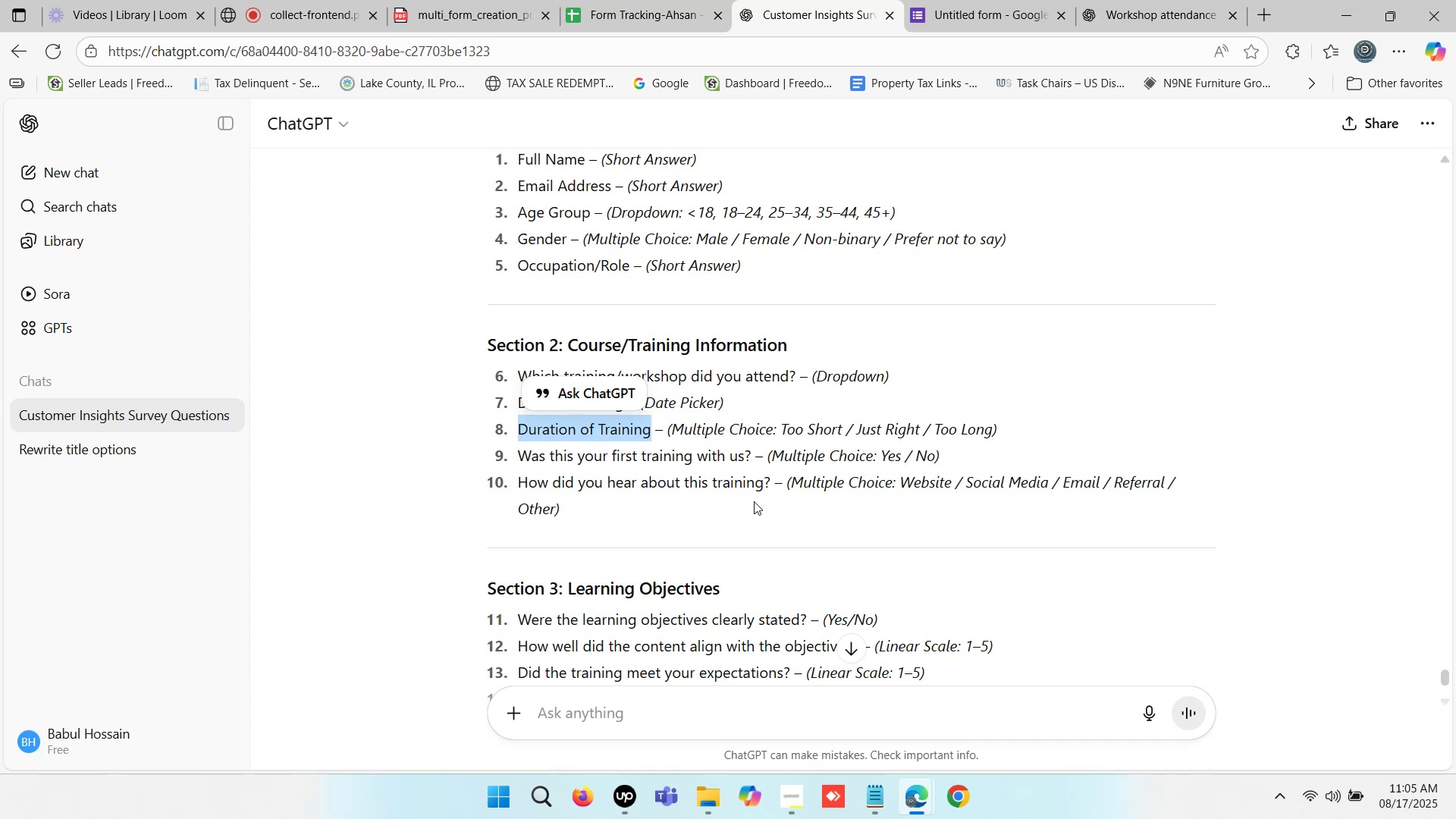 
wait(6.88)
 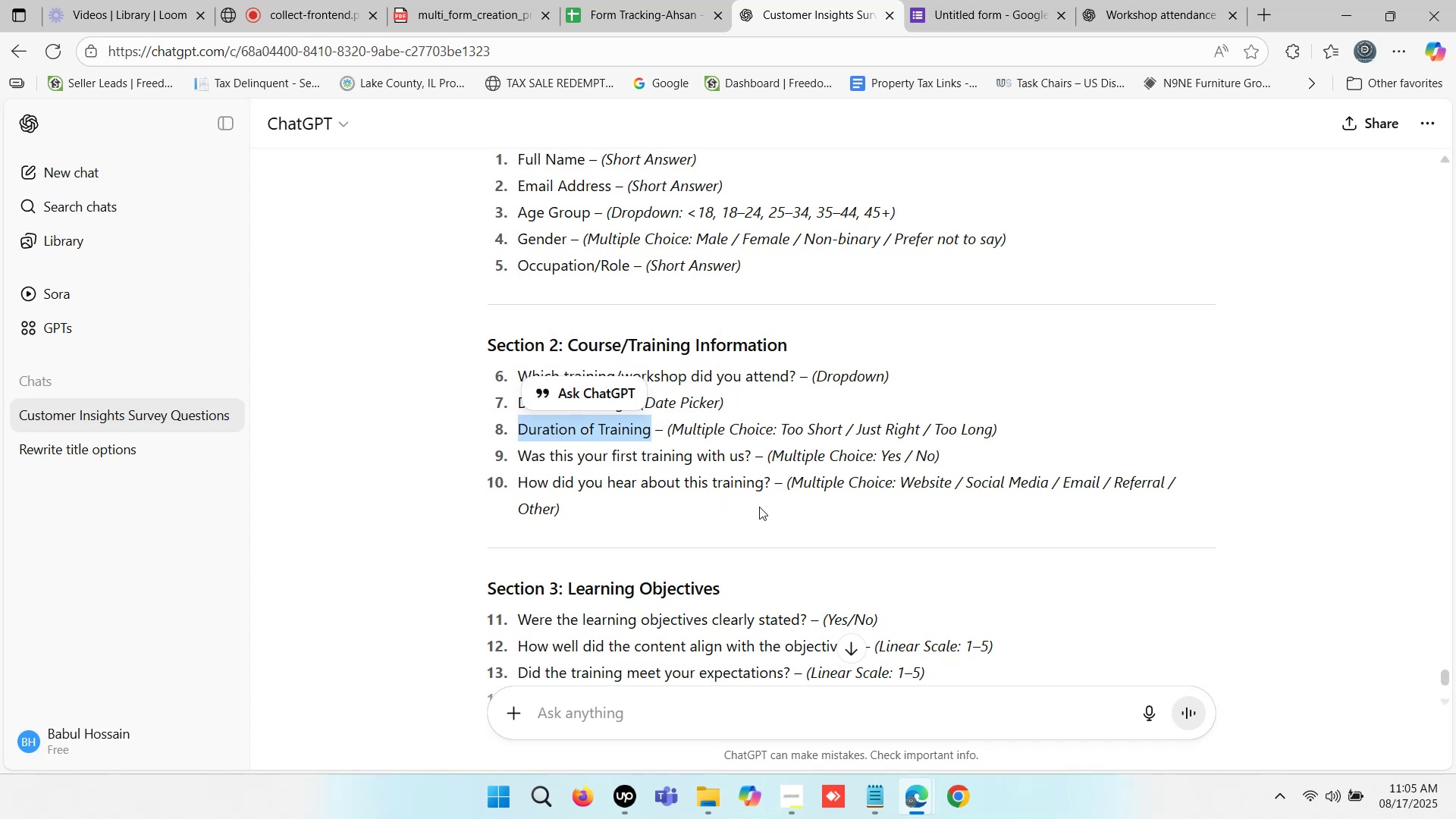 
left_click_drag(start_coordinate=[521, 457], to_coordinate=[751, 454])
 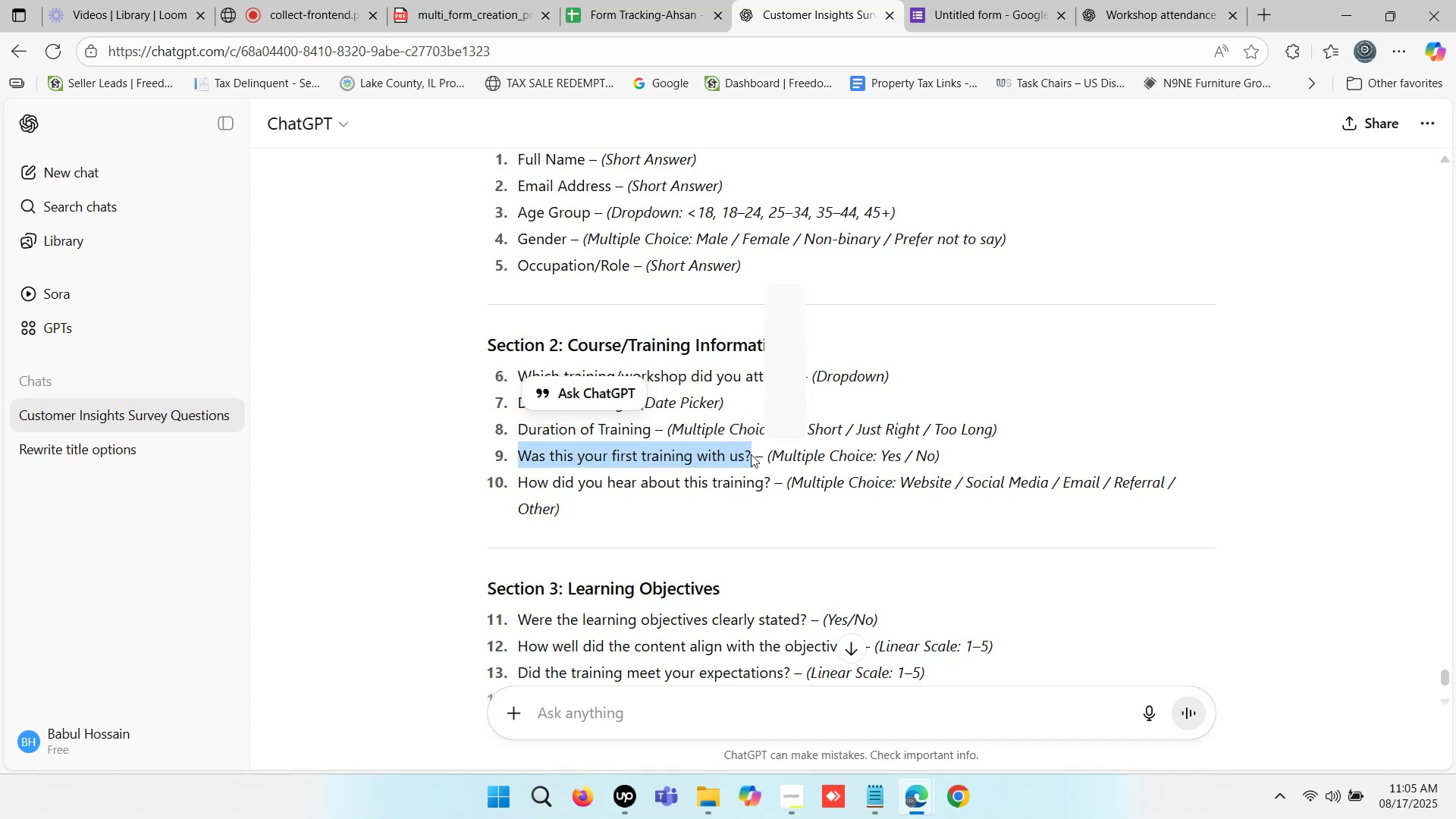 
key(Control+C)
 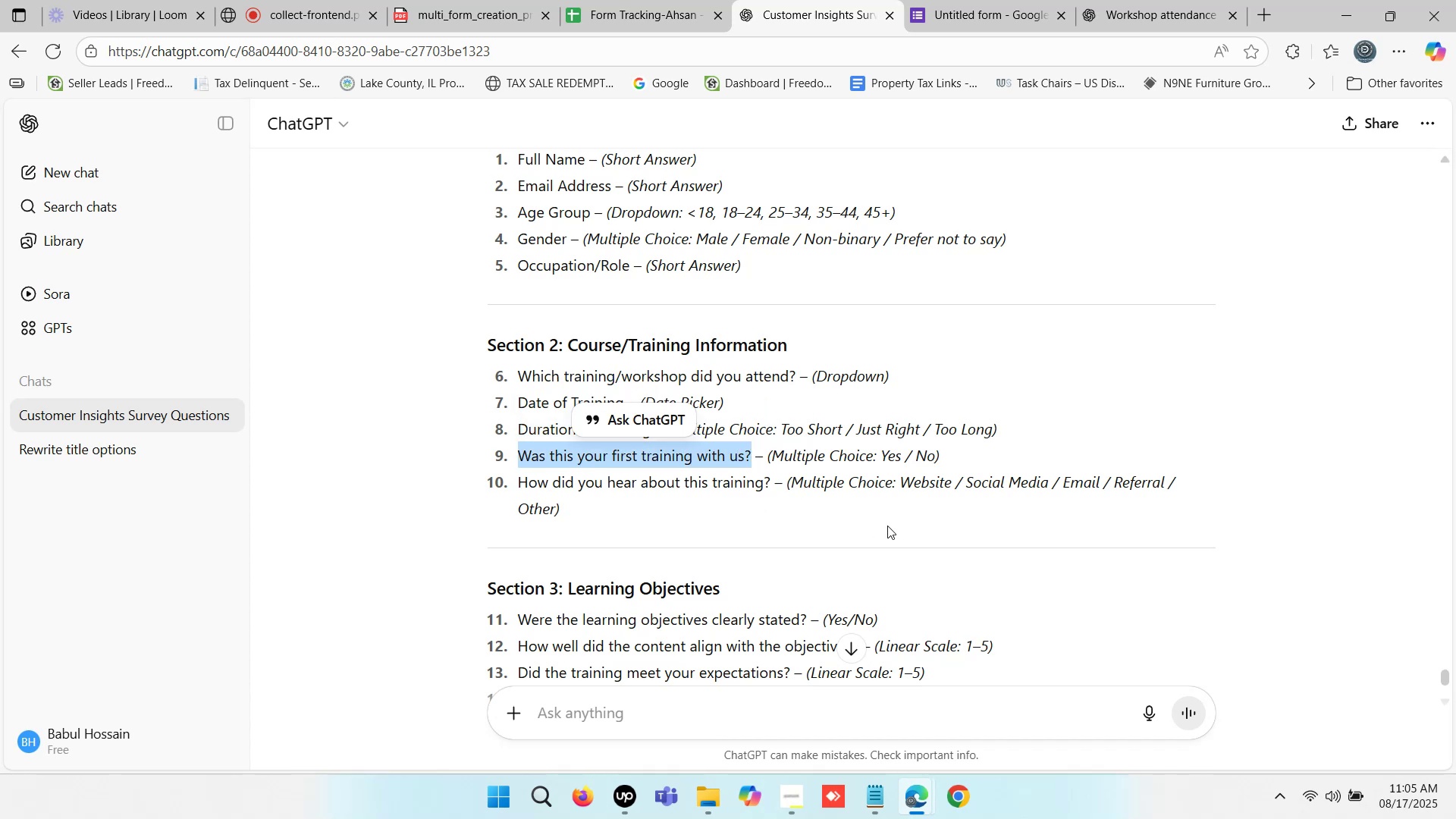 
key(Control+C)
 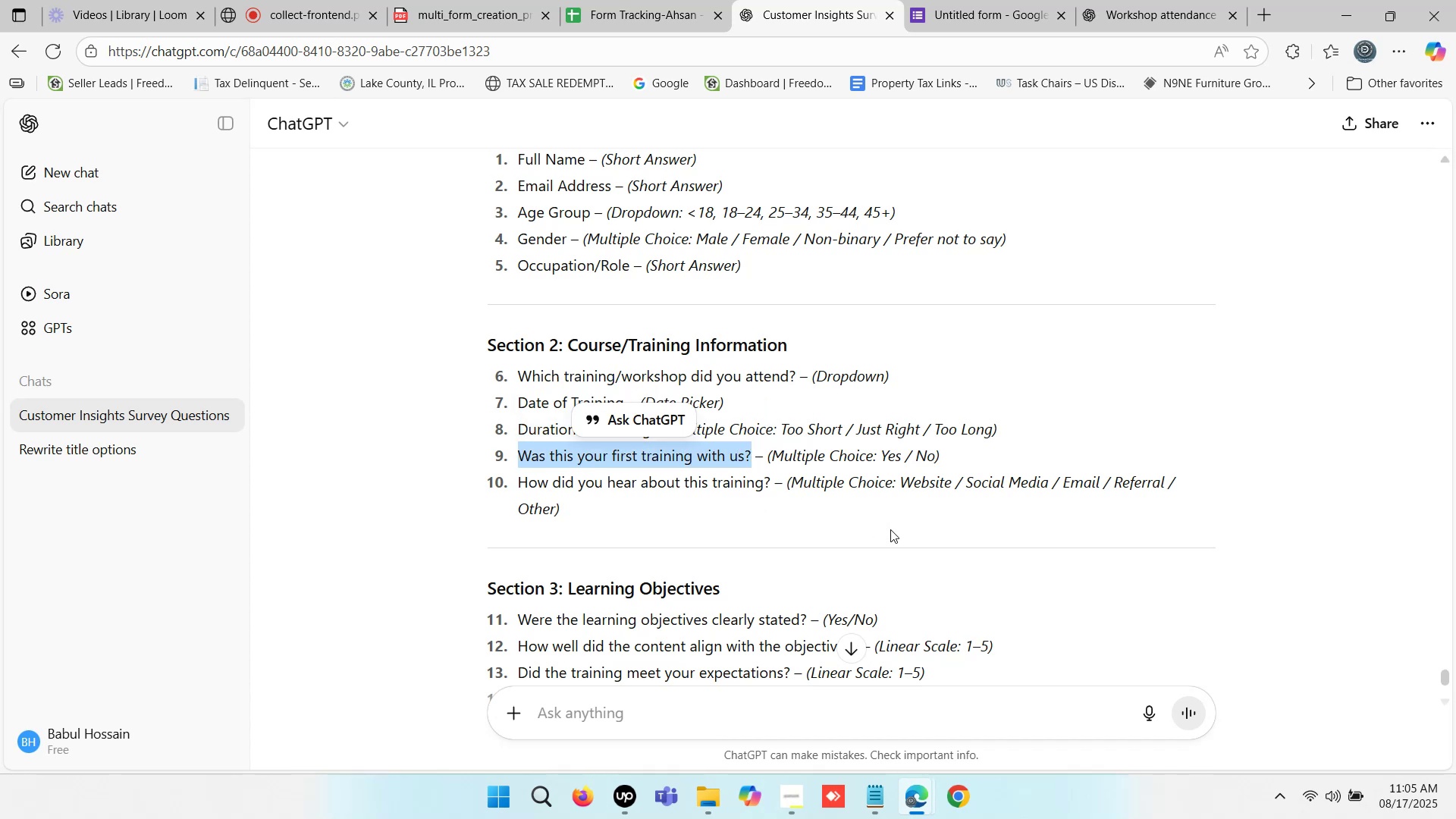 
key(Control+C)
 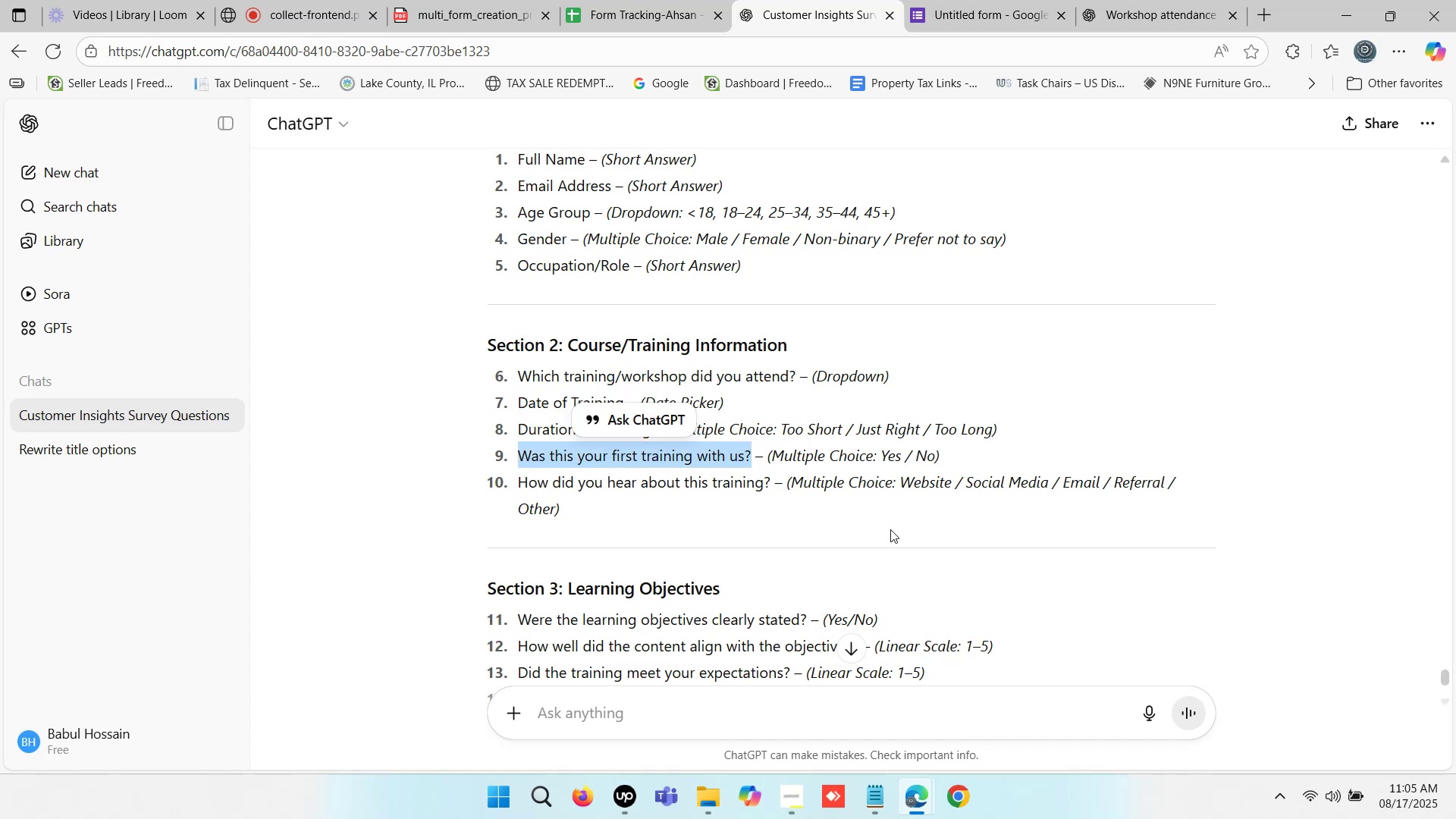 
key(Control+C)
 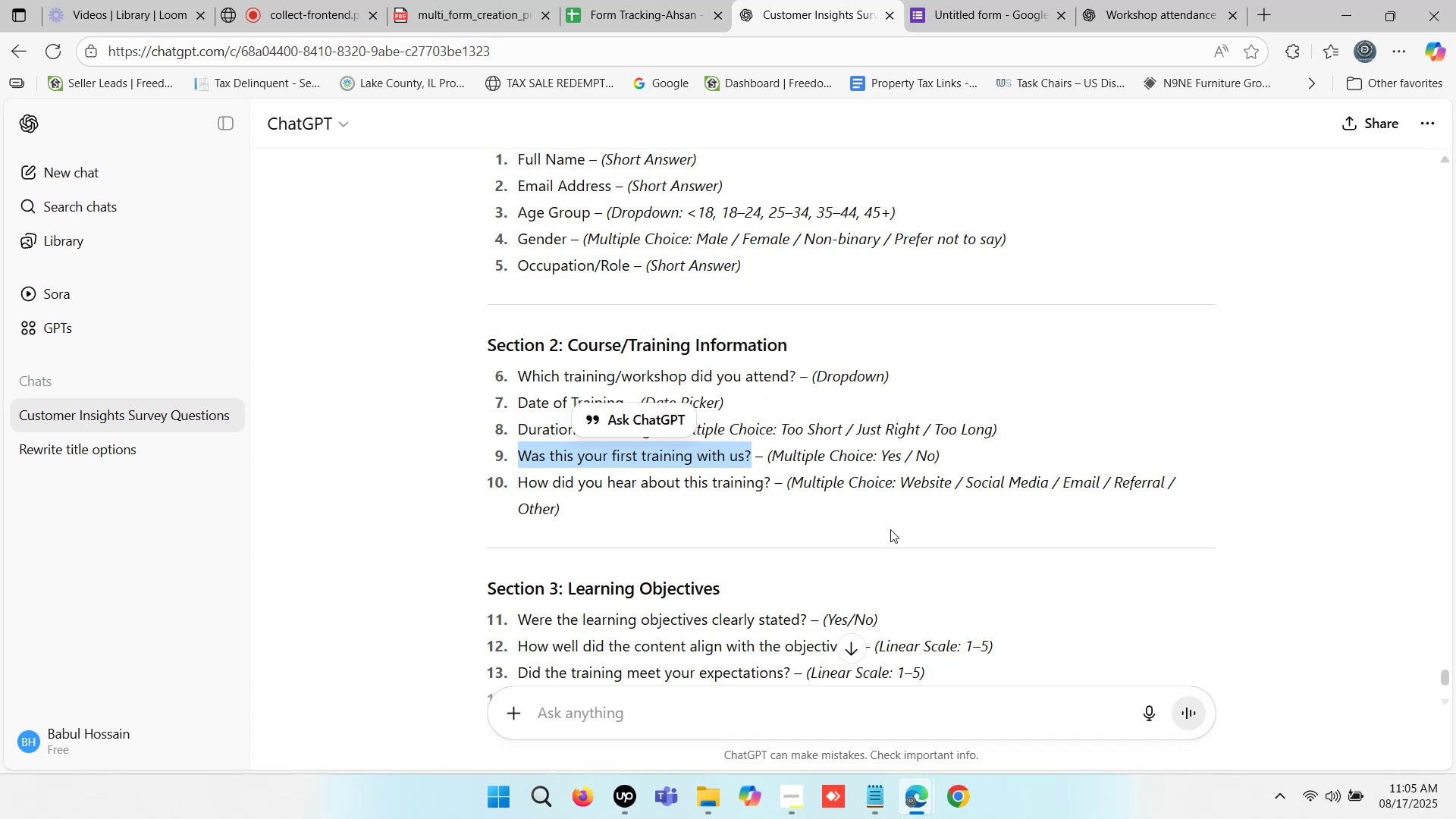 
key(Control+C)
 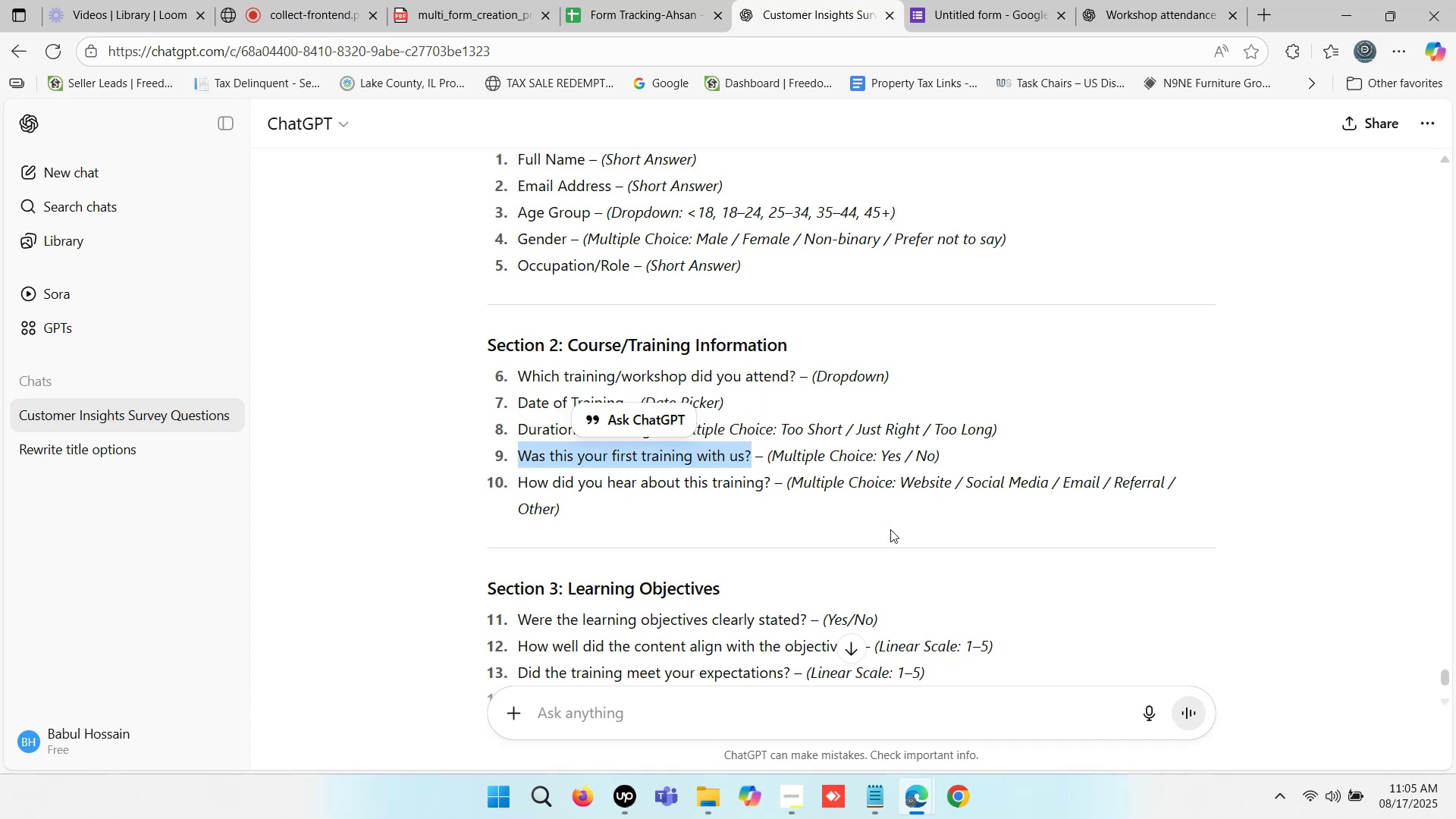 
key(Control+C)
 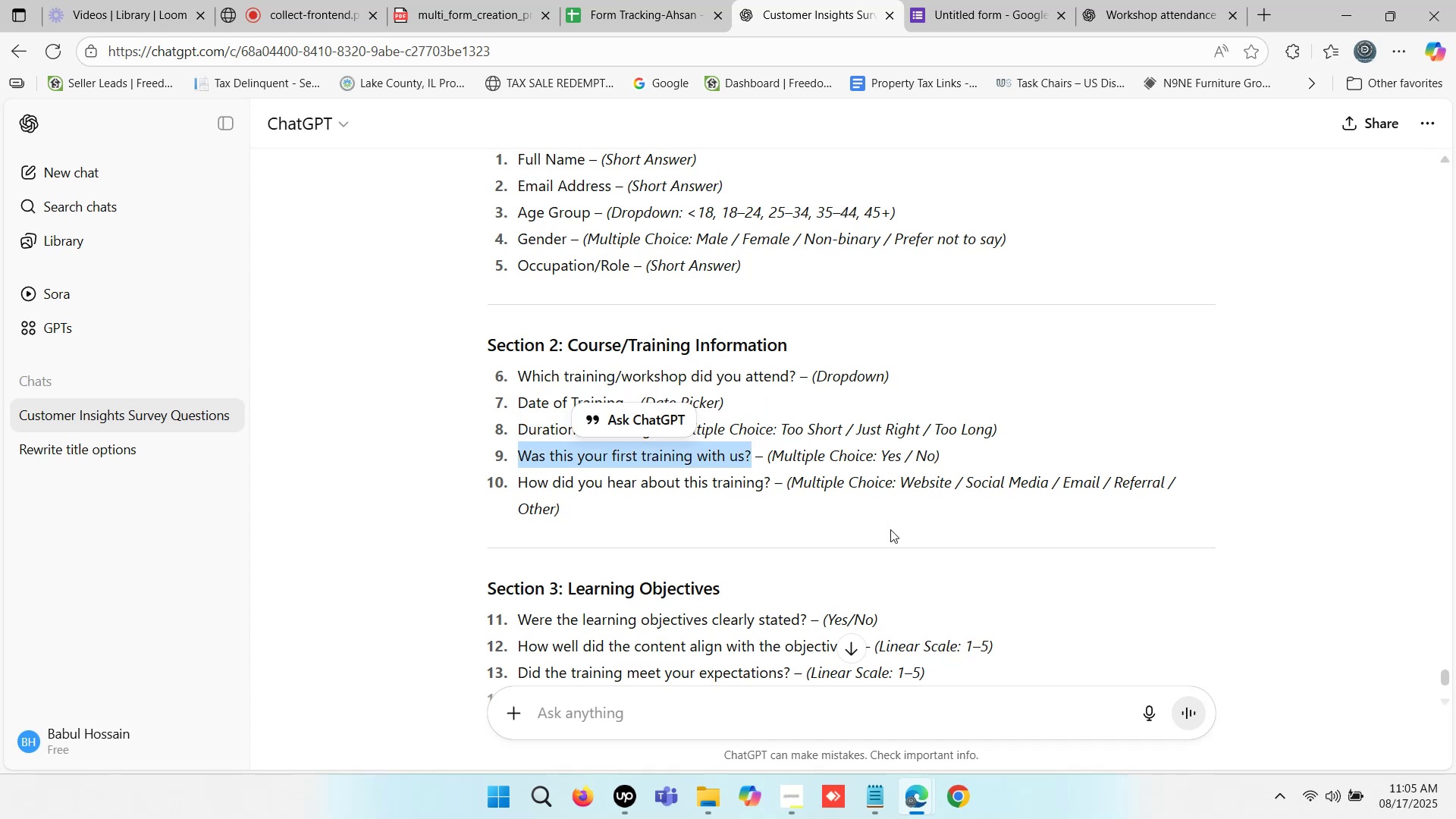 
key(Control+C)
 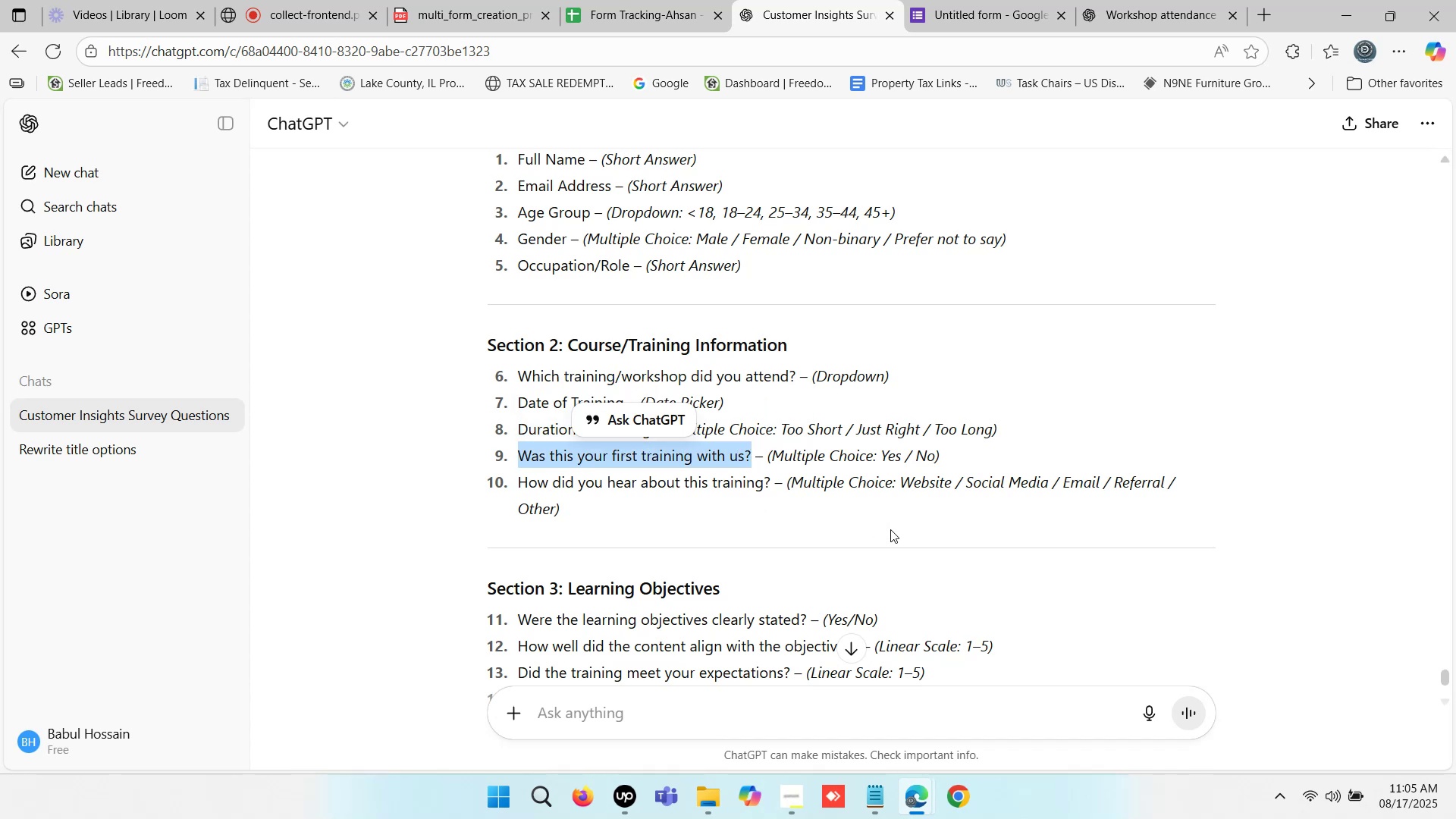 
key(Control+C)
 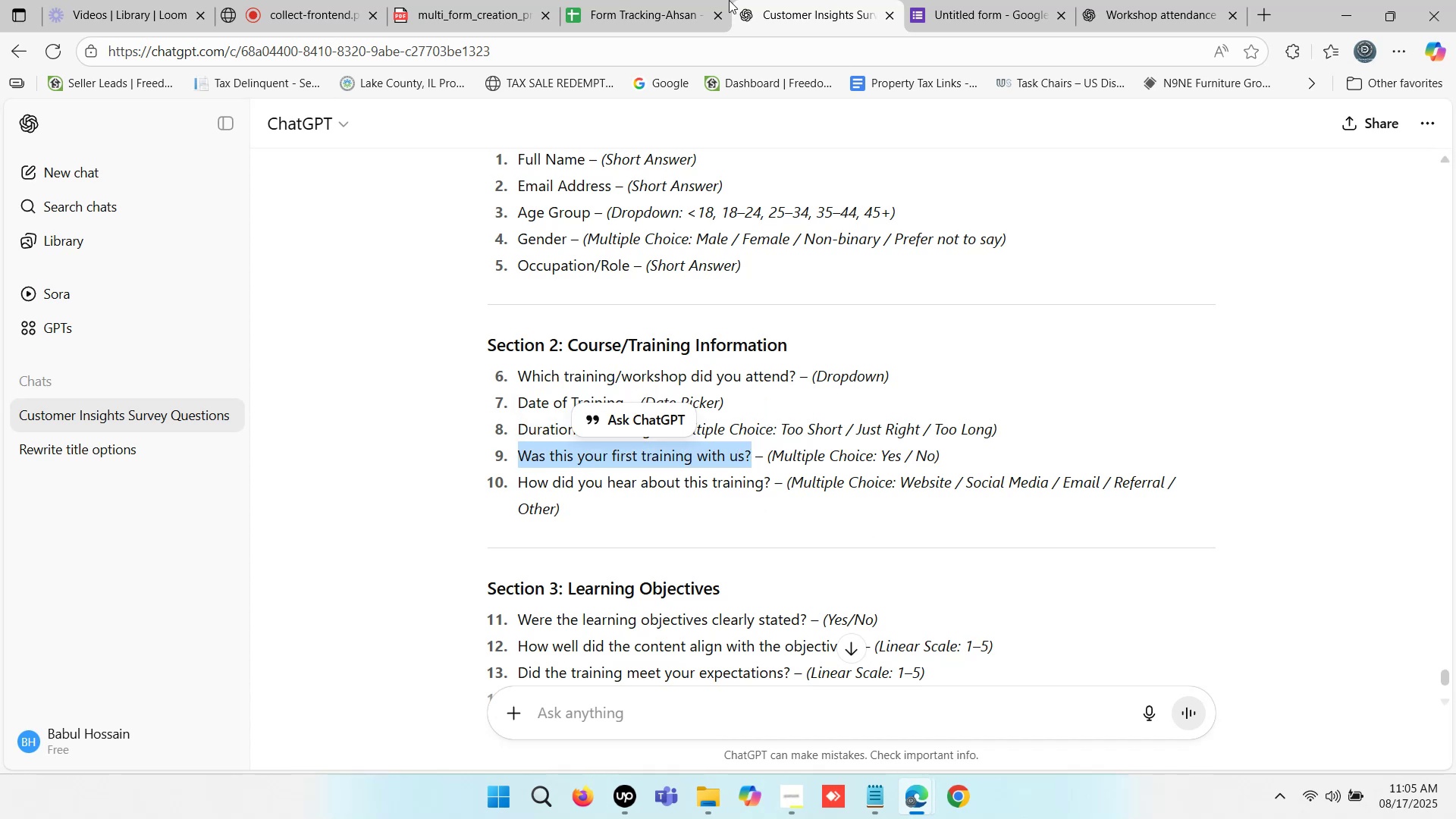 
left_click([628, 0])
 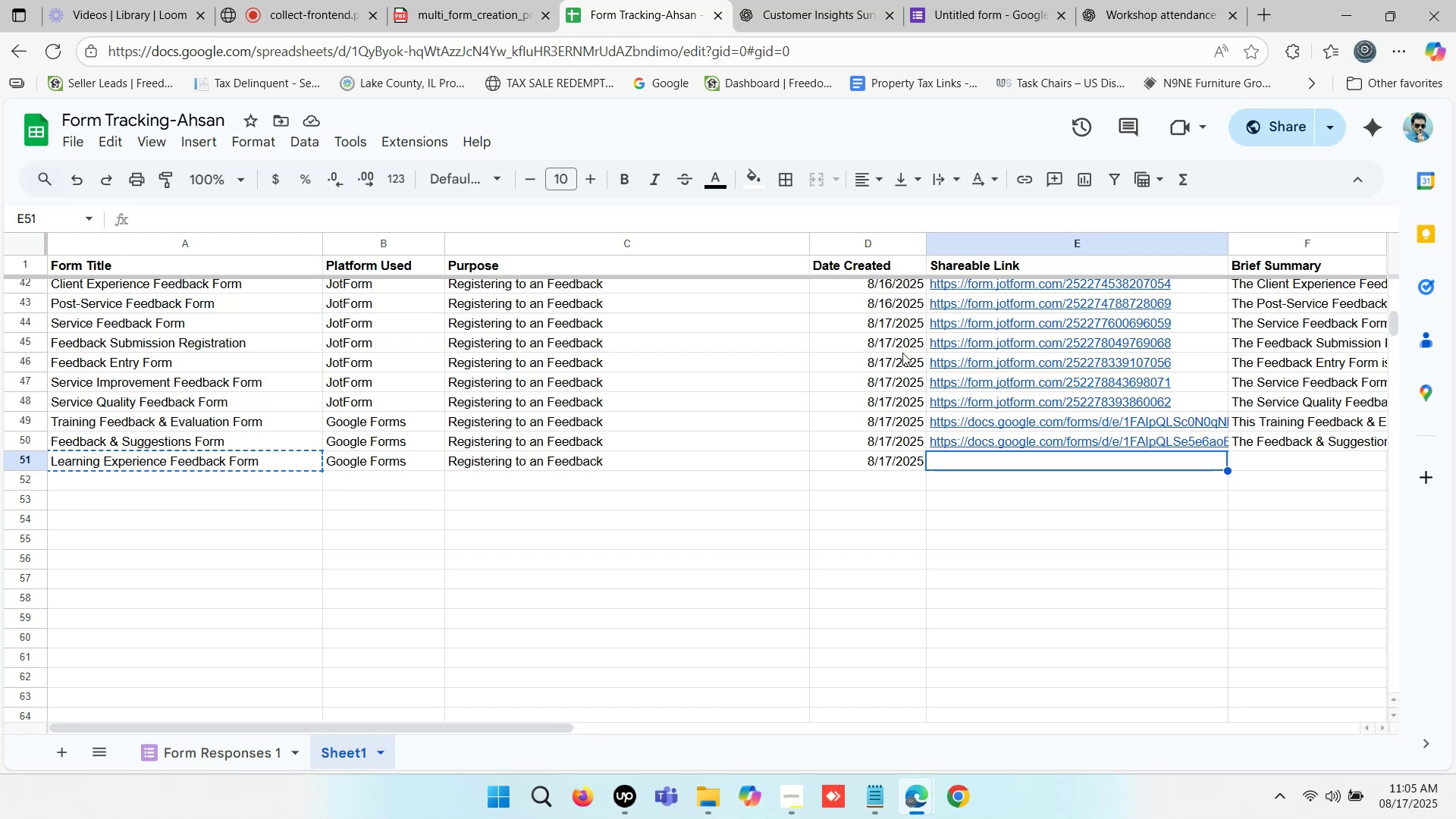 
left_click([967, 0])
 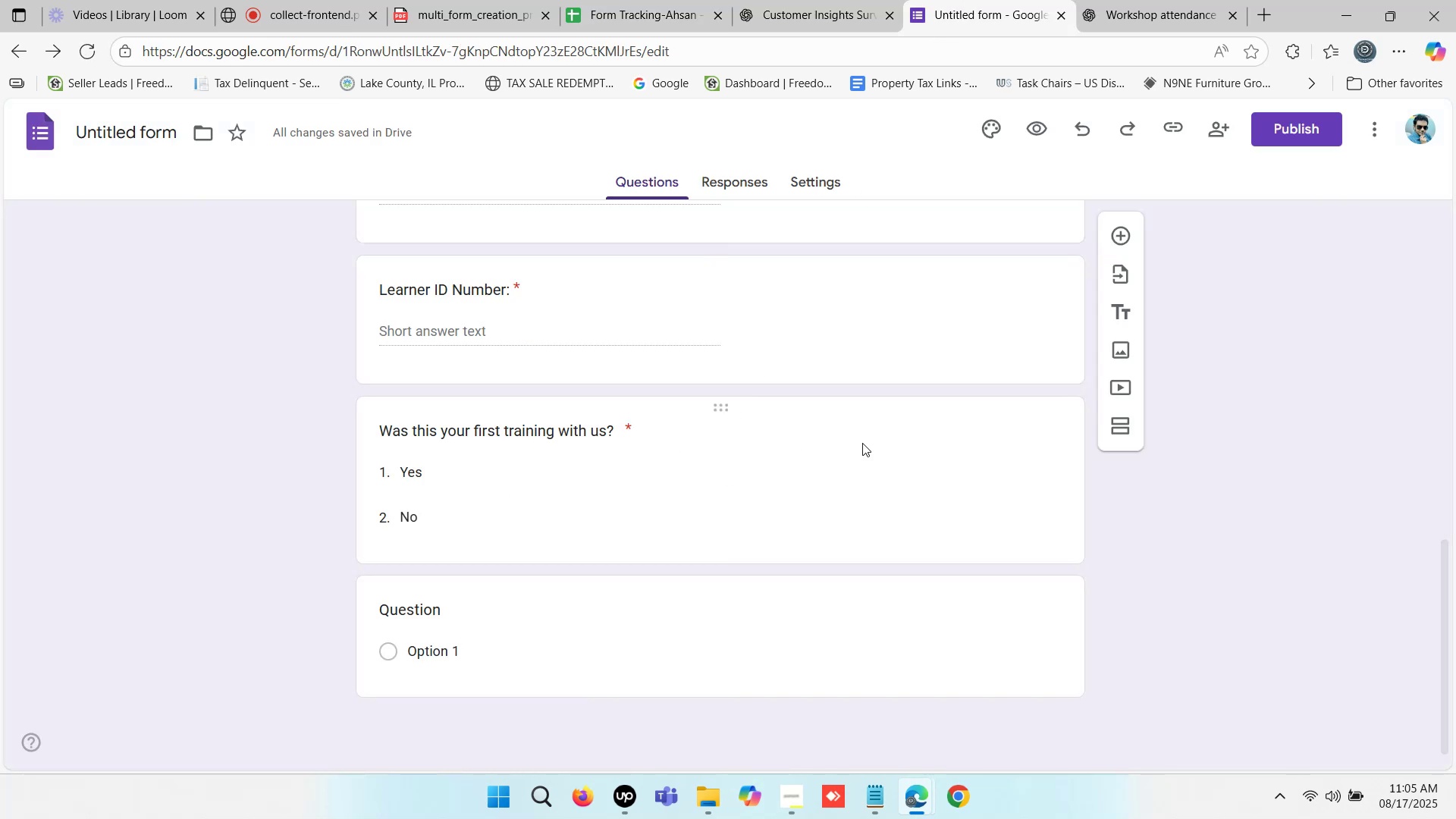 
scroll: coordinate [652, 473], scroll_direction: down, amount: 1.0
 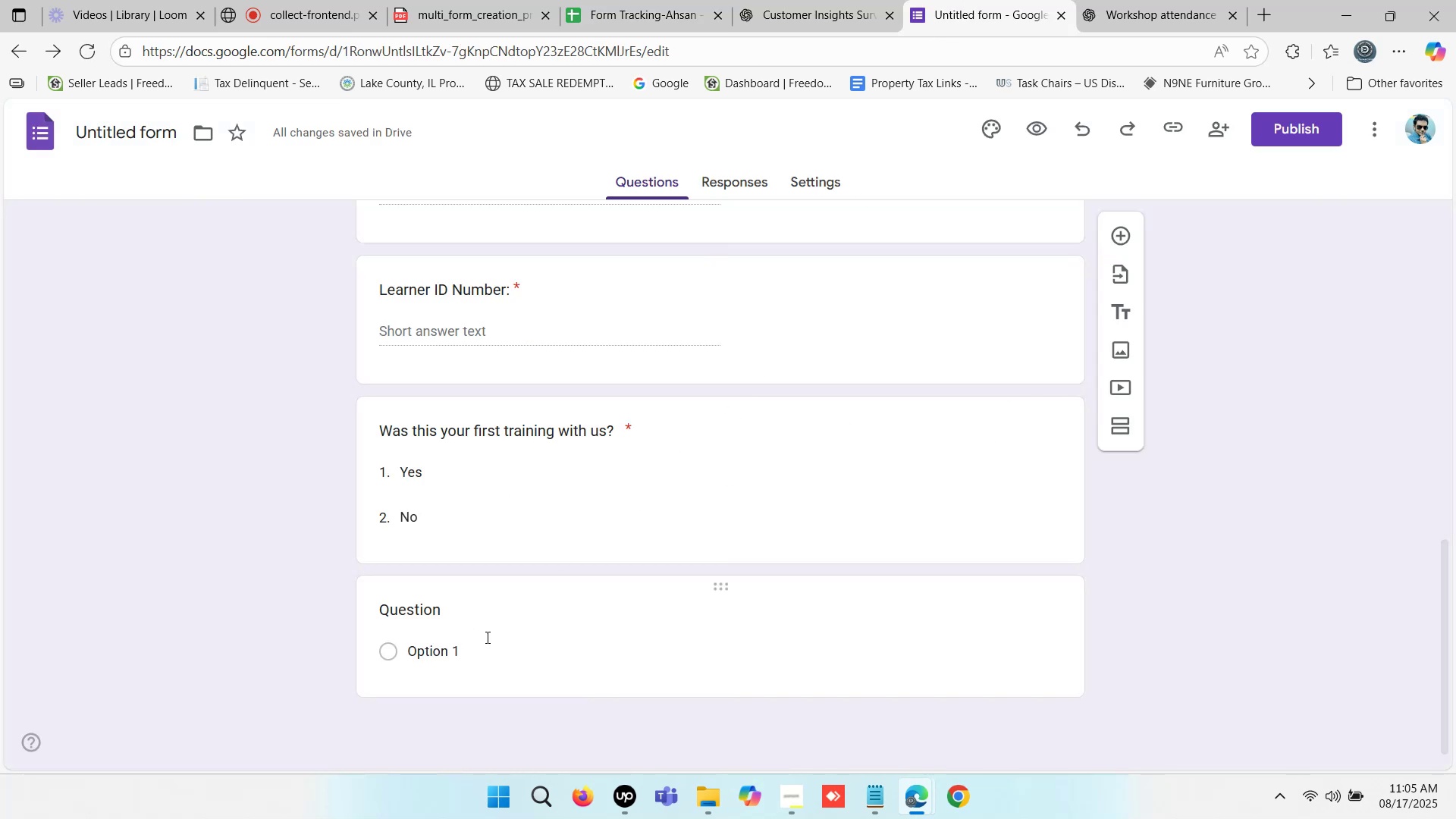 
left_click([554, 620])
 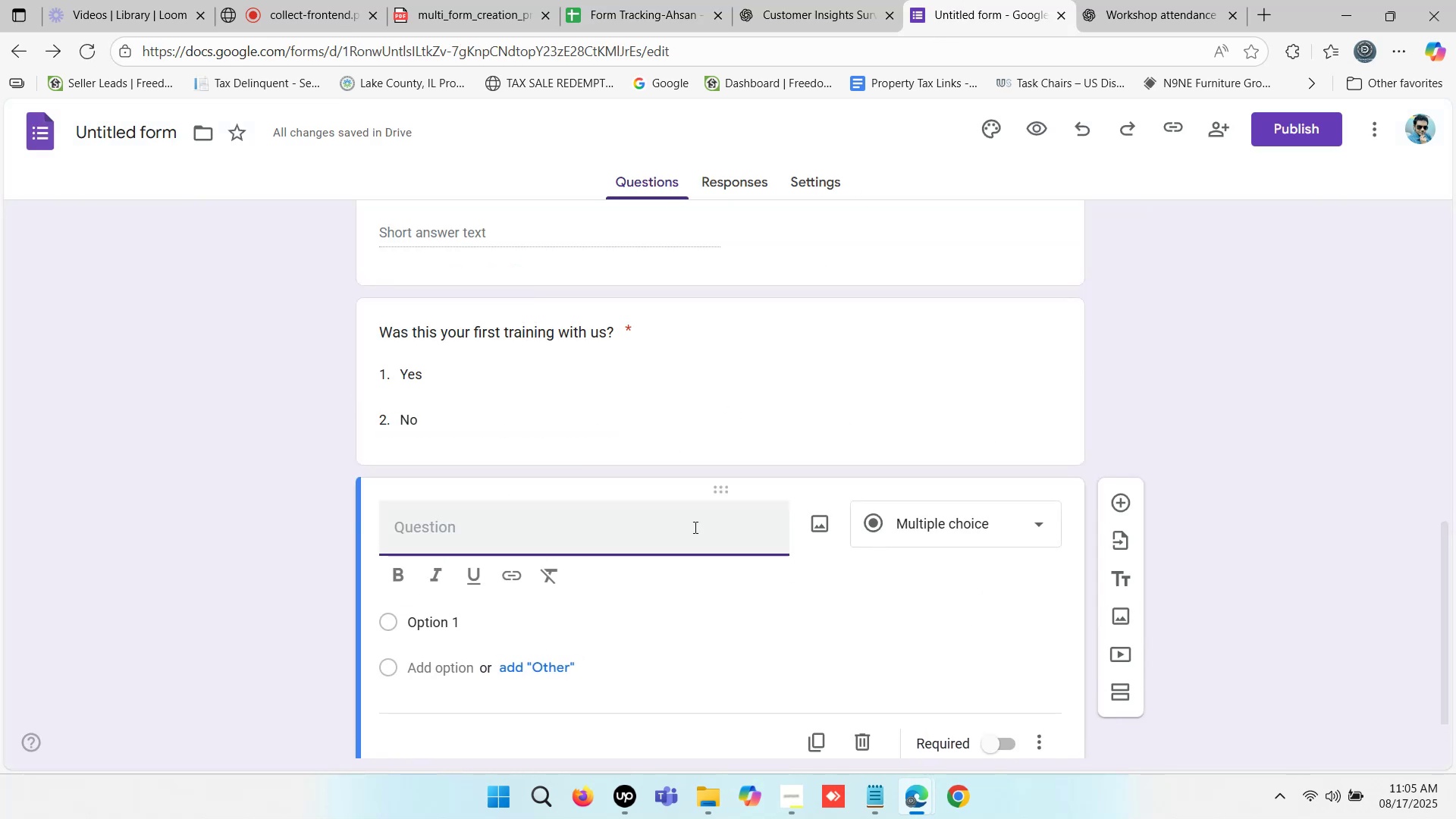 
left_click([596, 519])
 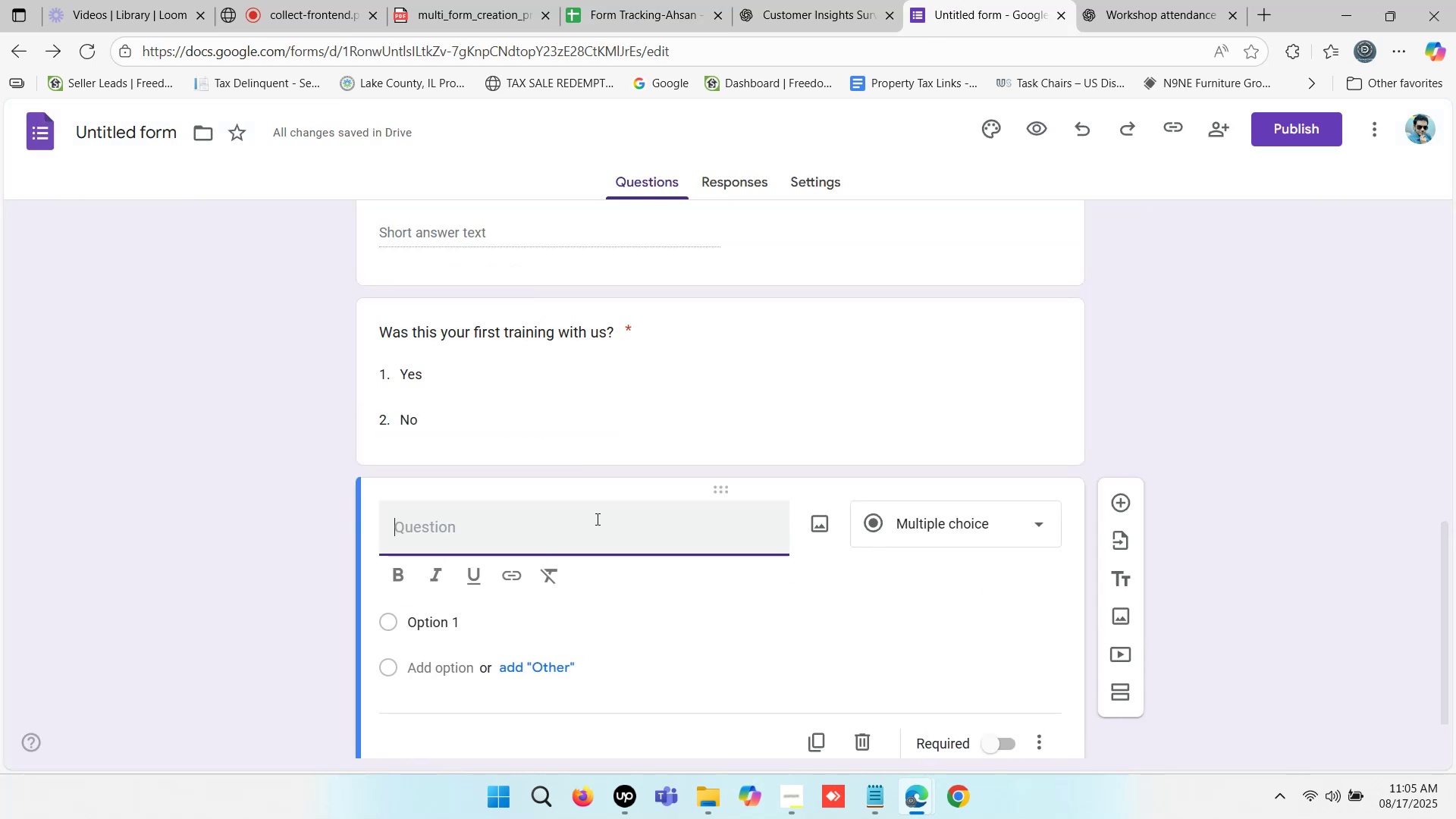 
key(Control+V)
 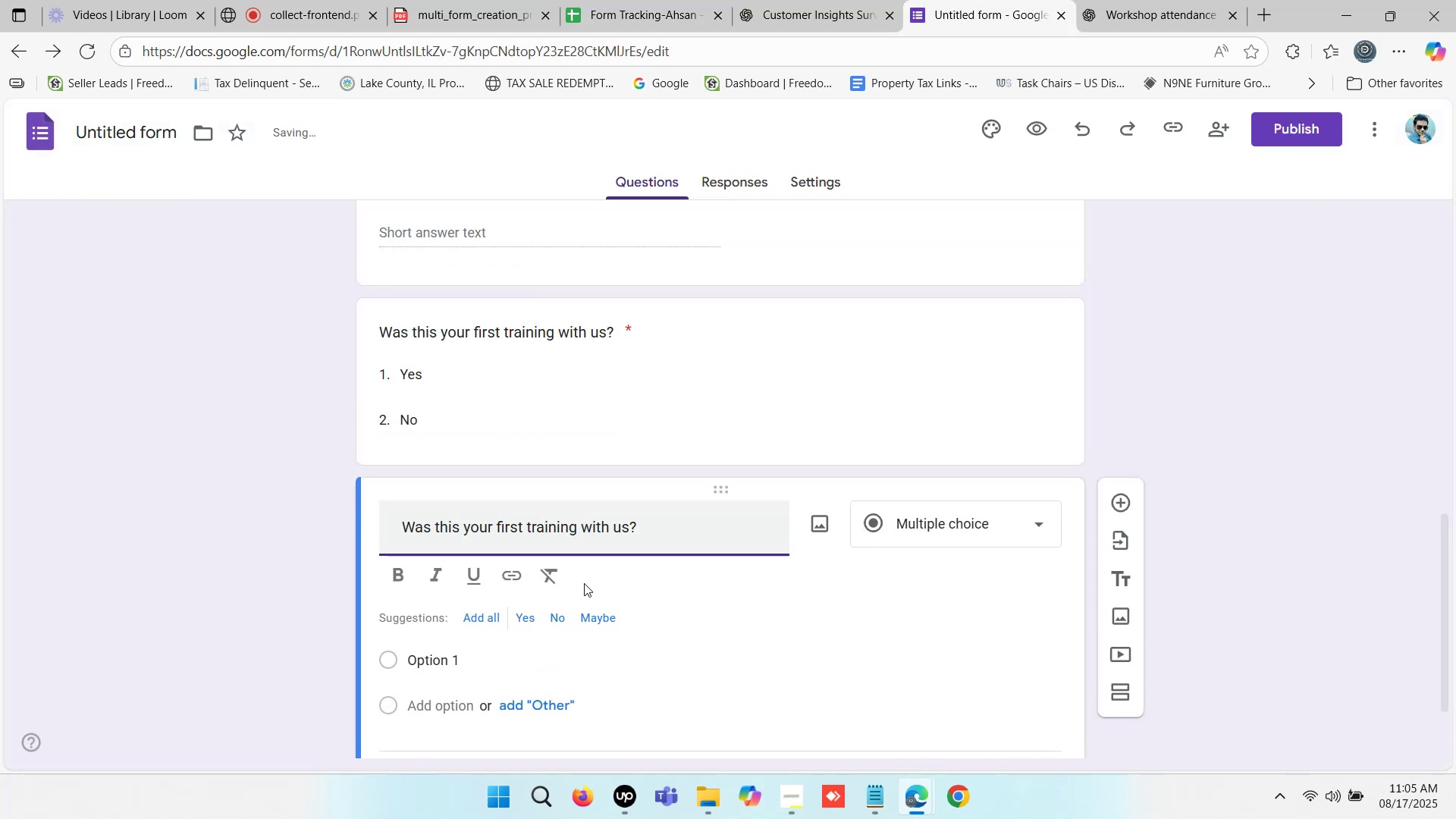 
left_click([814, 0])
 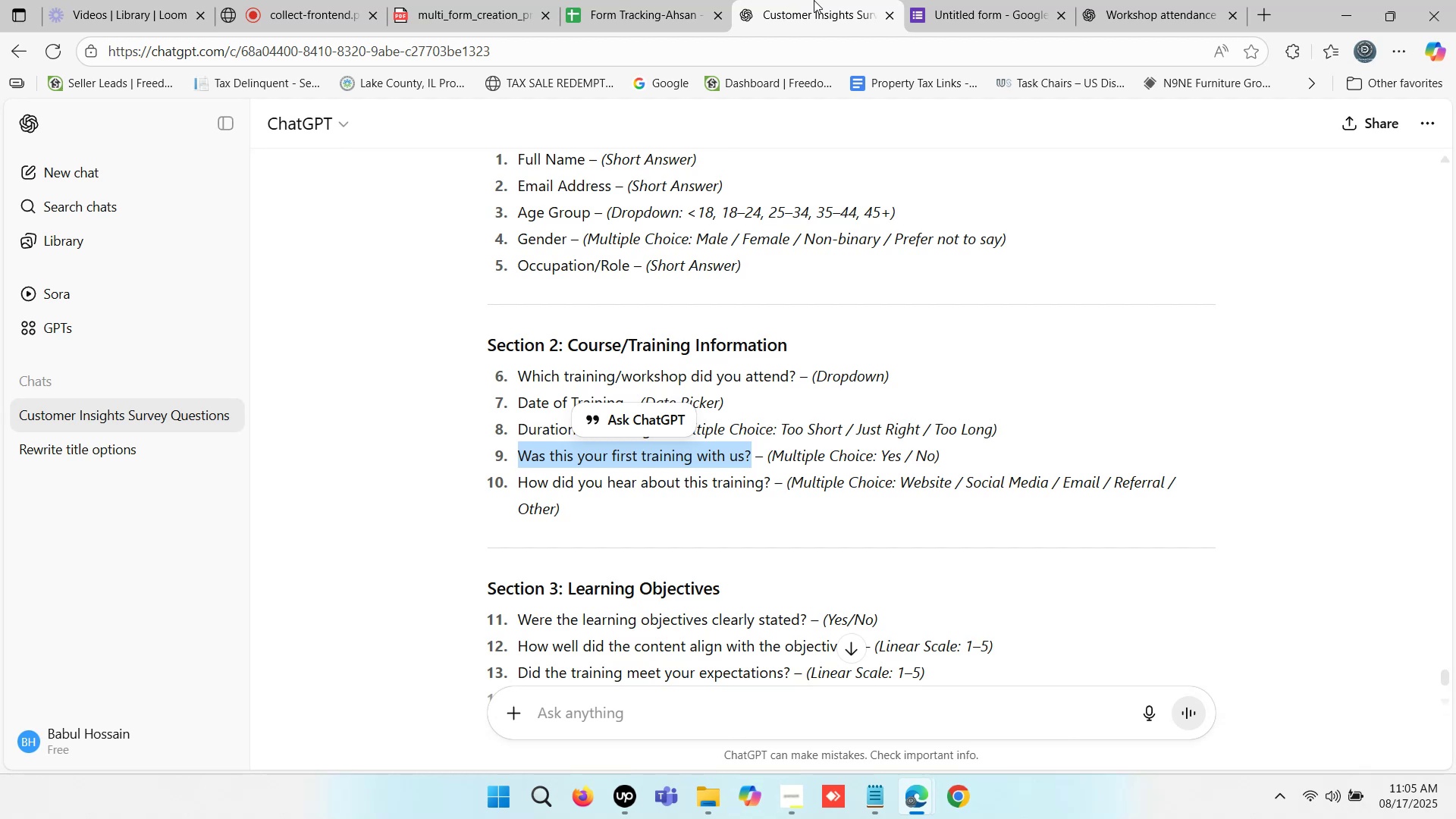 
left_click([998, 0])
 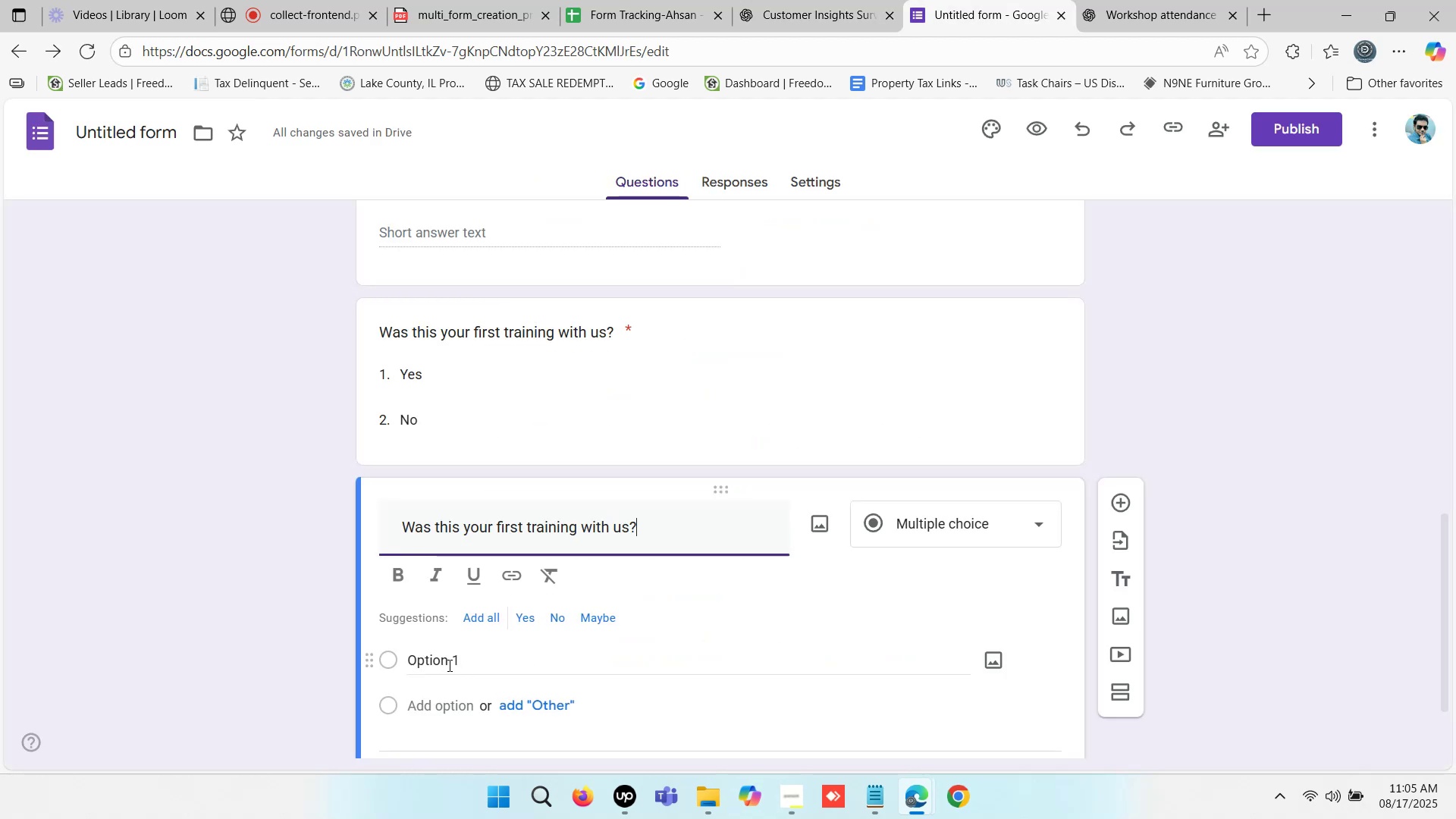 
left_click([443, 661])
 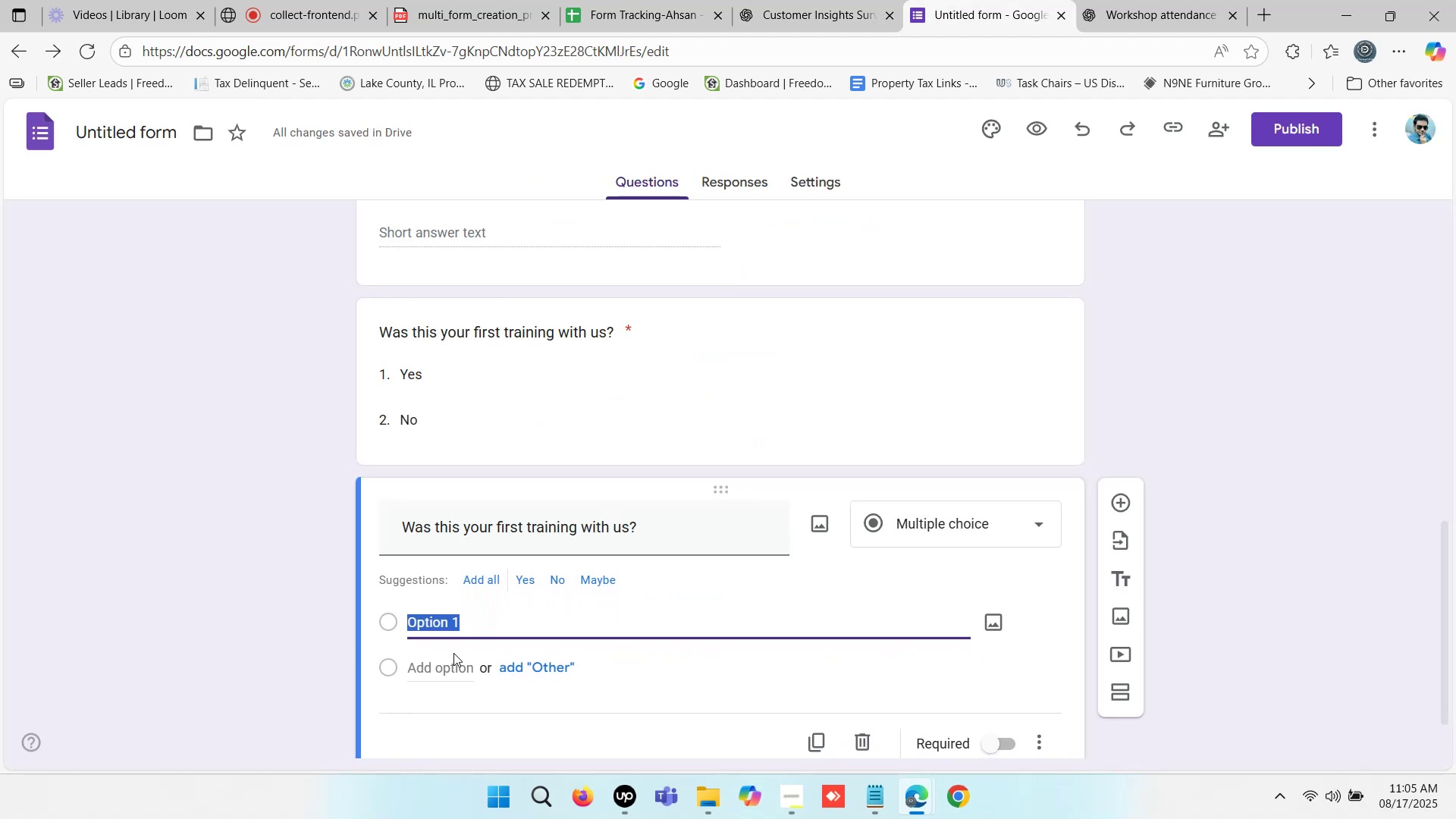 
key(Y)
 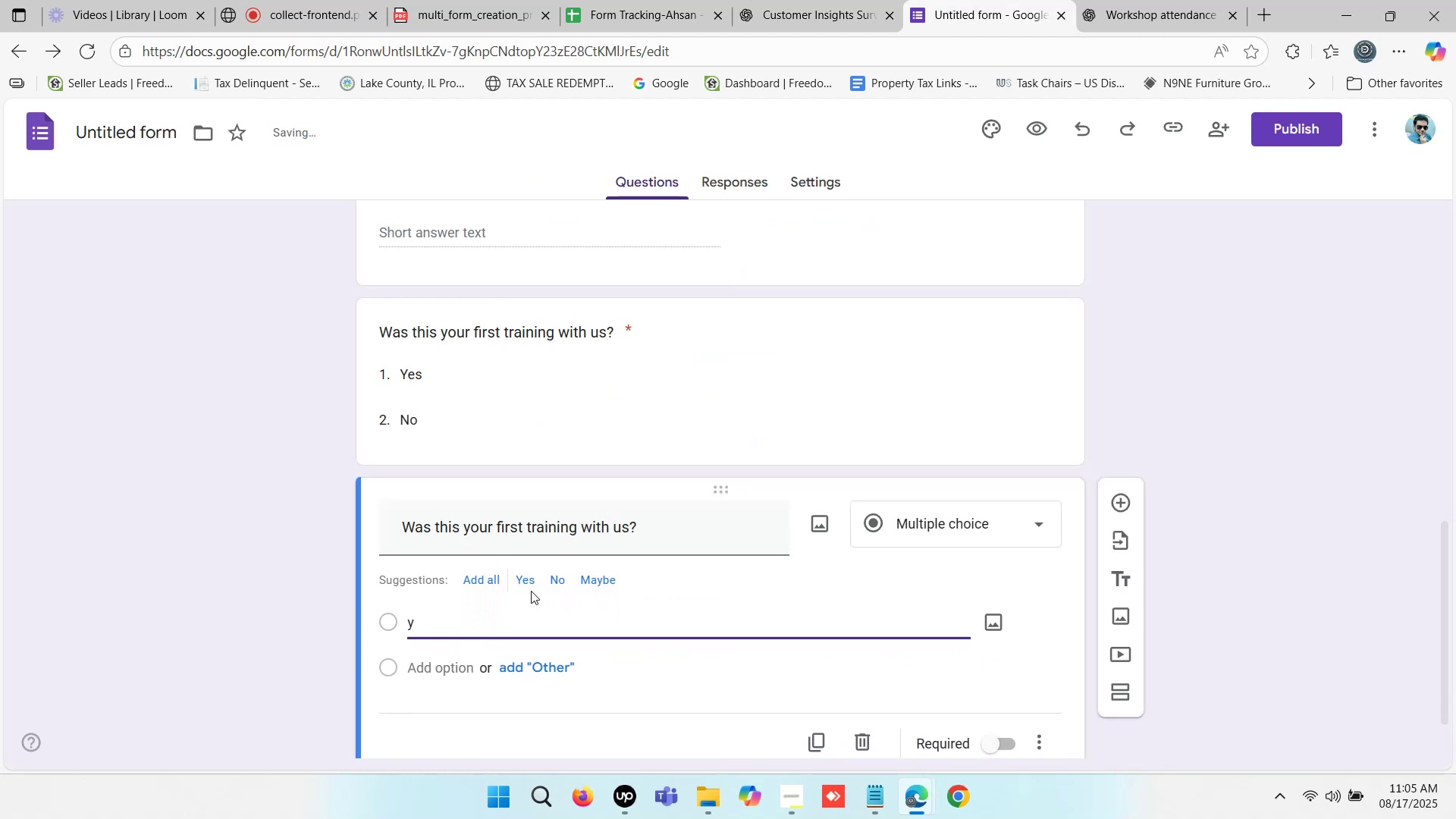 
left_click([529, 582])
 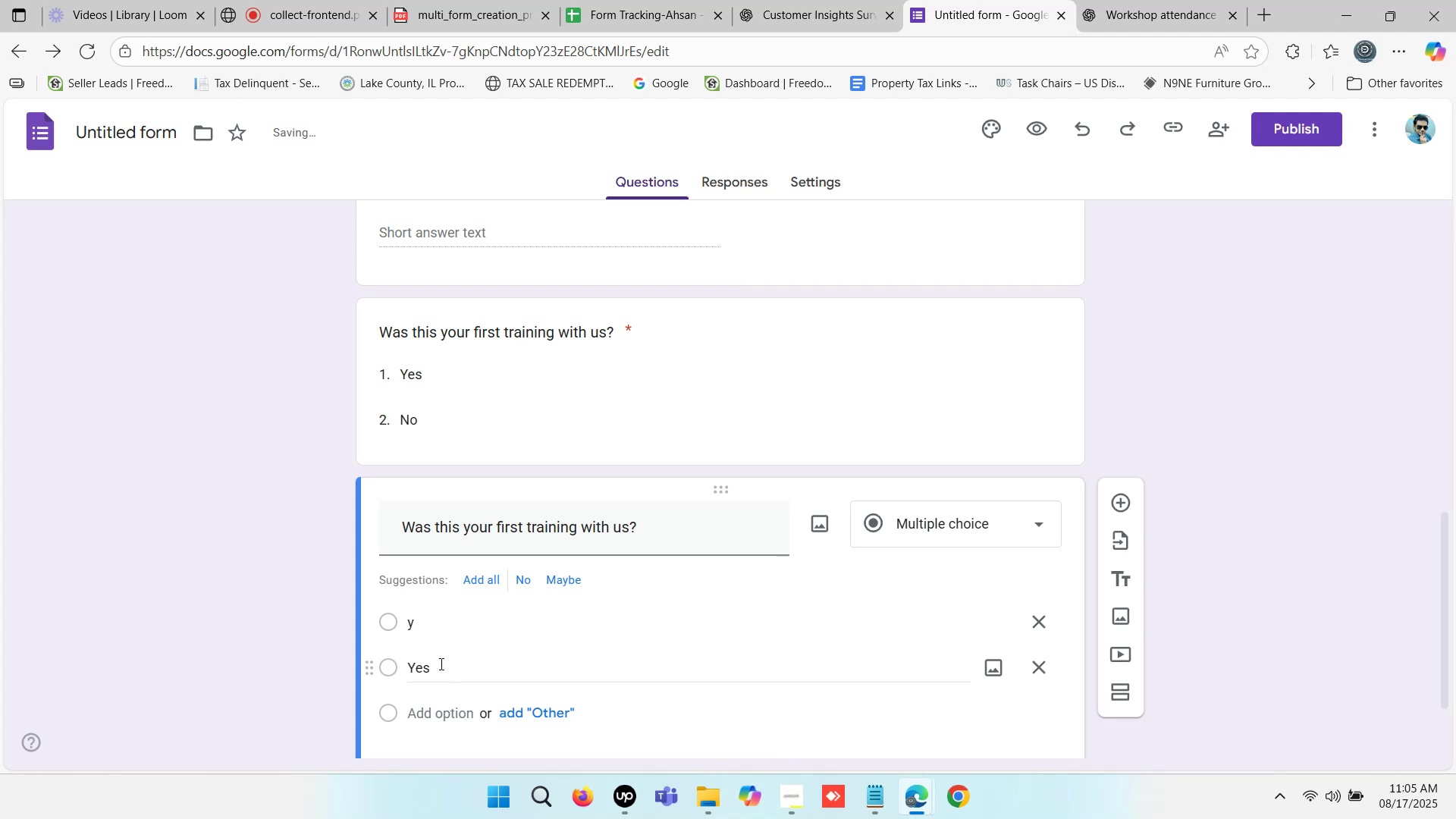 
left_click([431, 623])
 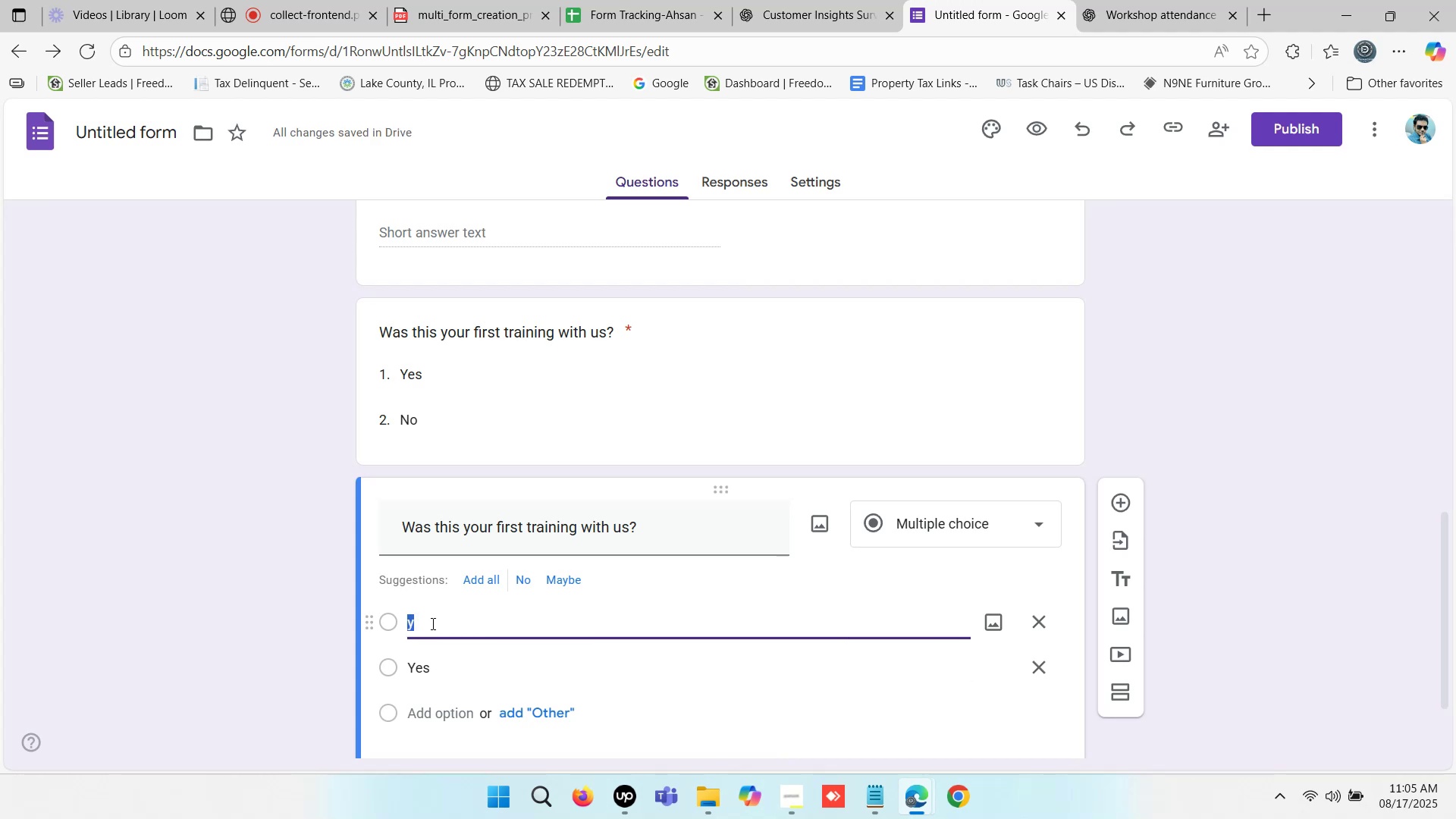 
type(No)
 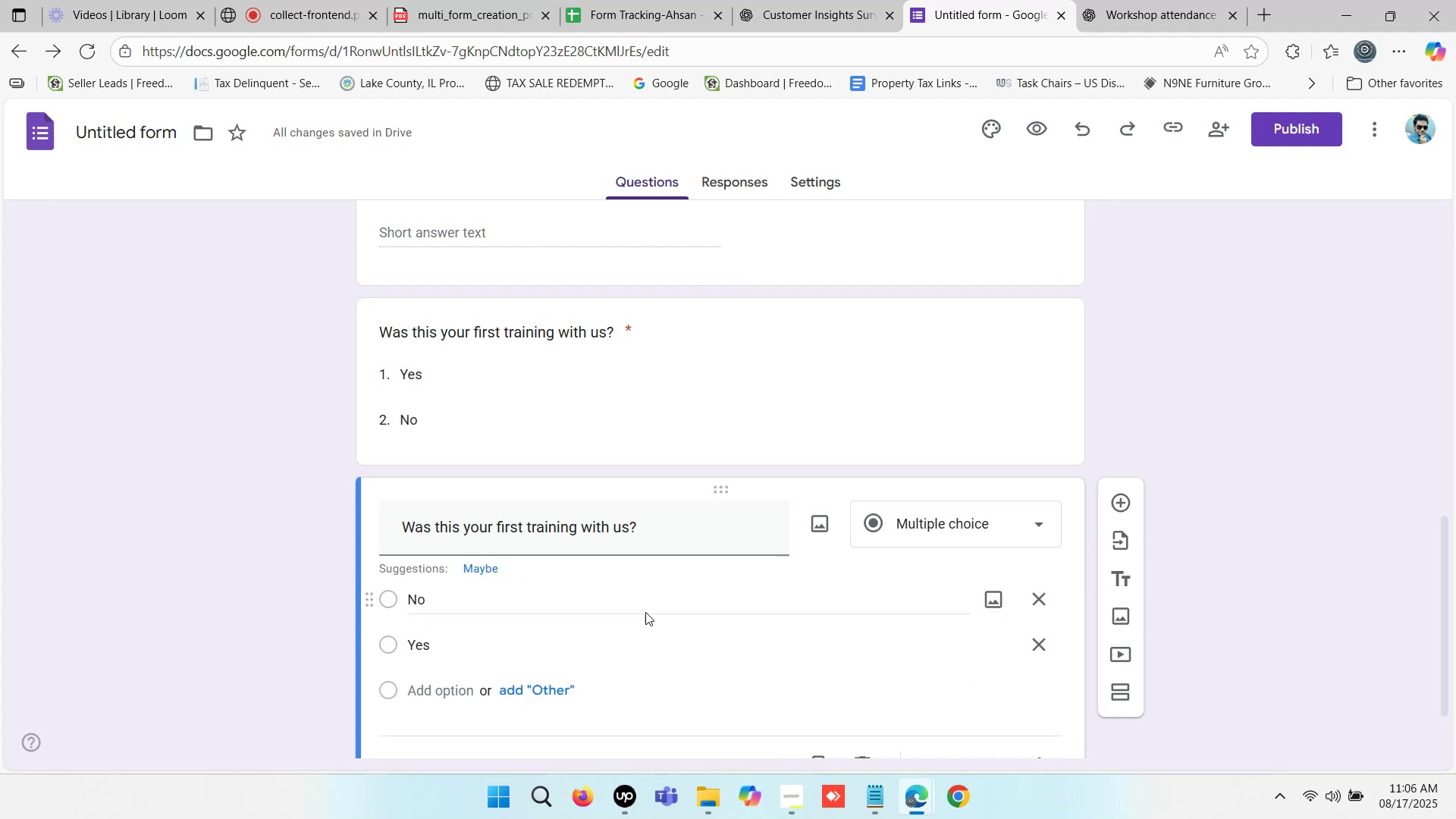 
wait(5.26)
 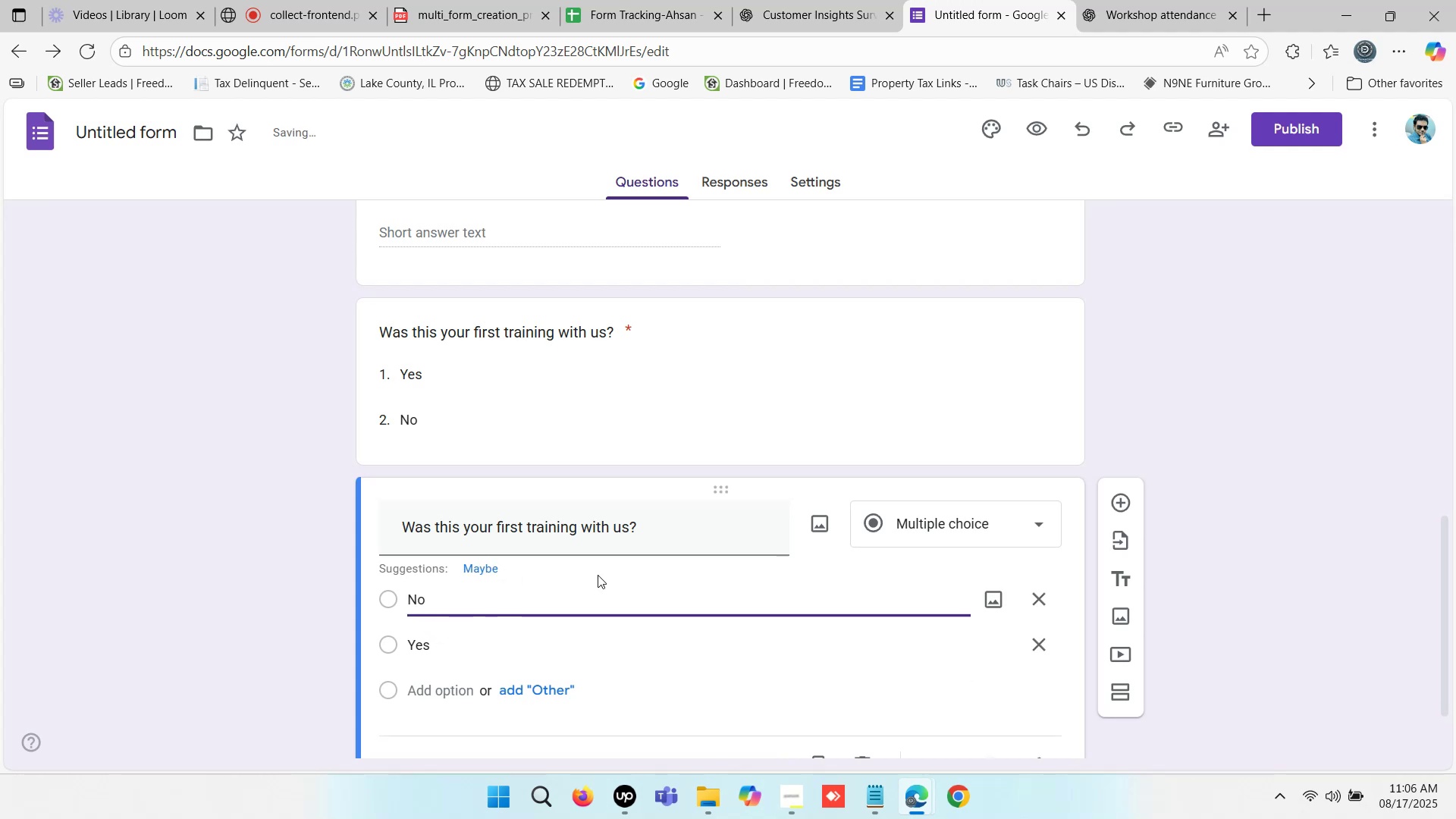 
scroll: coordinate [956, 661], scroll_direction: down, amount: 3.0
 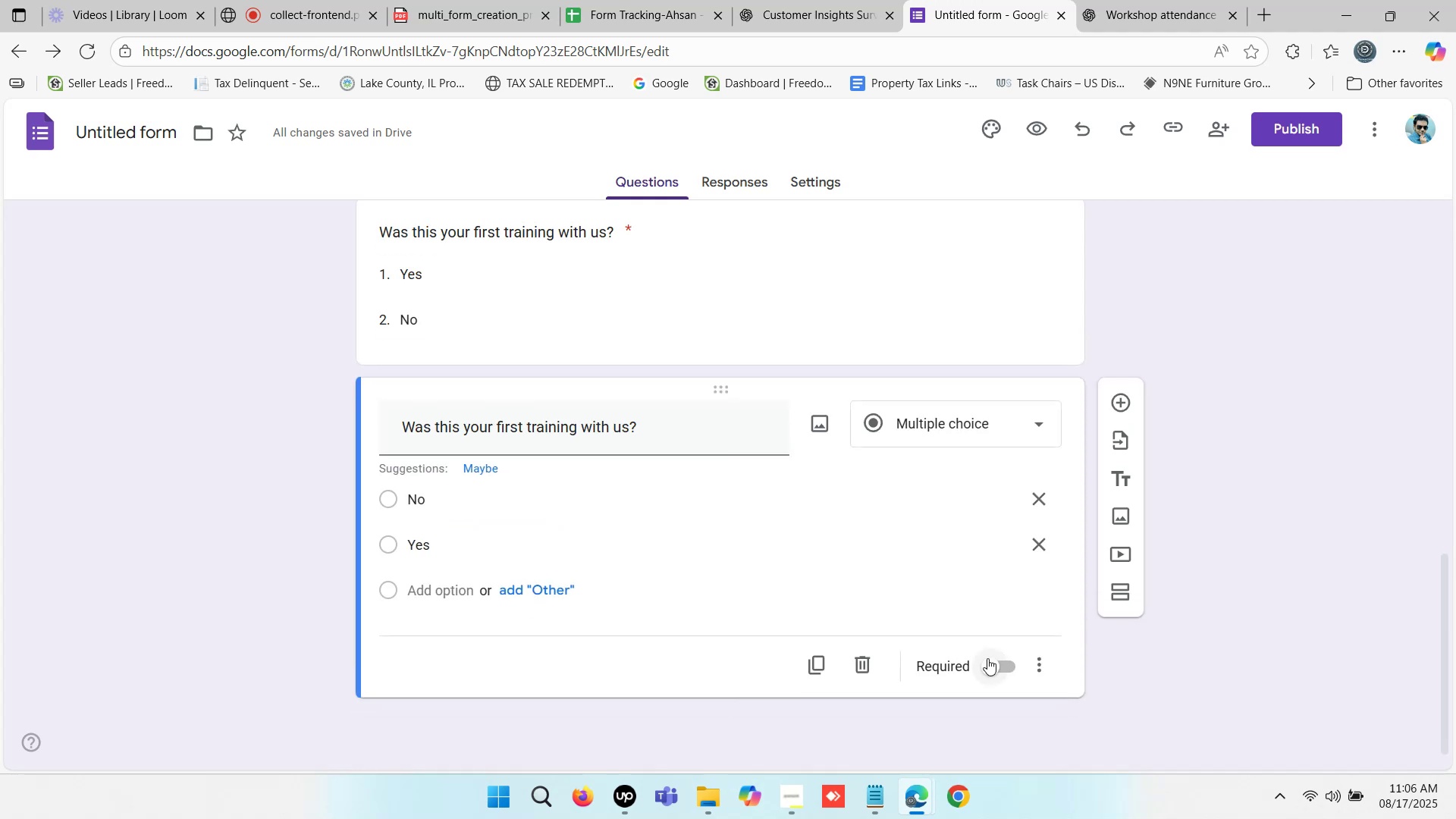 
left_click([989, 659])
 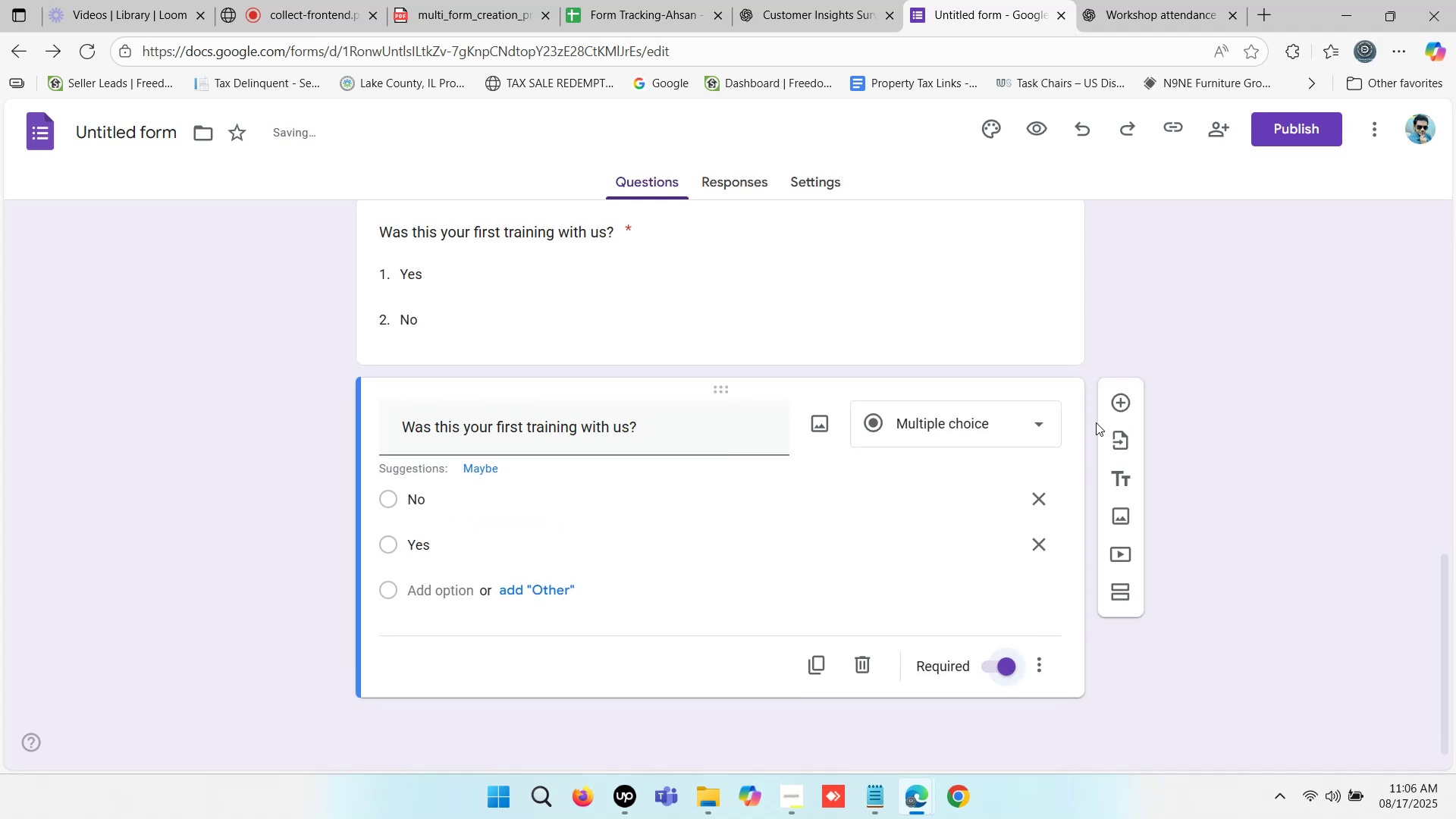 
mouse_move([1103, 457])
 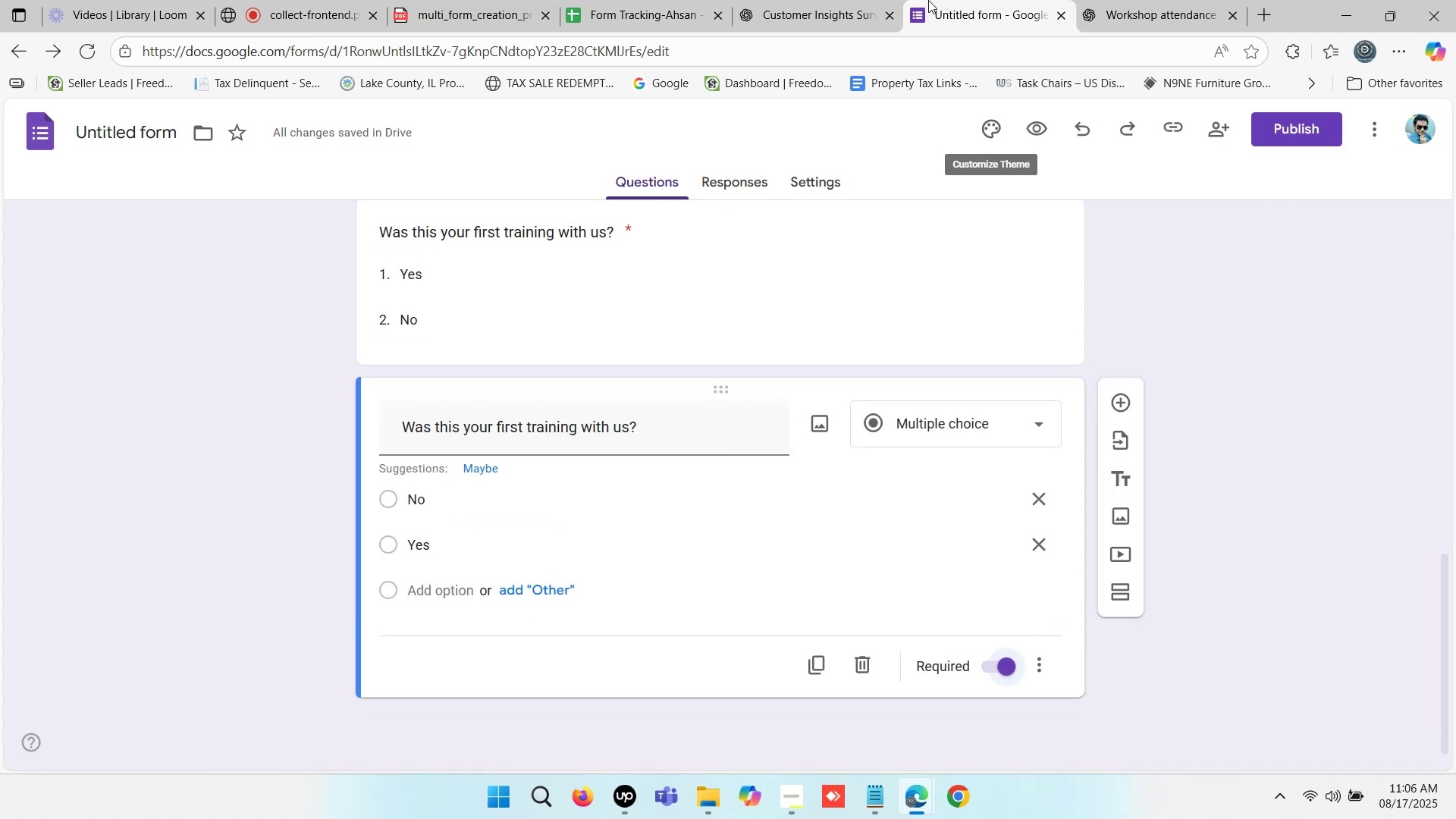 
left_click([809, 0])
 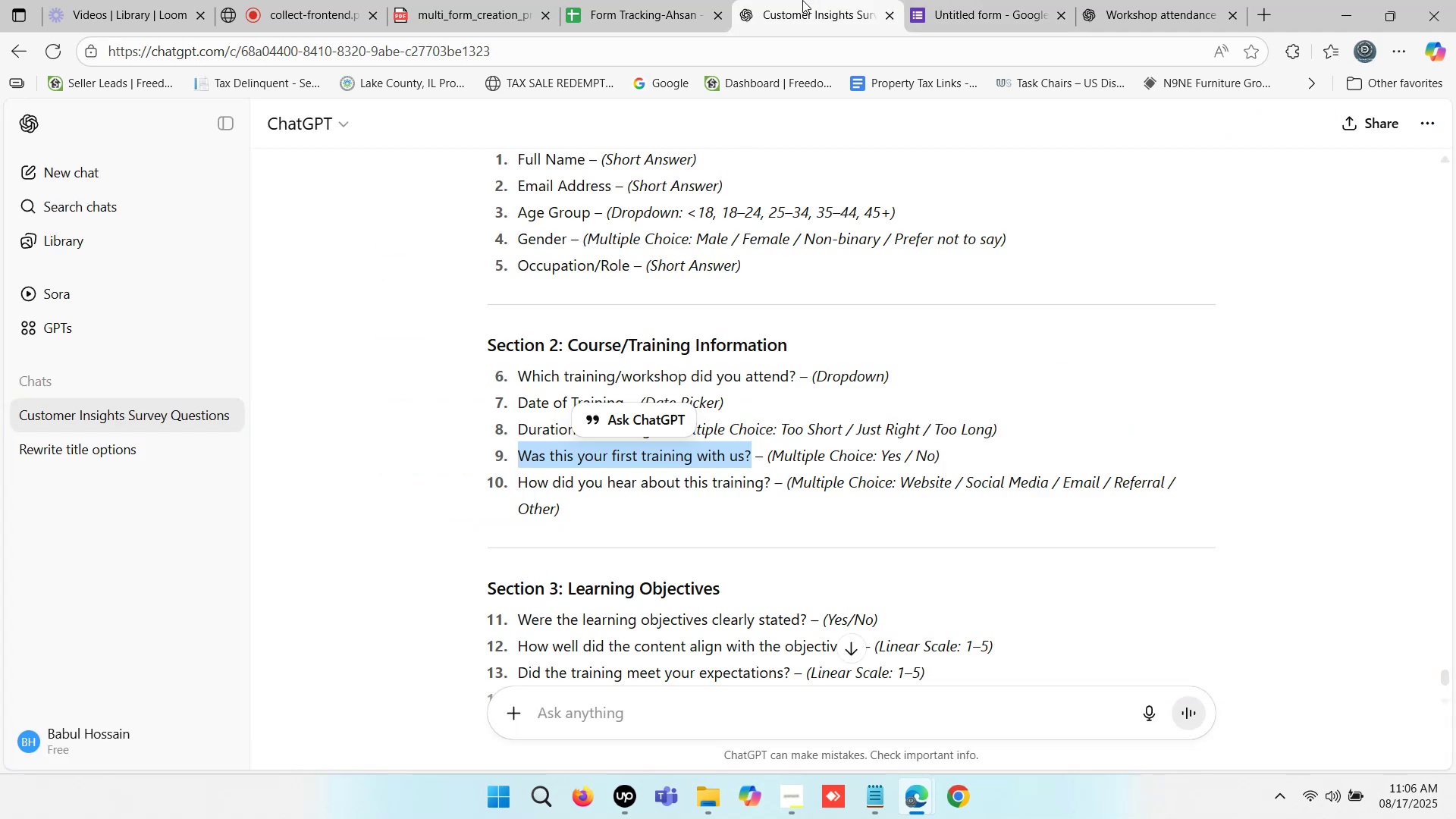 
scroll: coordinate [814, 503], scroll_direction: down, amount: 2.0
 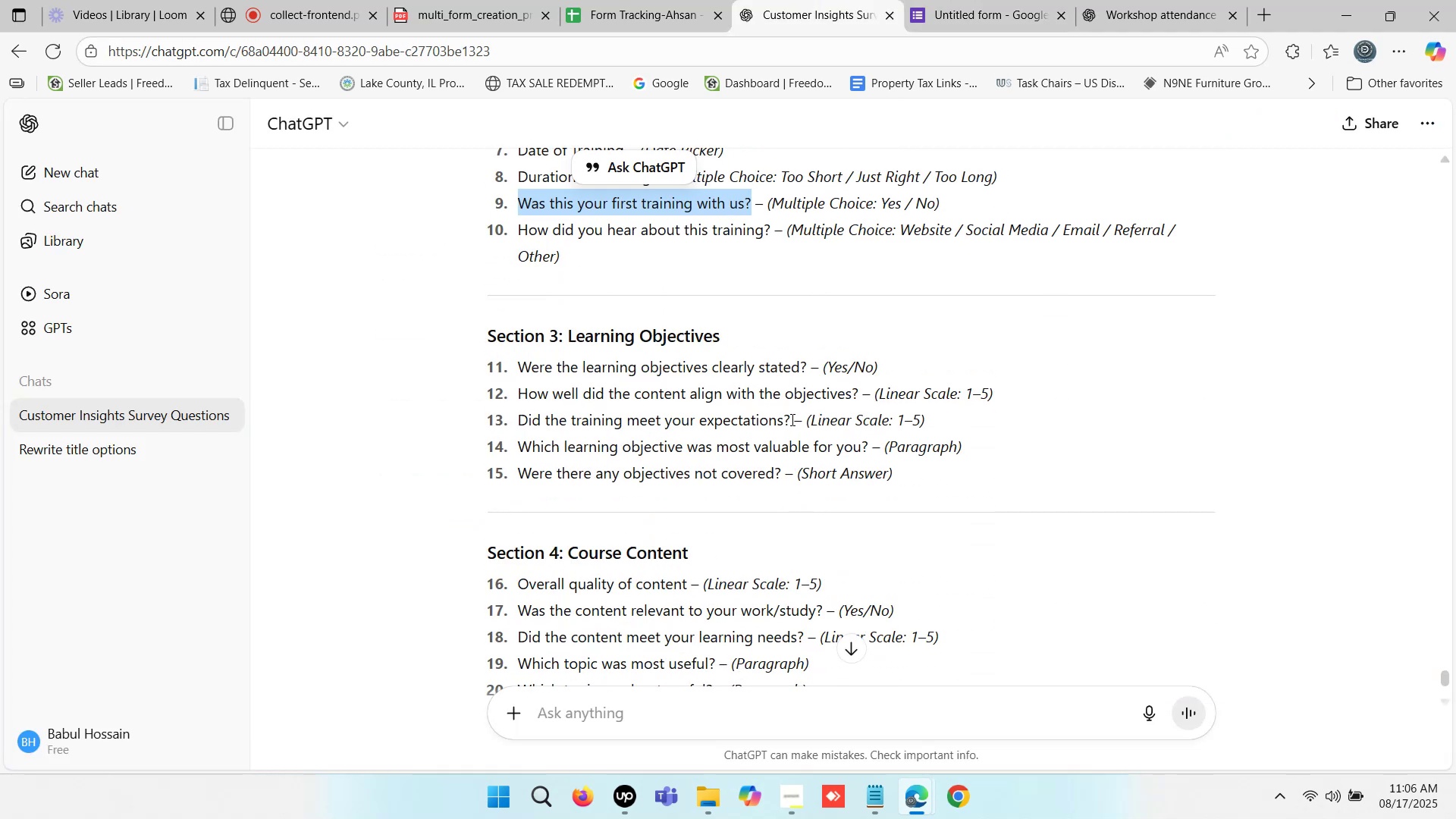 
wait(5.57)
 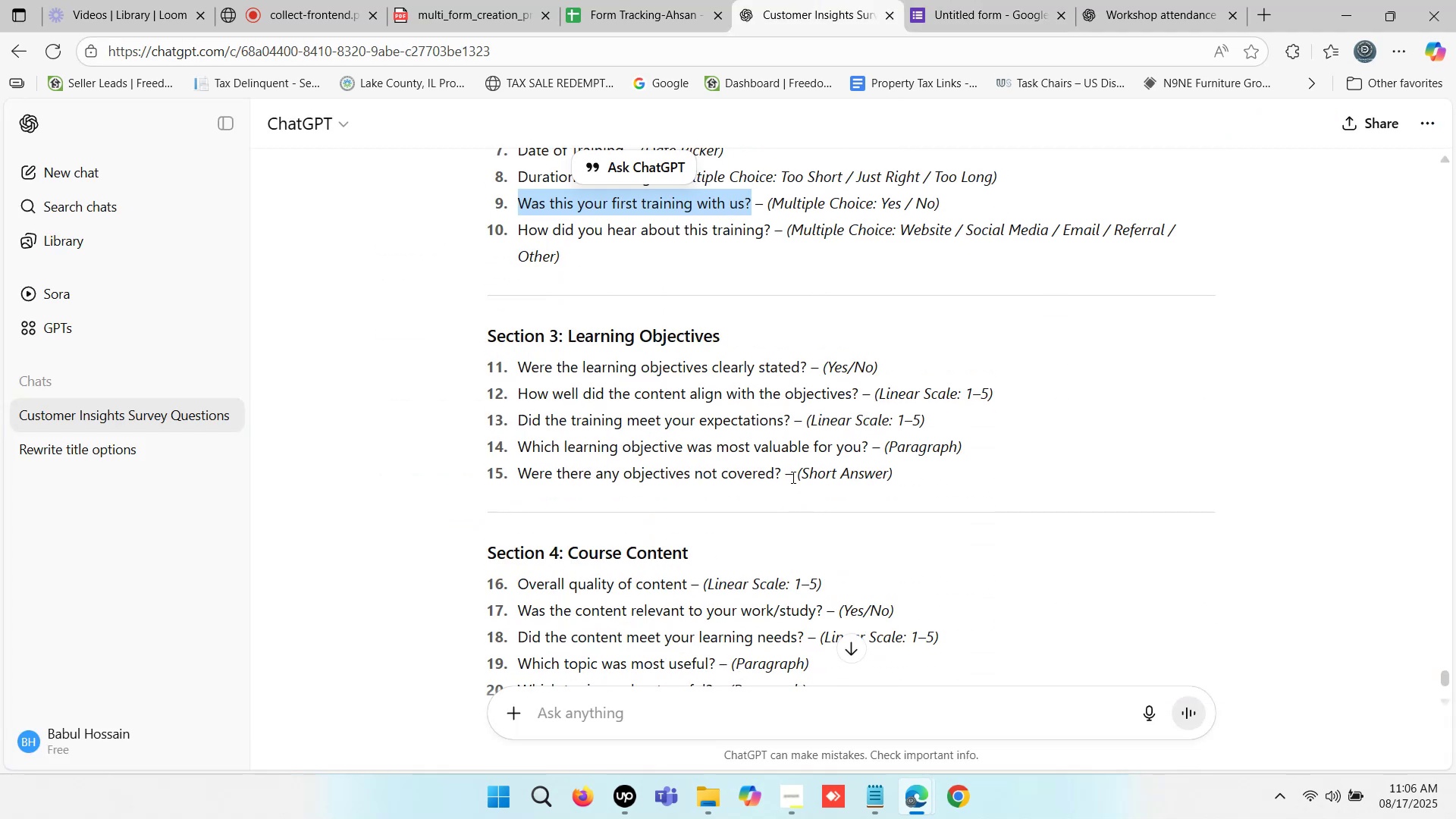 
left_click_drag(start_coordinate=[567, 336], to_coordinate=[717, 325])
 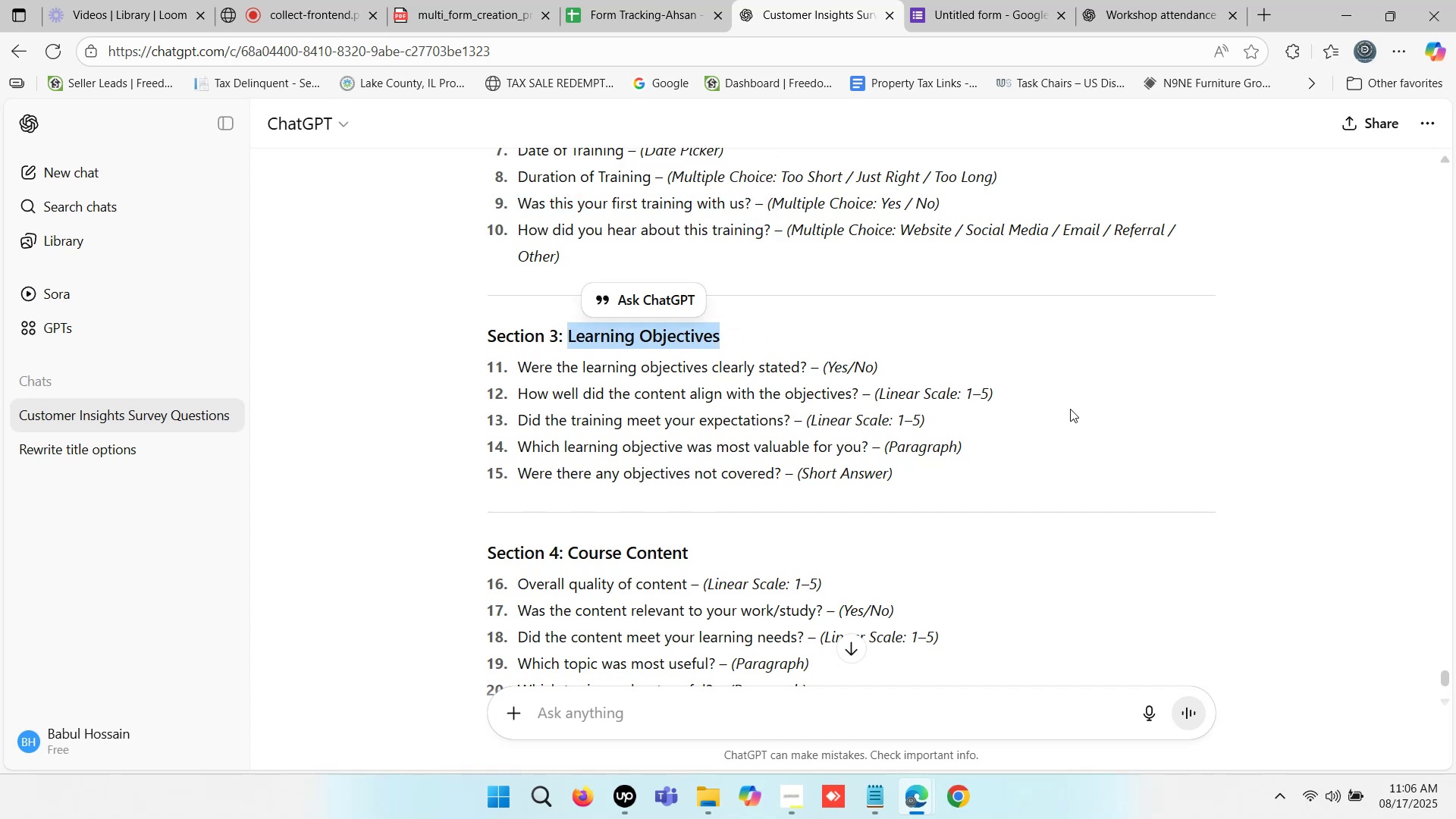 
scroll: coordinate [799, 448], scroll_direction: down, amount: 2.0
 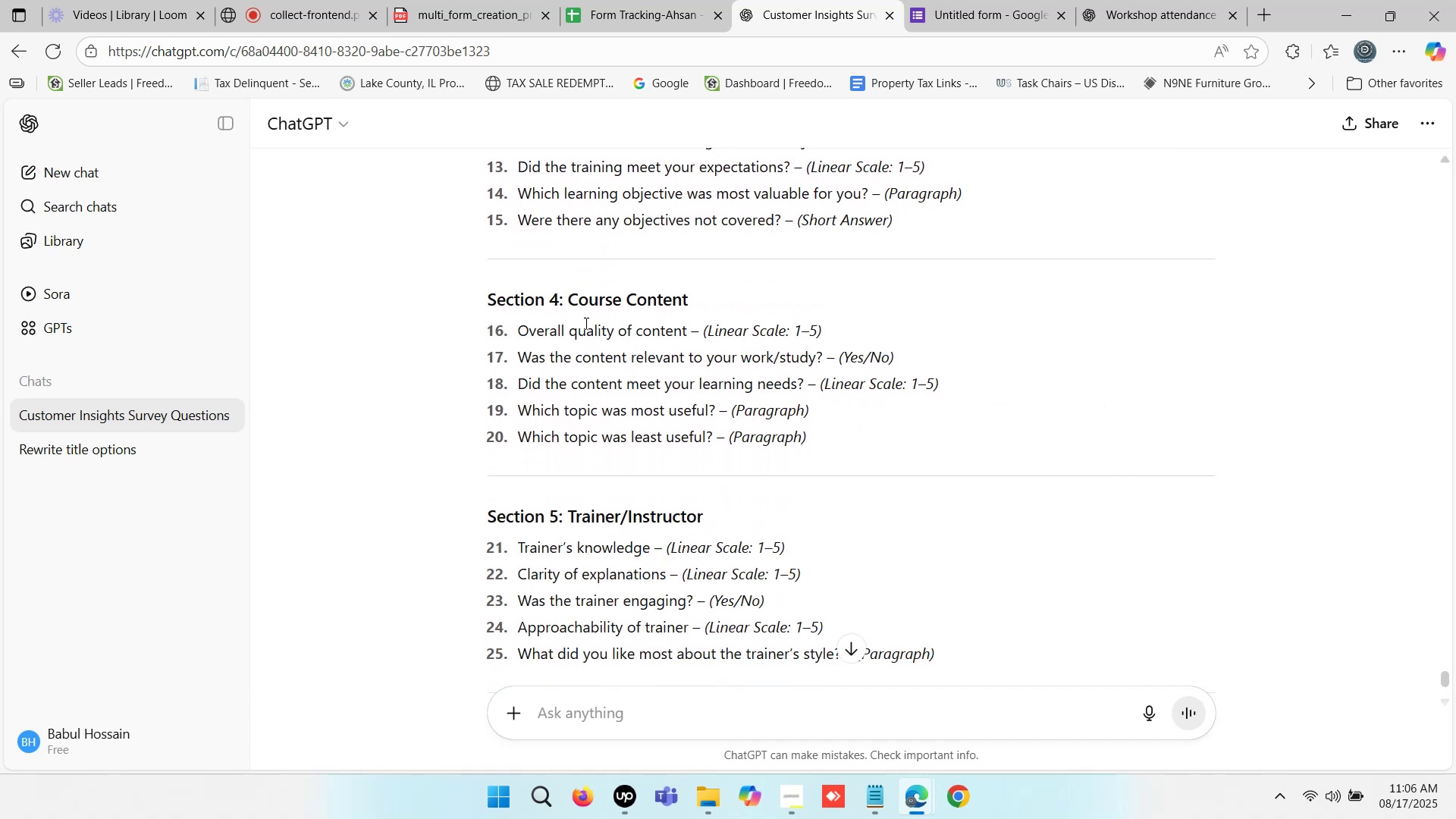 
left_click_drag(start_coordinate=[571, 300], to_coordinate=[686, 295])
 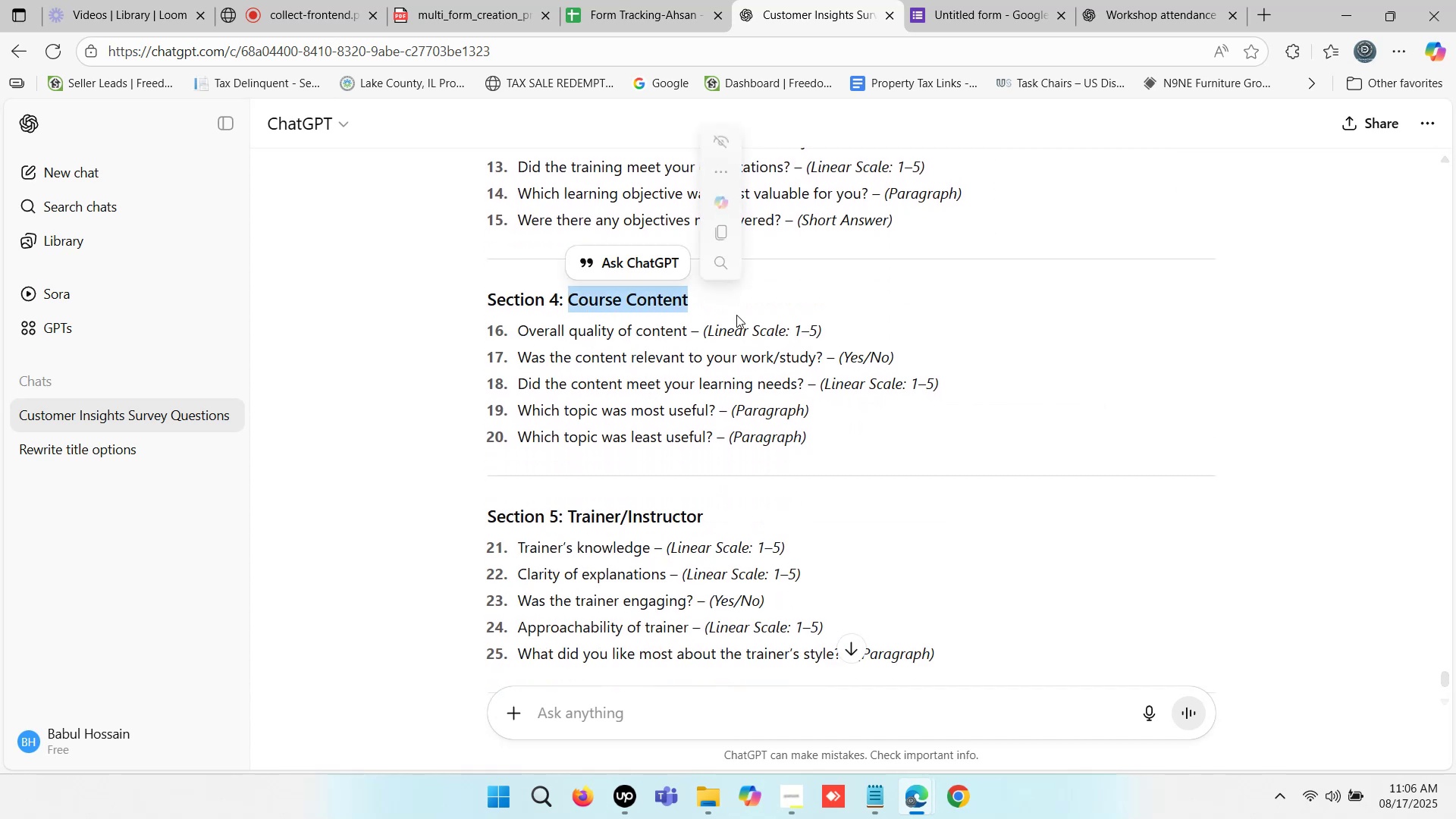 
key(Control+C)
 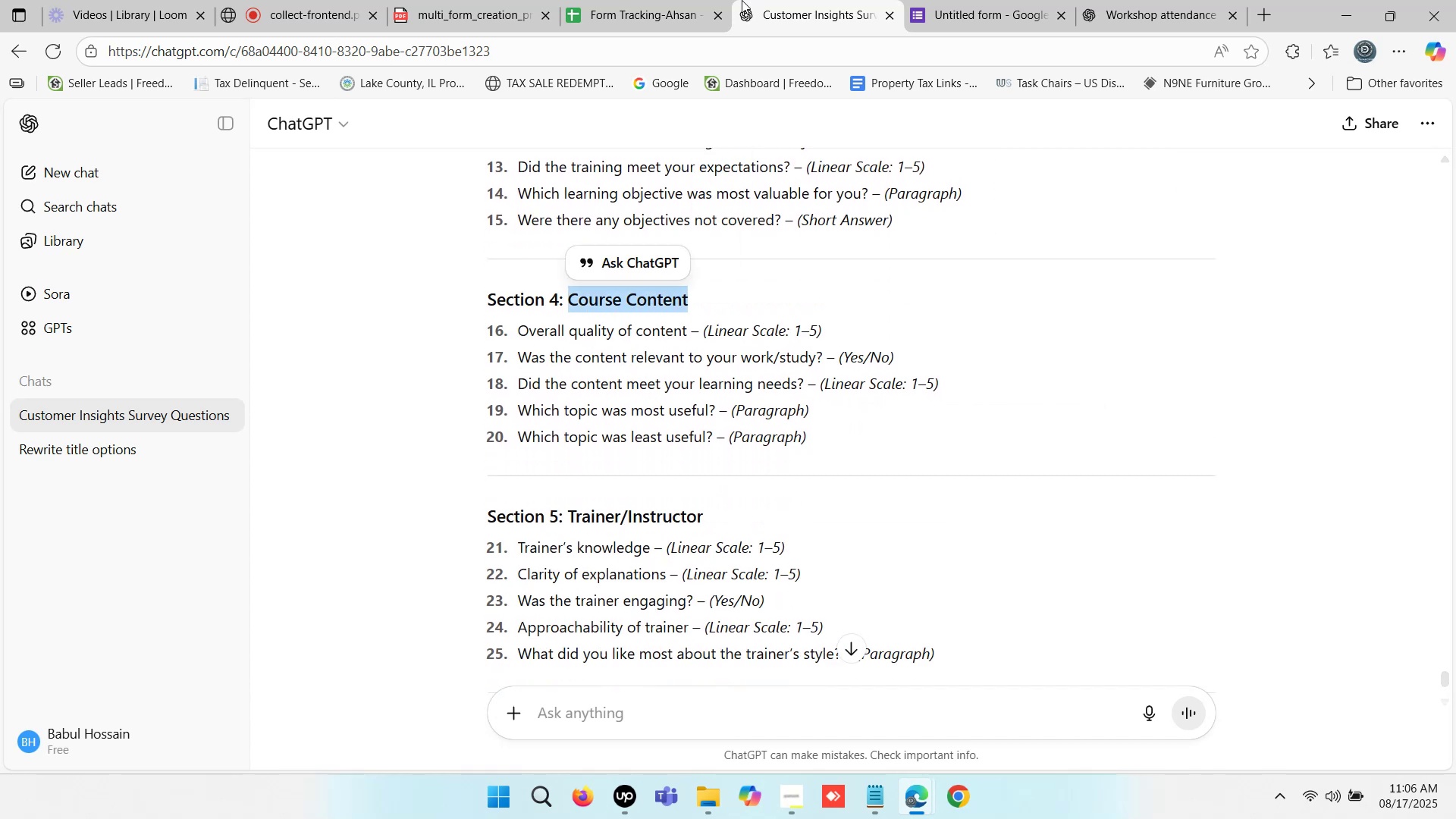 
key(Control+C)
 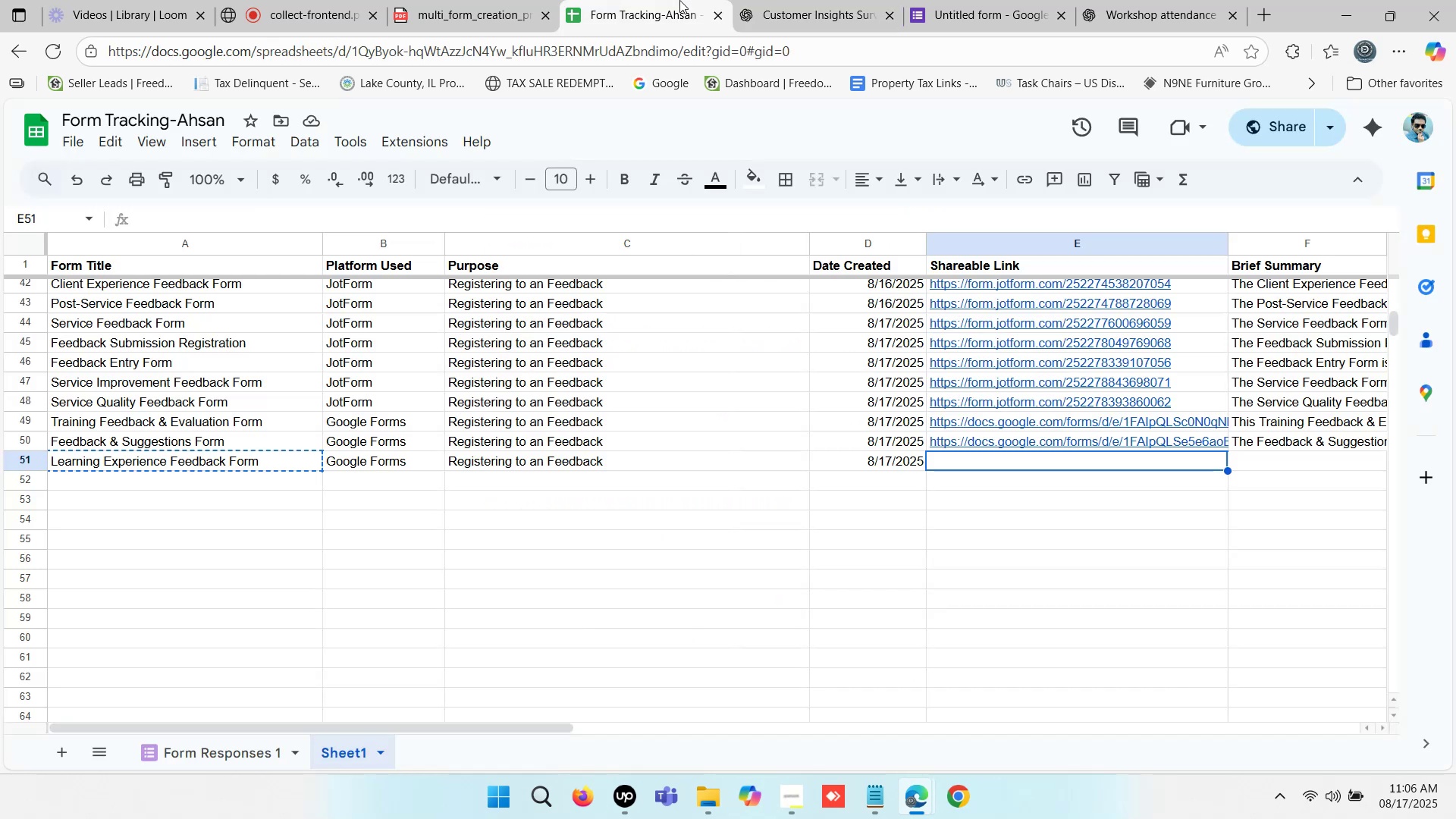 
left_click([679, 0])
 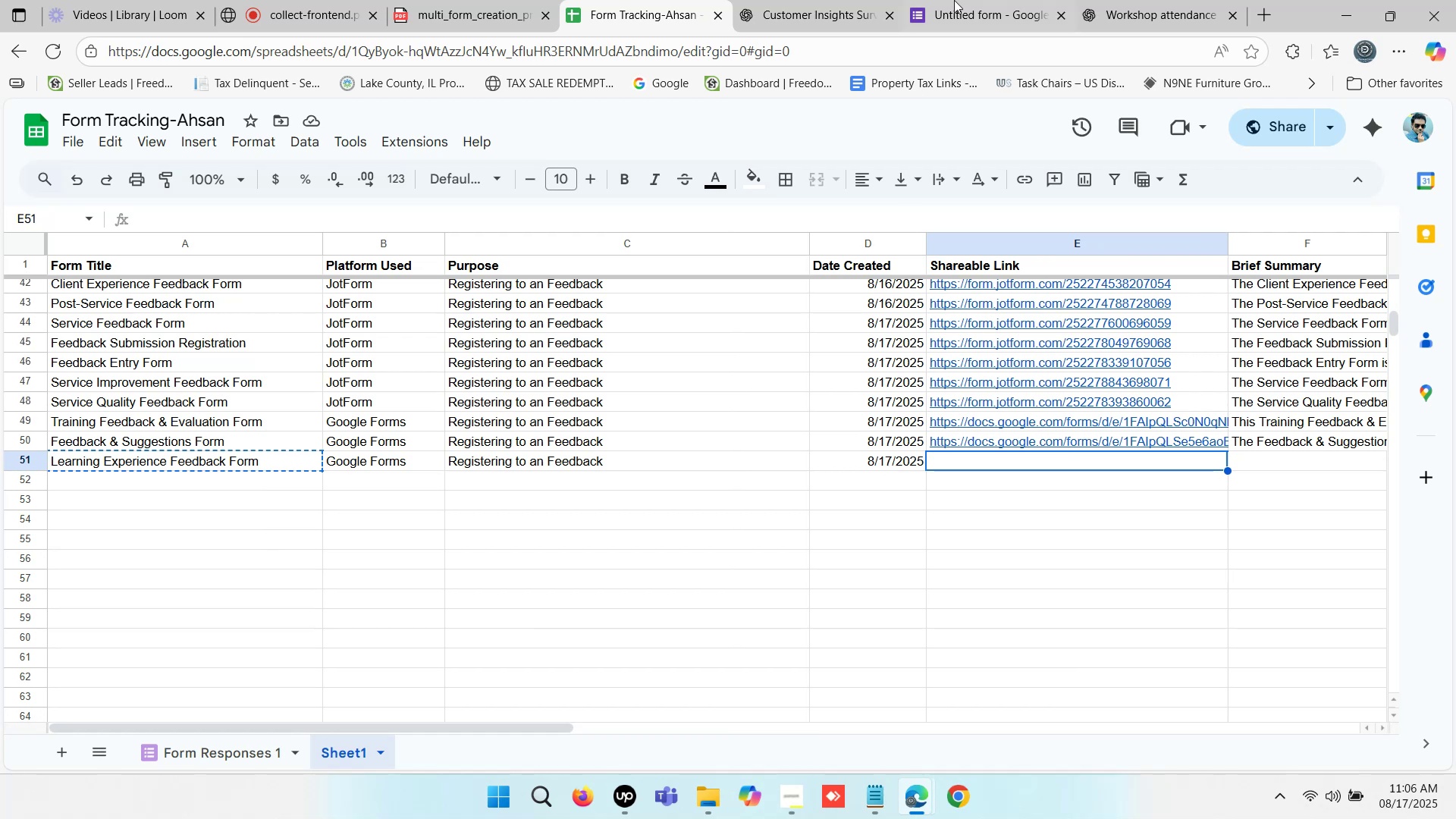 
left_click([996, 0])
 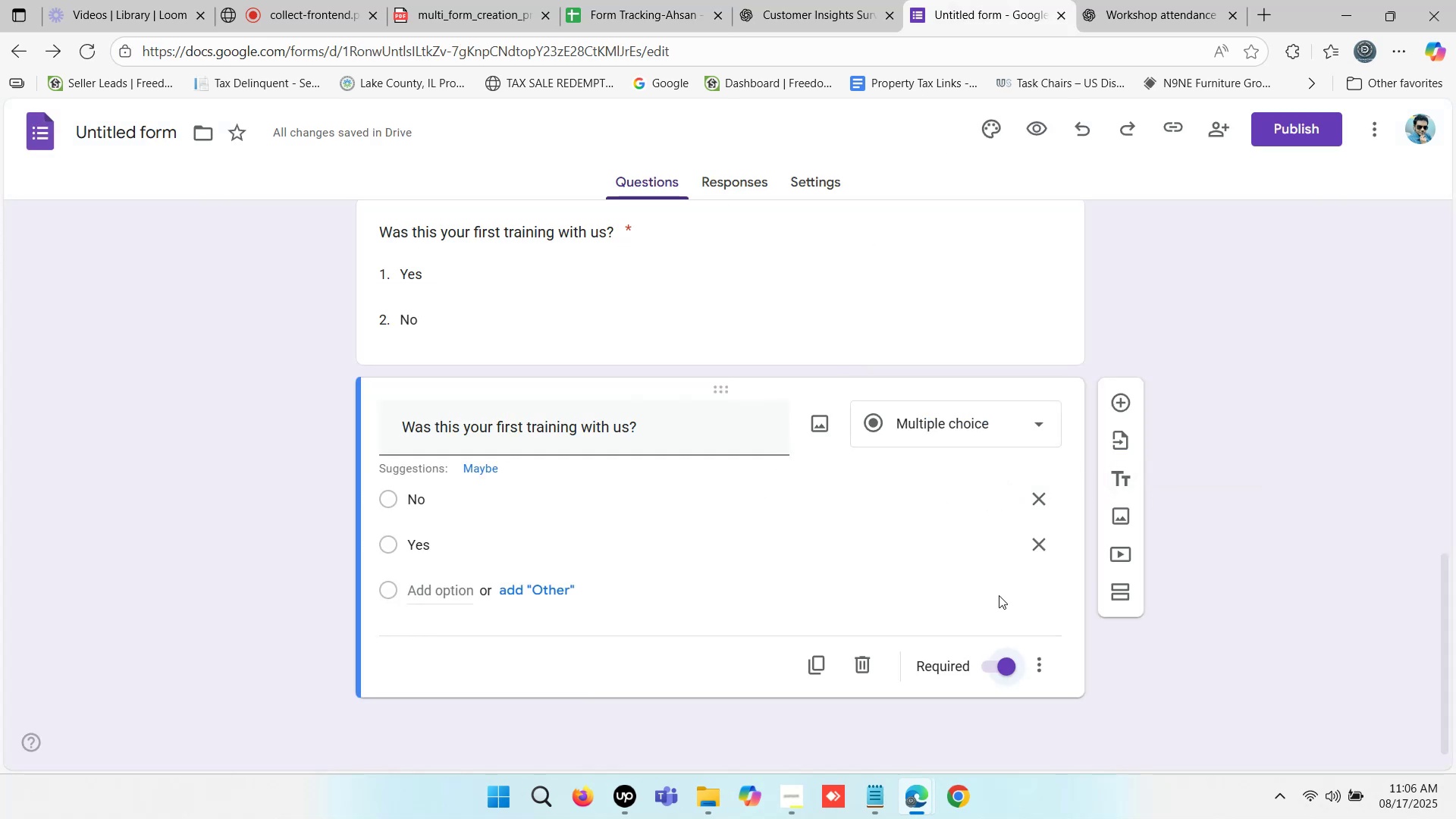 
left_click([1121, 477])
 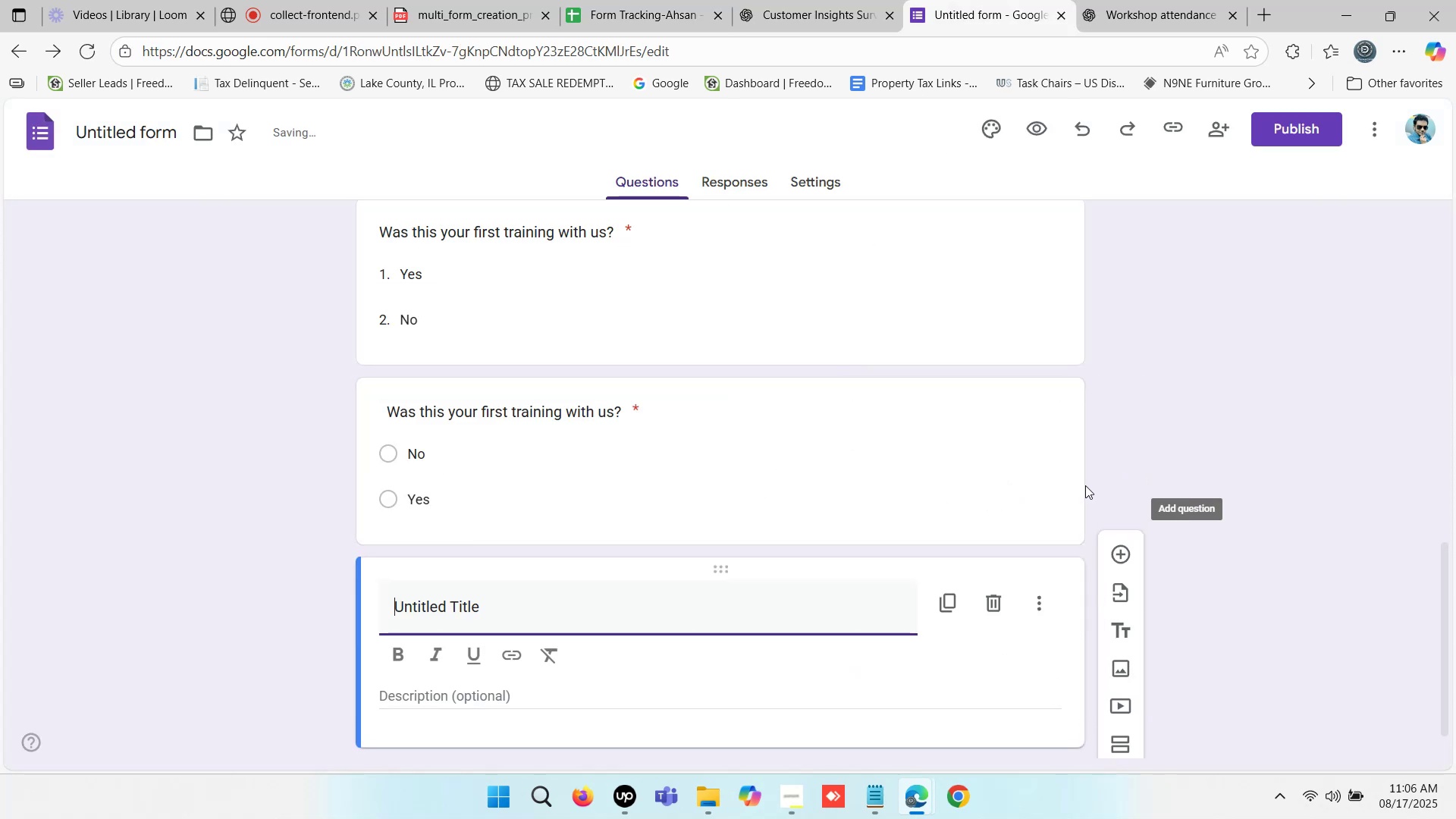 
key(Control+V)
 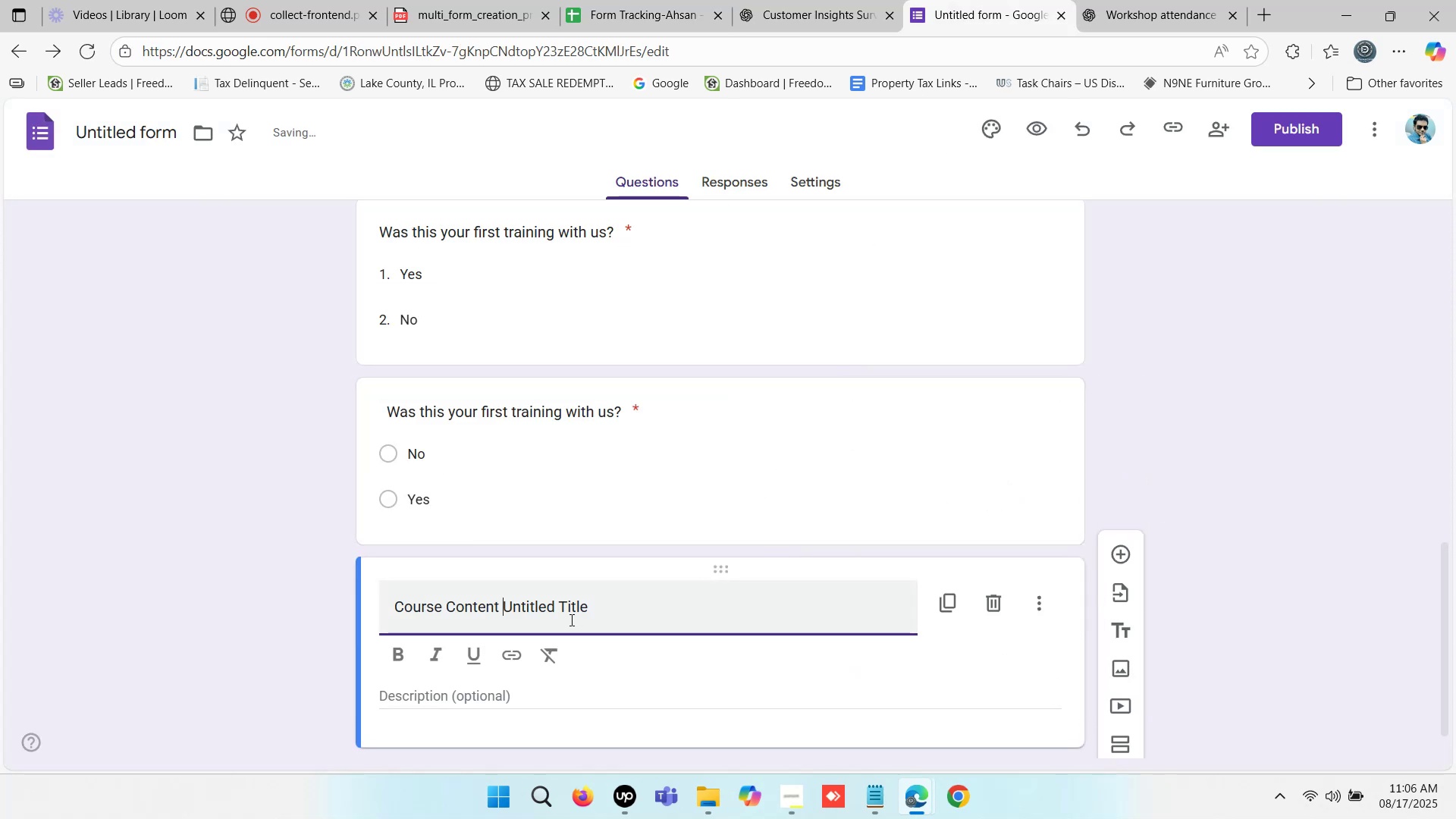 
left_click_drag(start_coordinate=[618, 609], to_coordinate=[305, 608])
 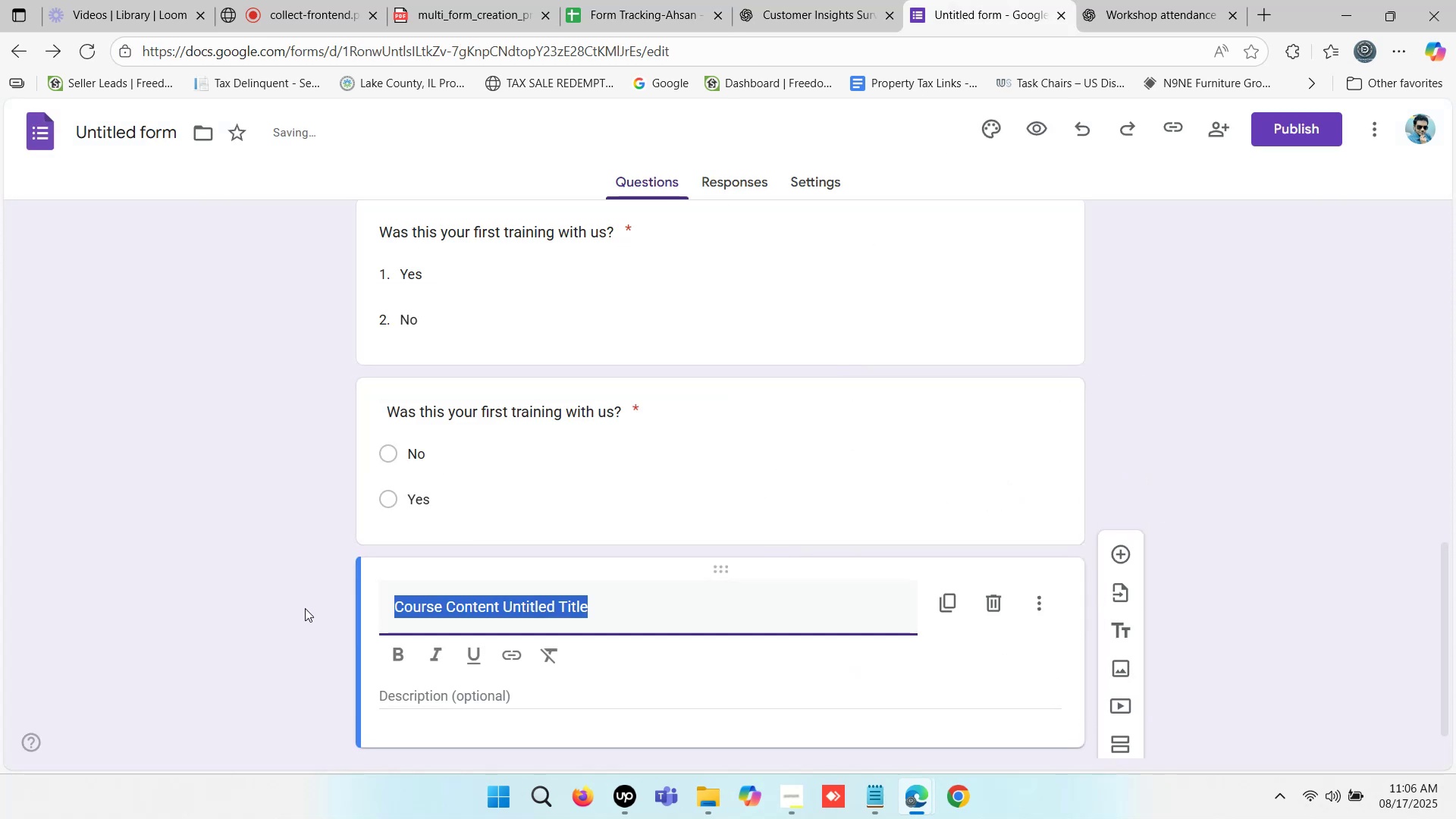 
key(Control+V)
 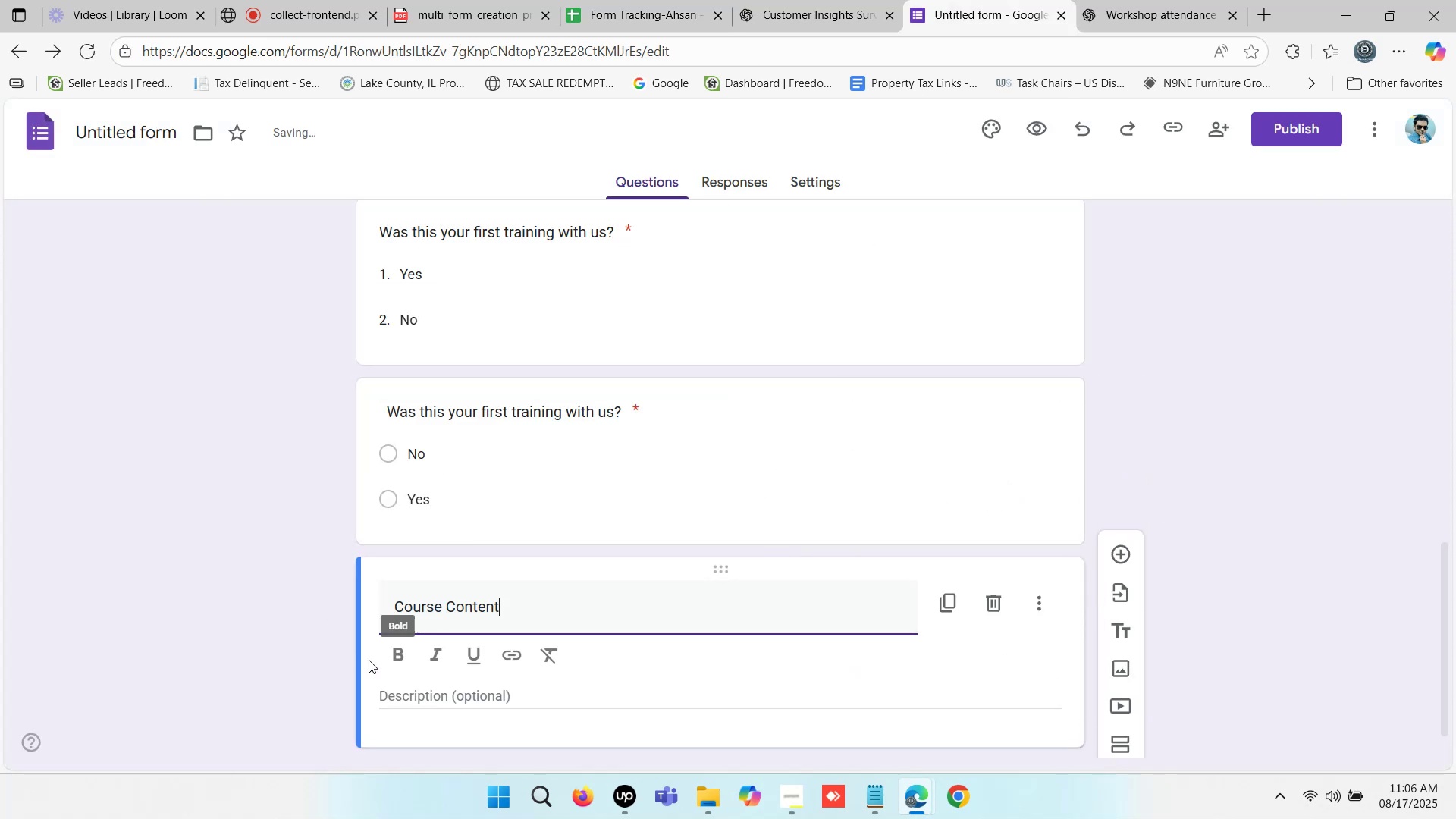 
left_click_drag(start_coordinate=[523, 600], to_coordinate=[385, 611])
 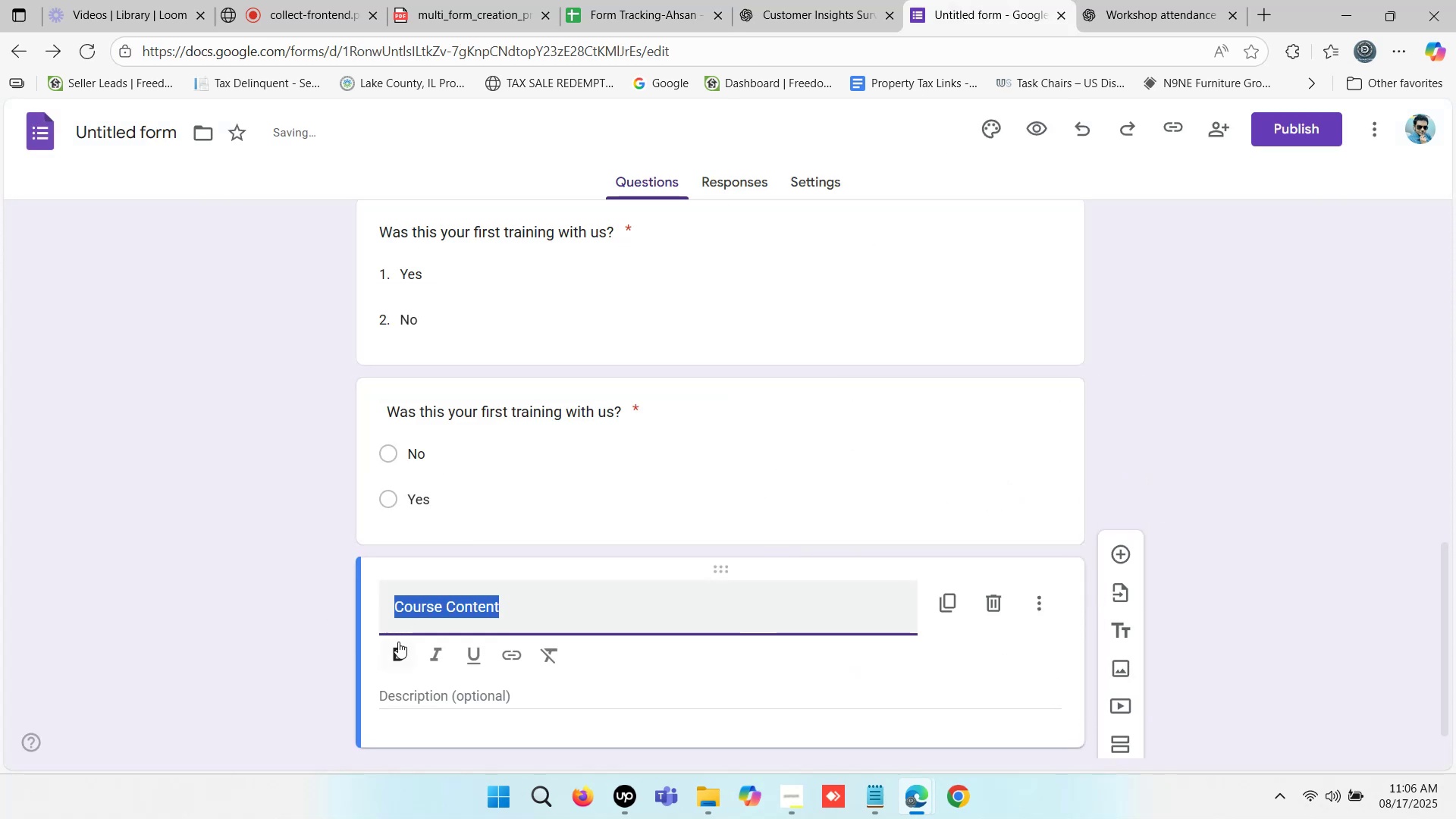 
left_click([398, 648])
 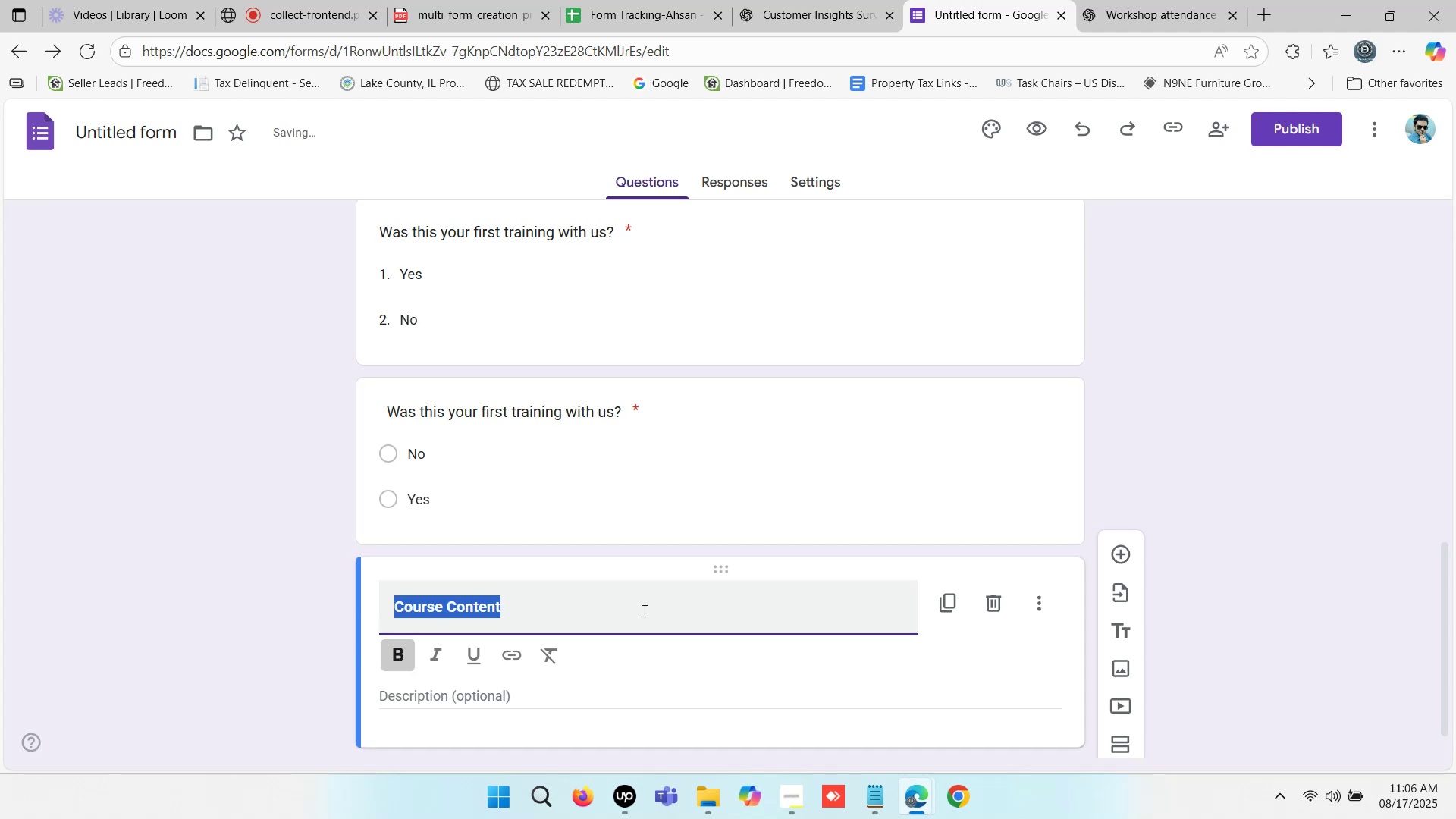 
scroll: coordinate [757, 560], scroll_direction: down, amount: 1.0
 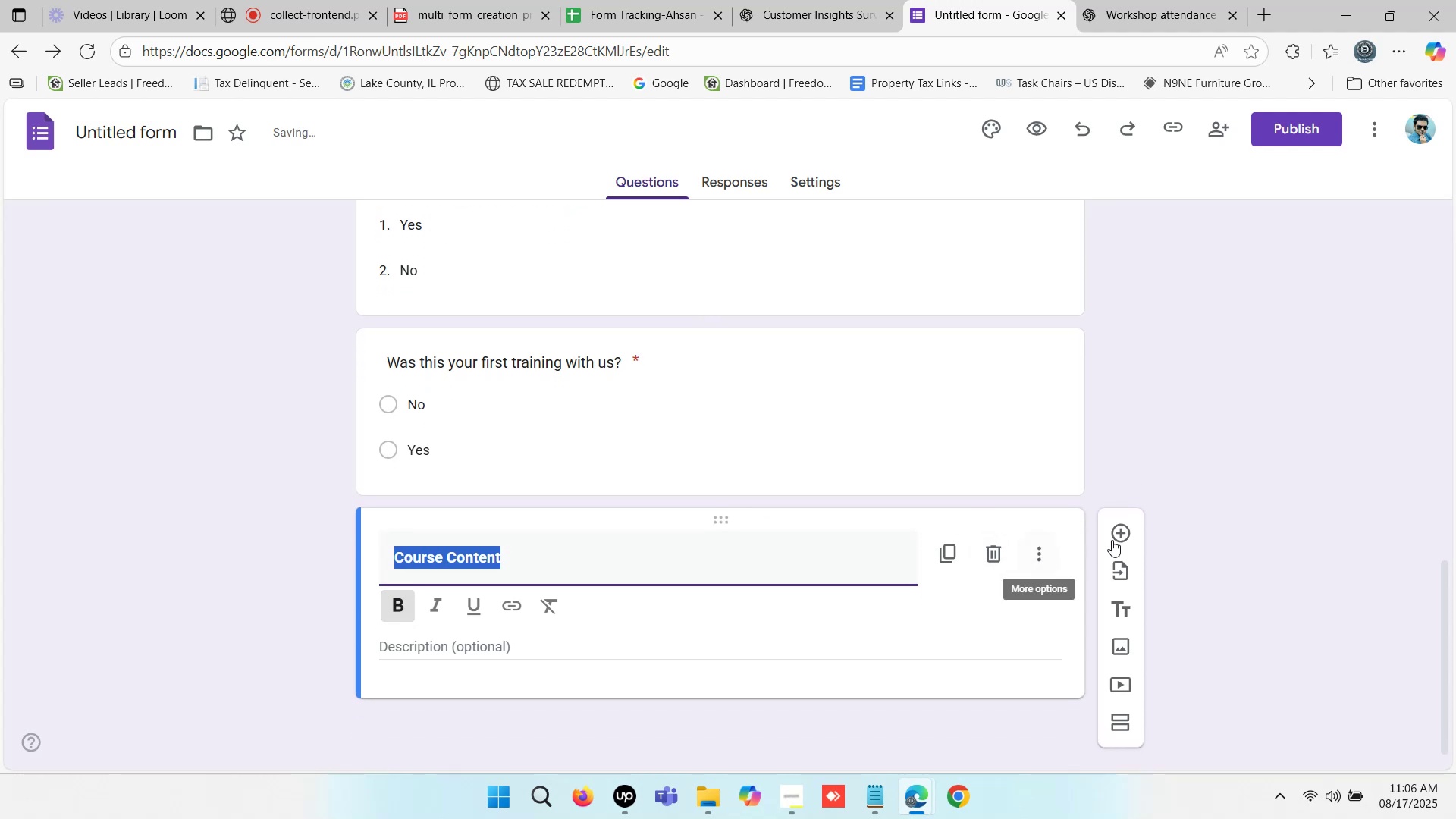 
left_click([1116, 532])
 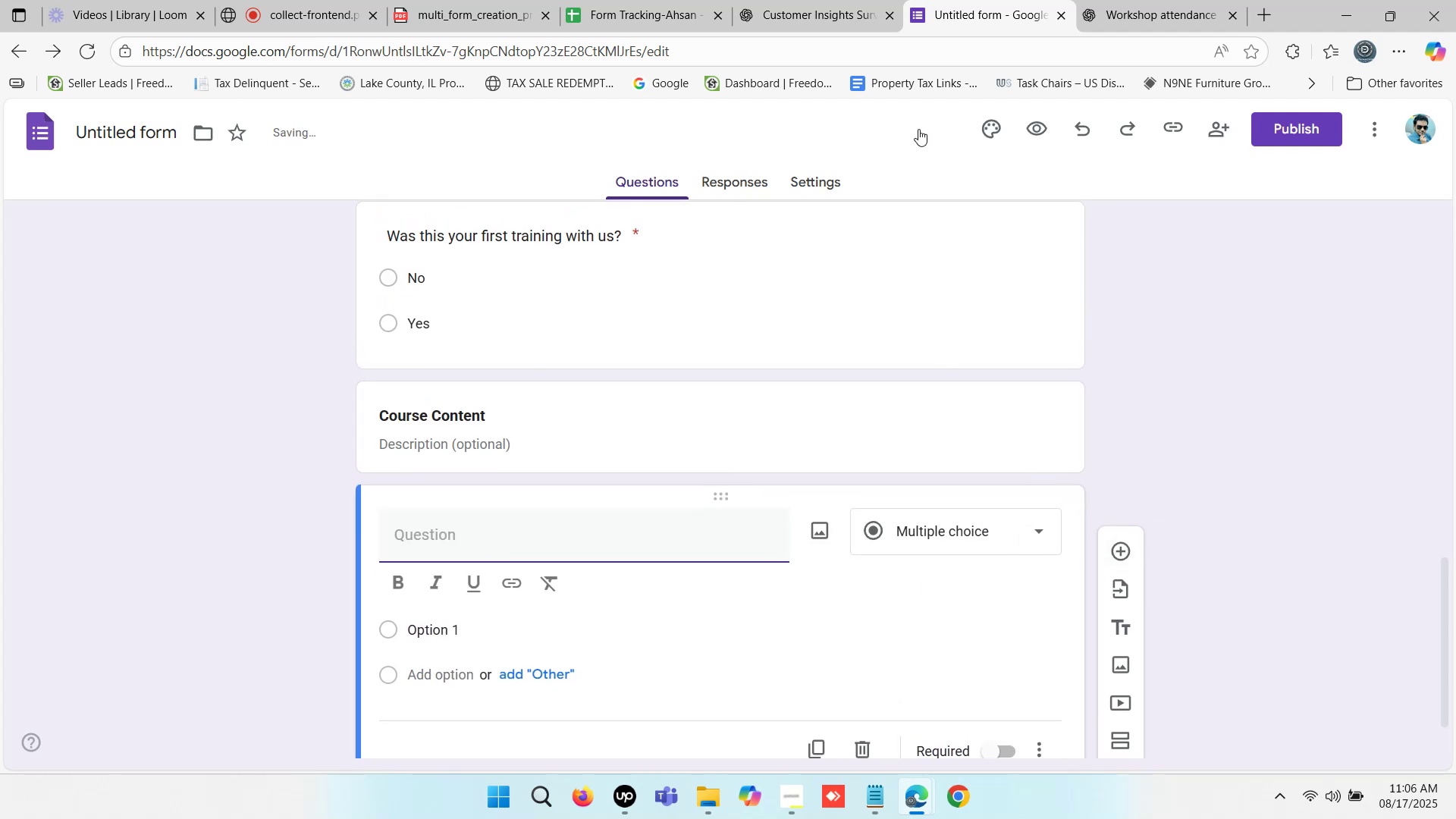 
left_click([815, 0])
 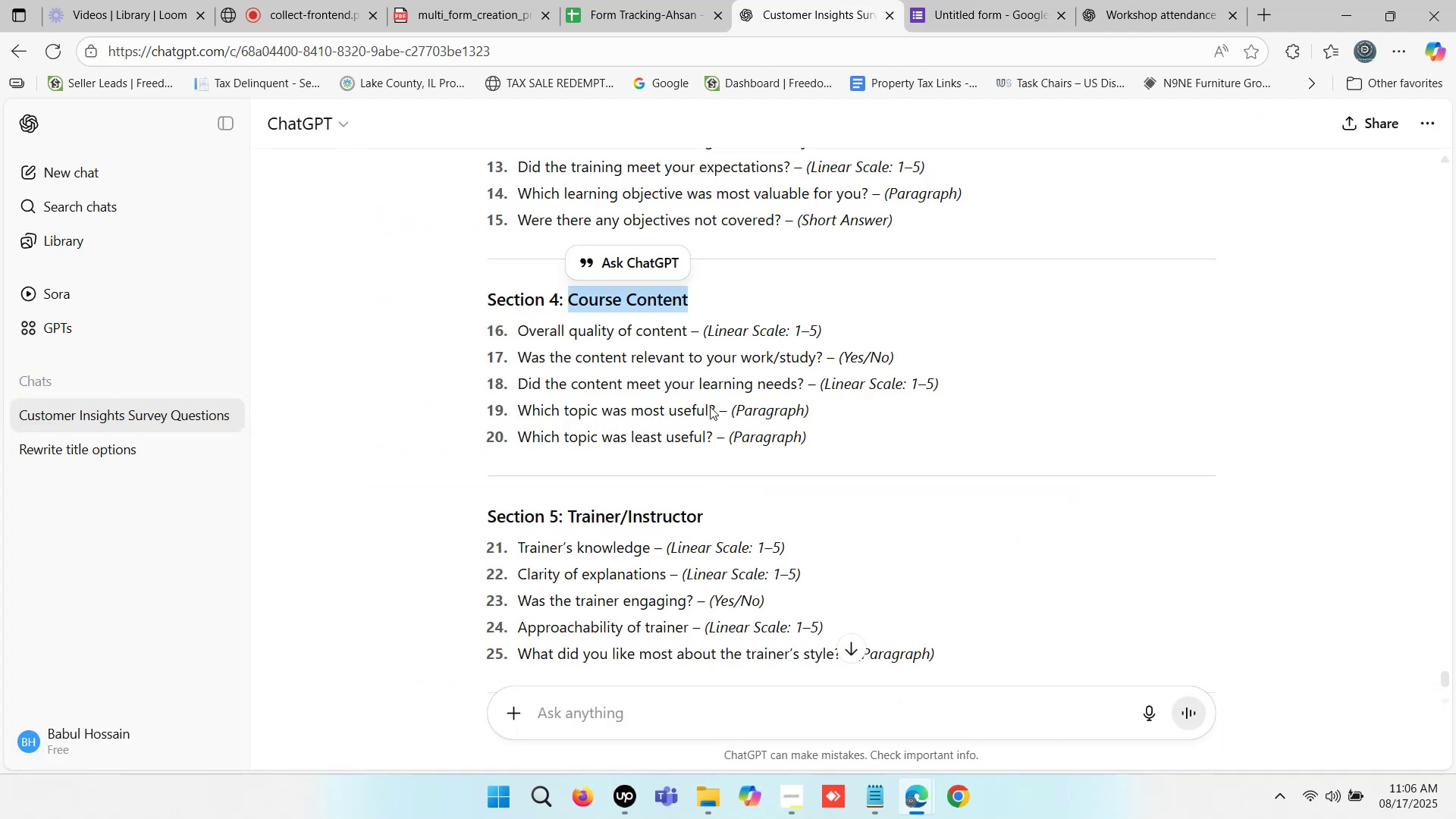 
left_click_drag(start_coordinate=[714, 409], to_coordinate=[615, 416])
 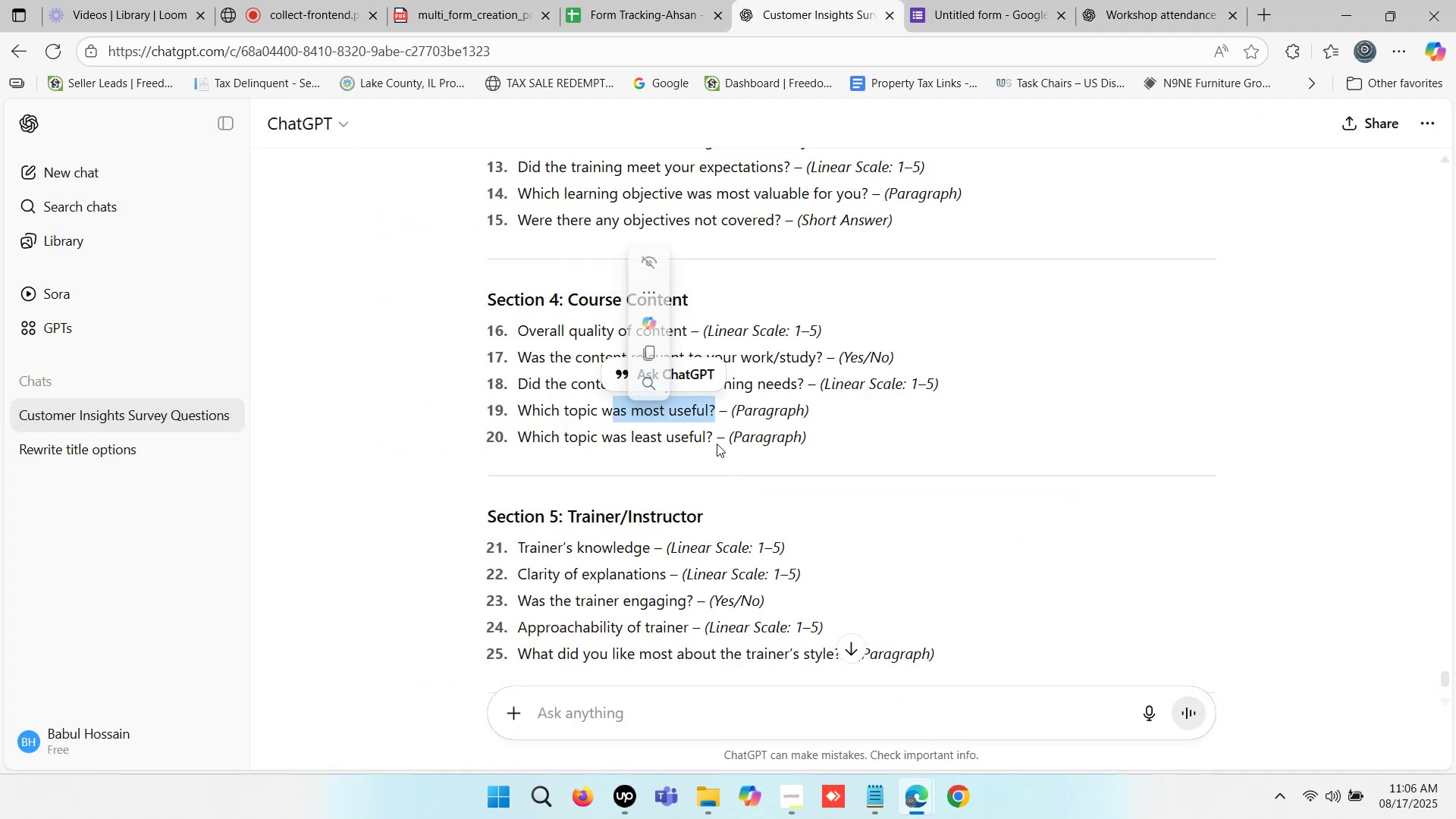 
left_click_drag(start_coordinate=[716, 434], to_coordinate=[519, 416])
 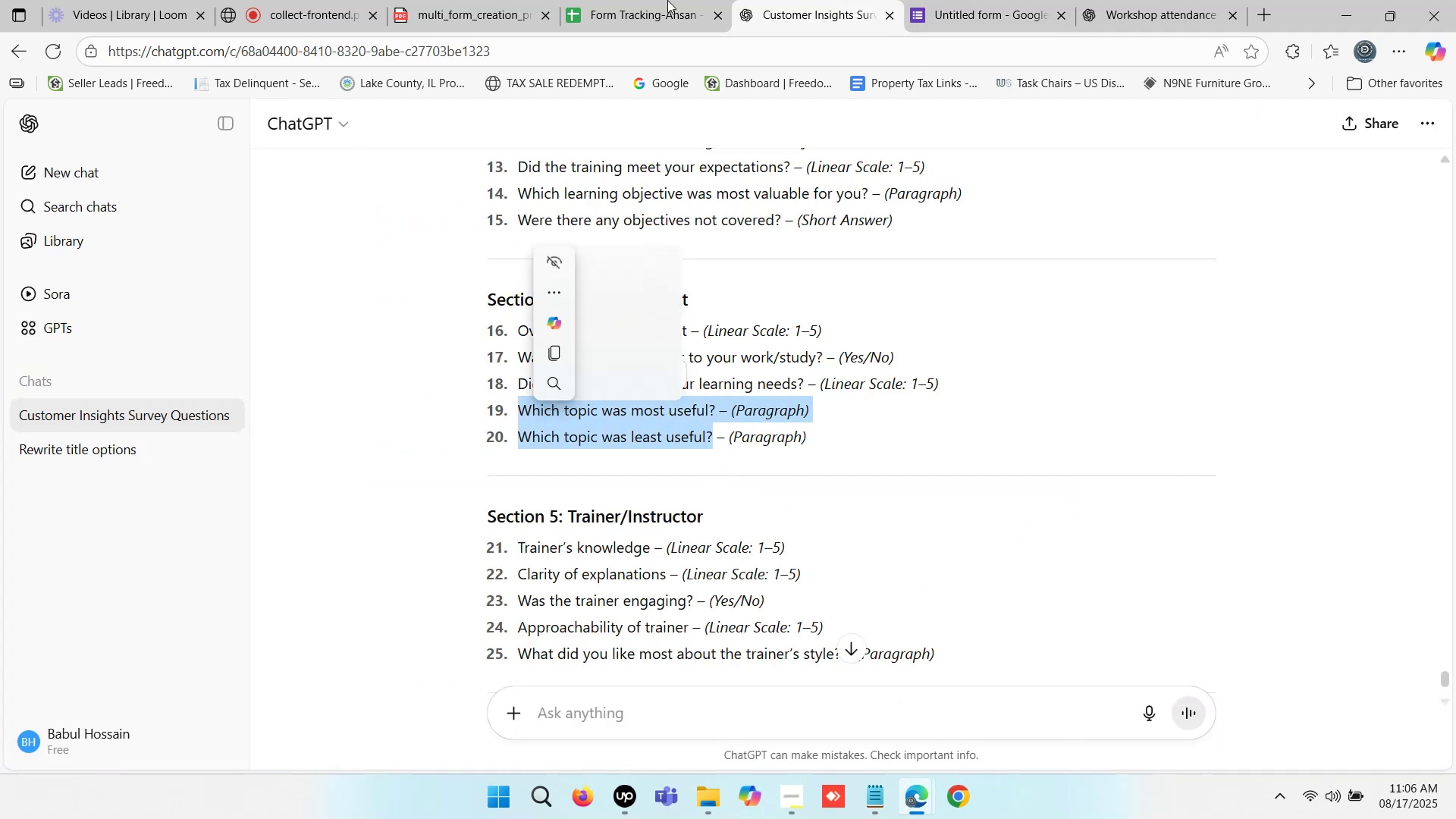 
key(Control+C)
 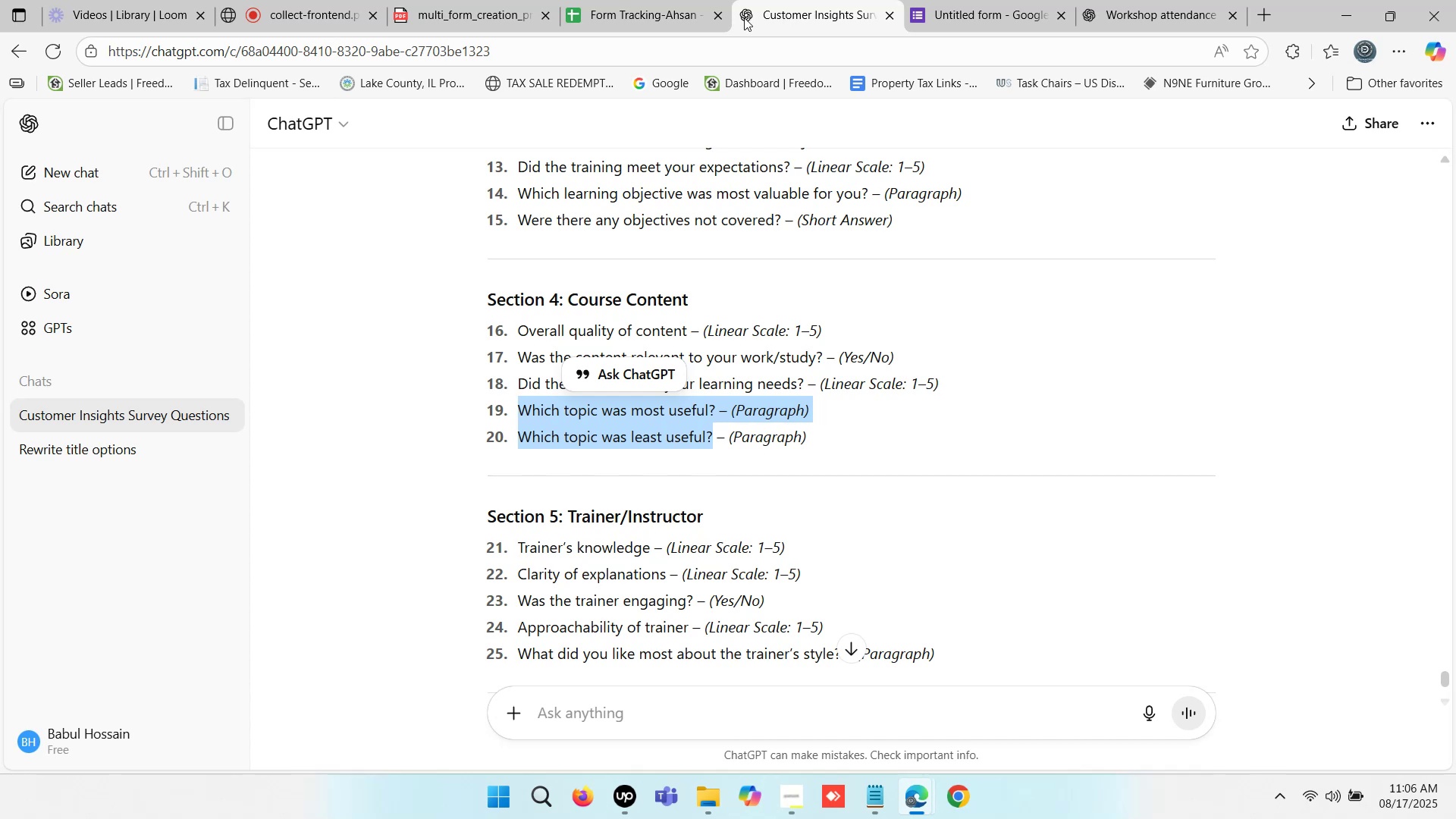 
left_click([650, 0])
 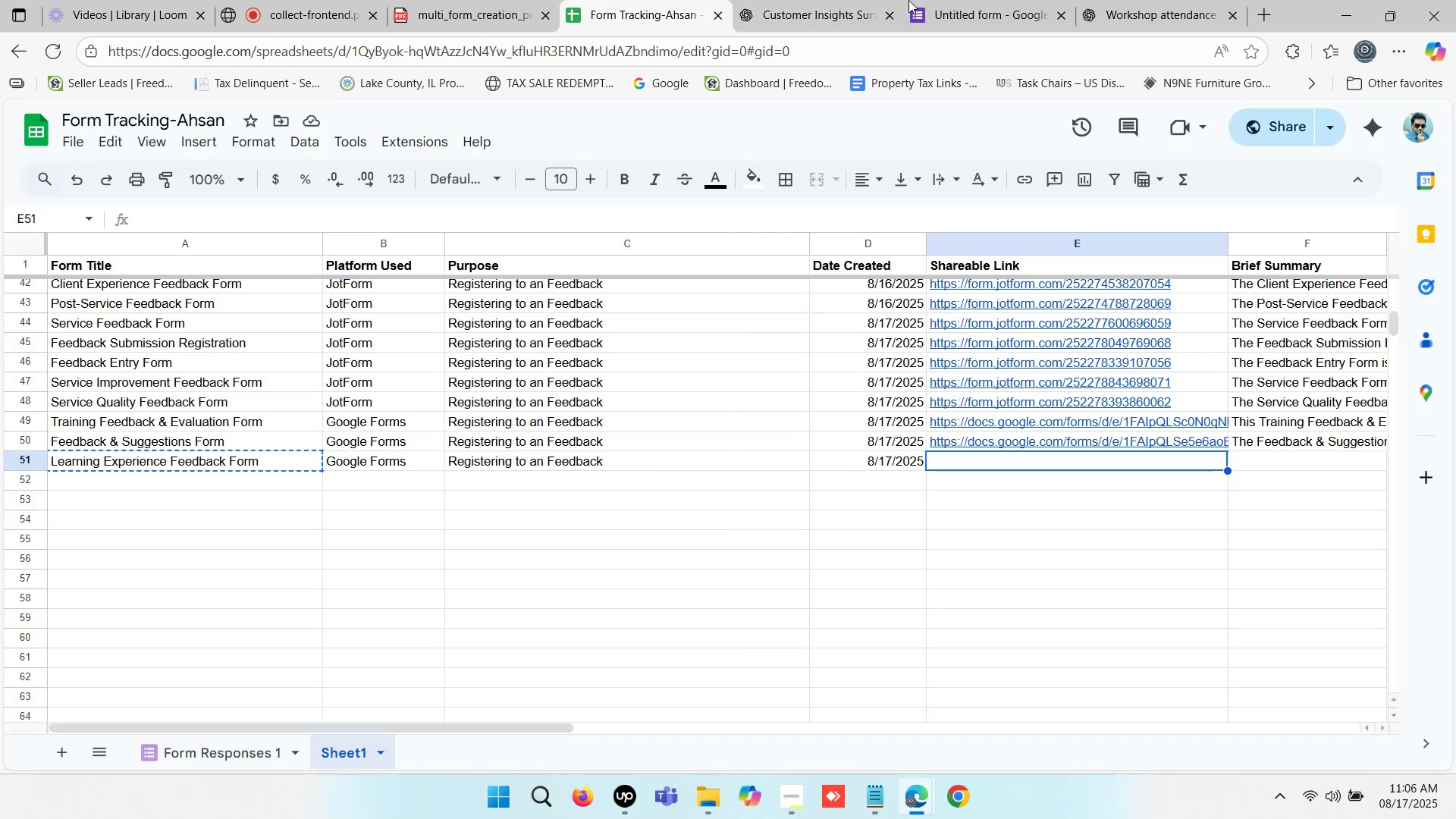 
left_click([991, 0])
 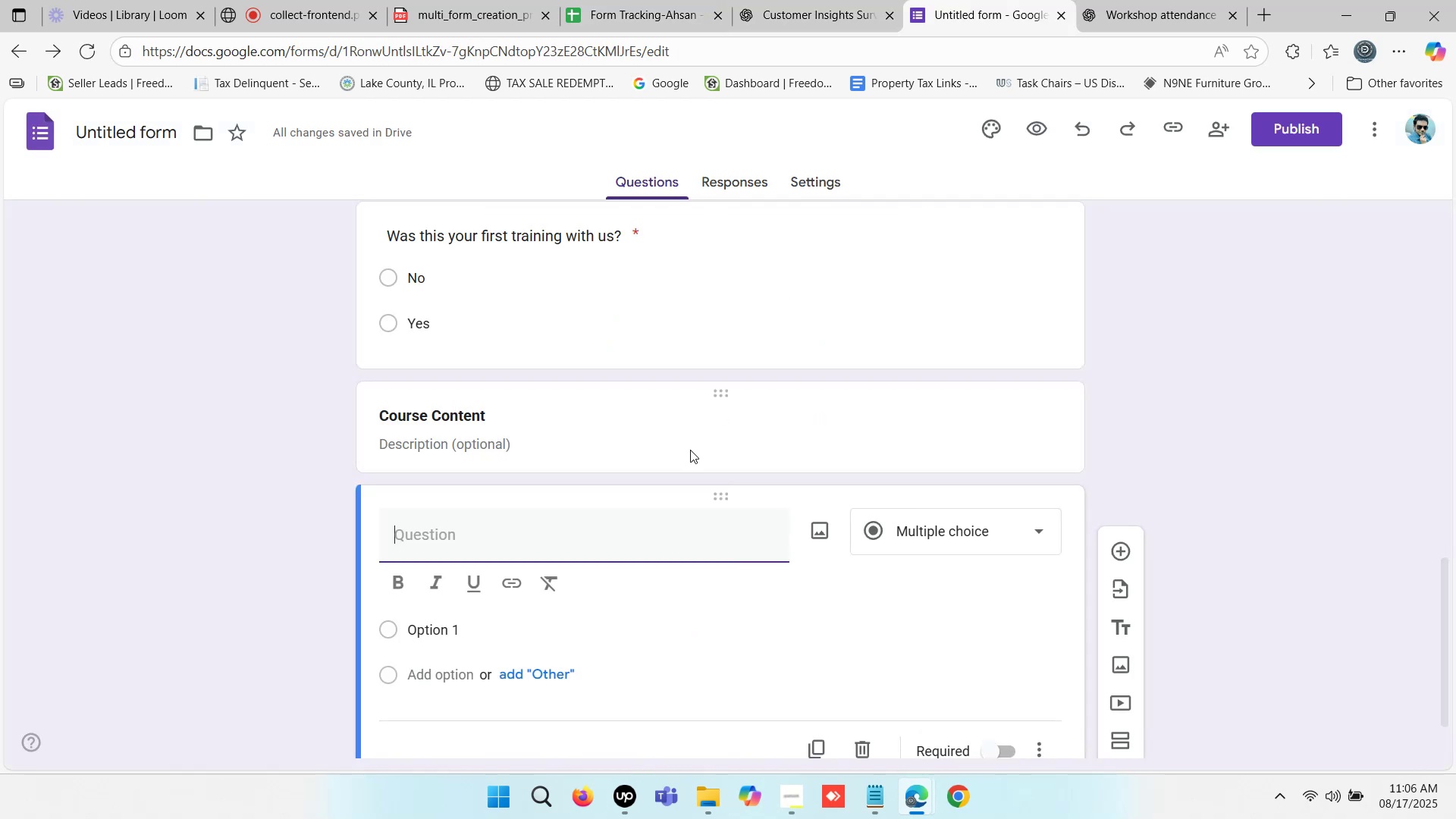 
key(Control+V)
 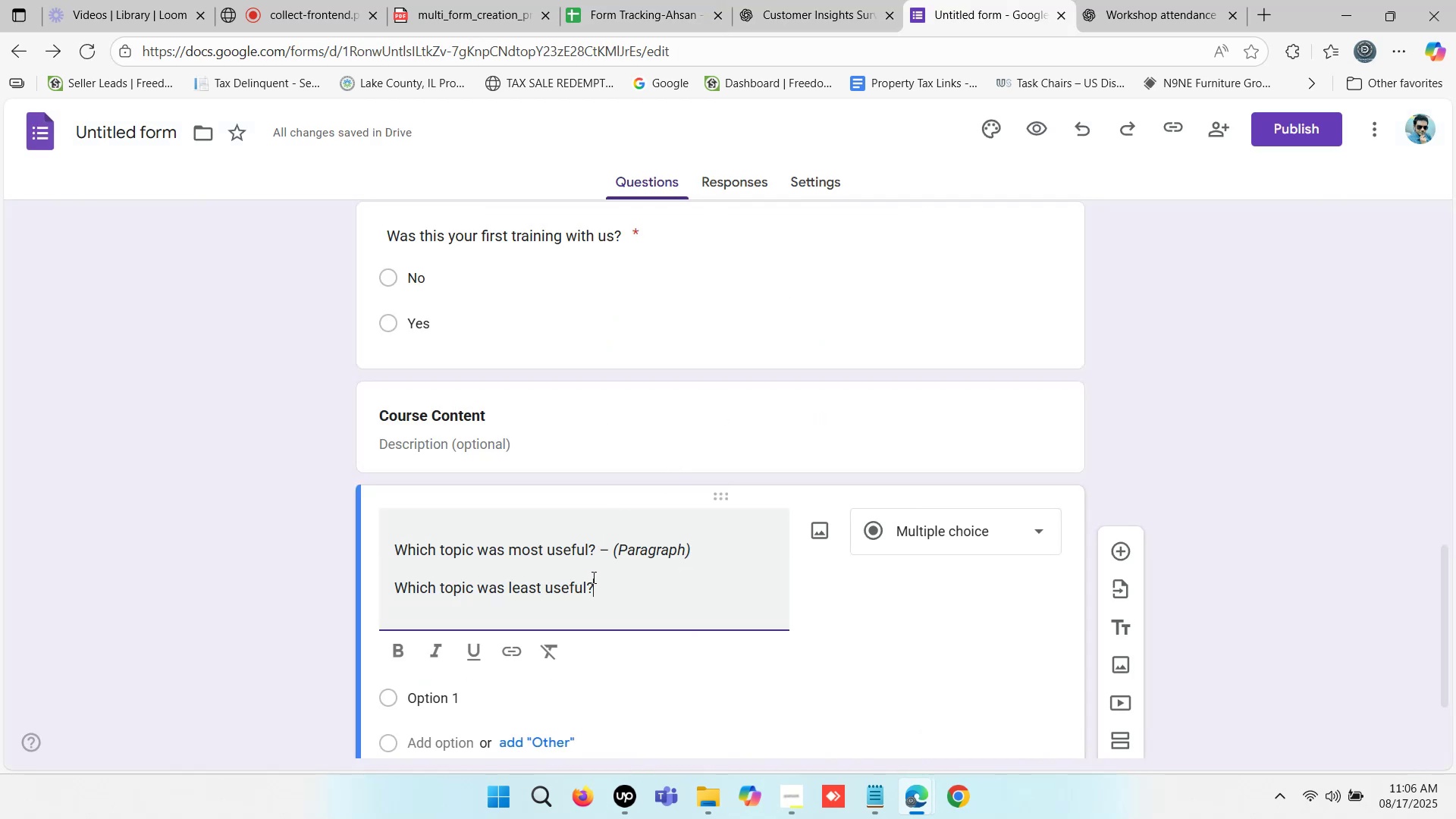 
left_click_drag(start_coordinate=[623, 592], to_coordinate=[383, 597])
 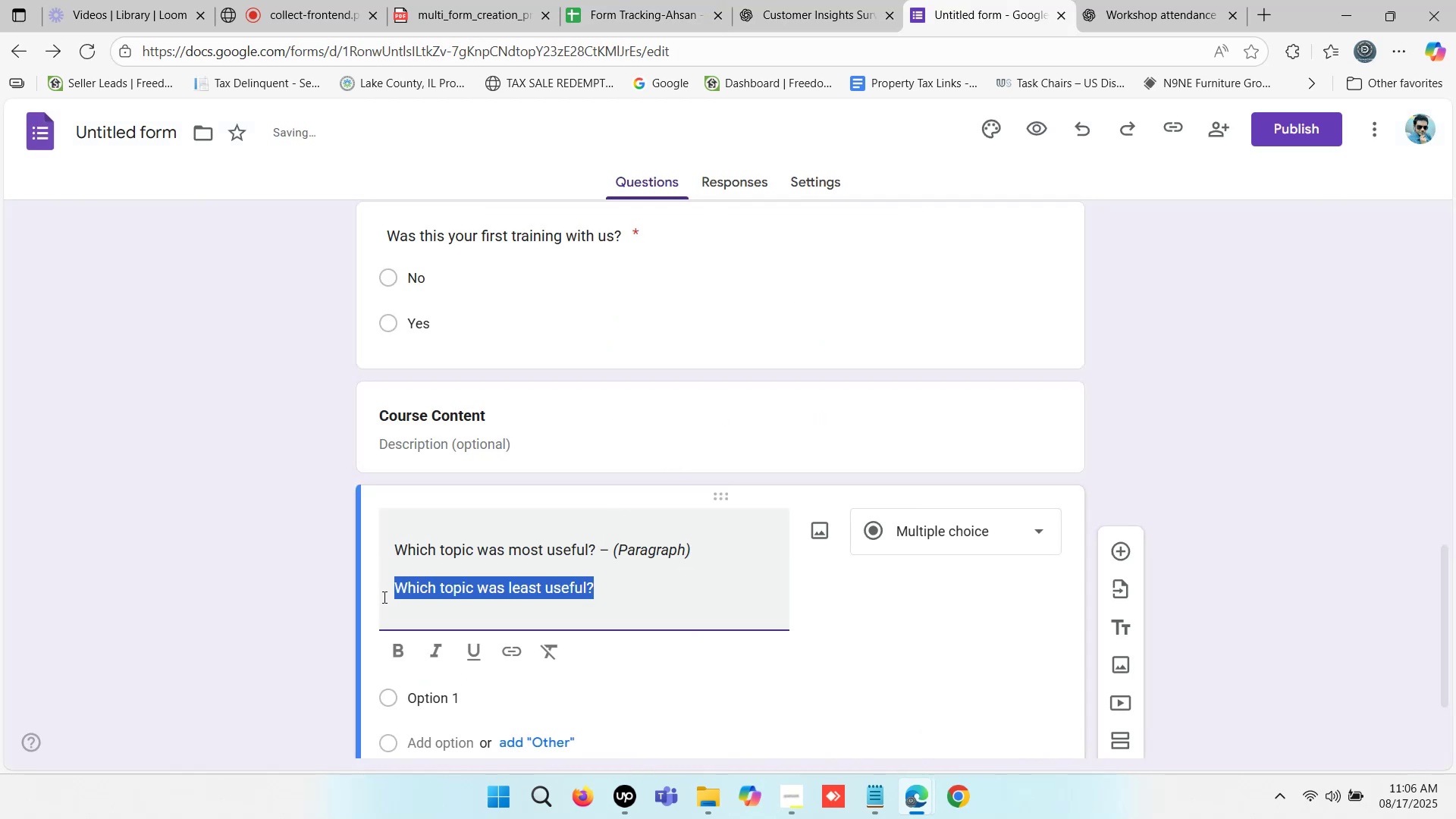 
key(Control+ControlLeft)
 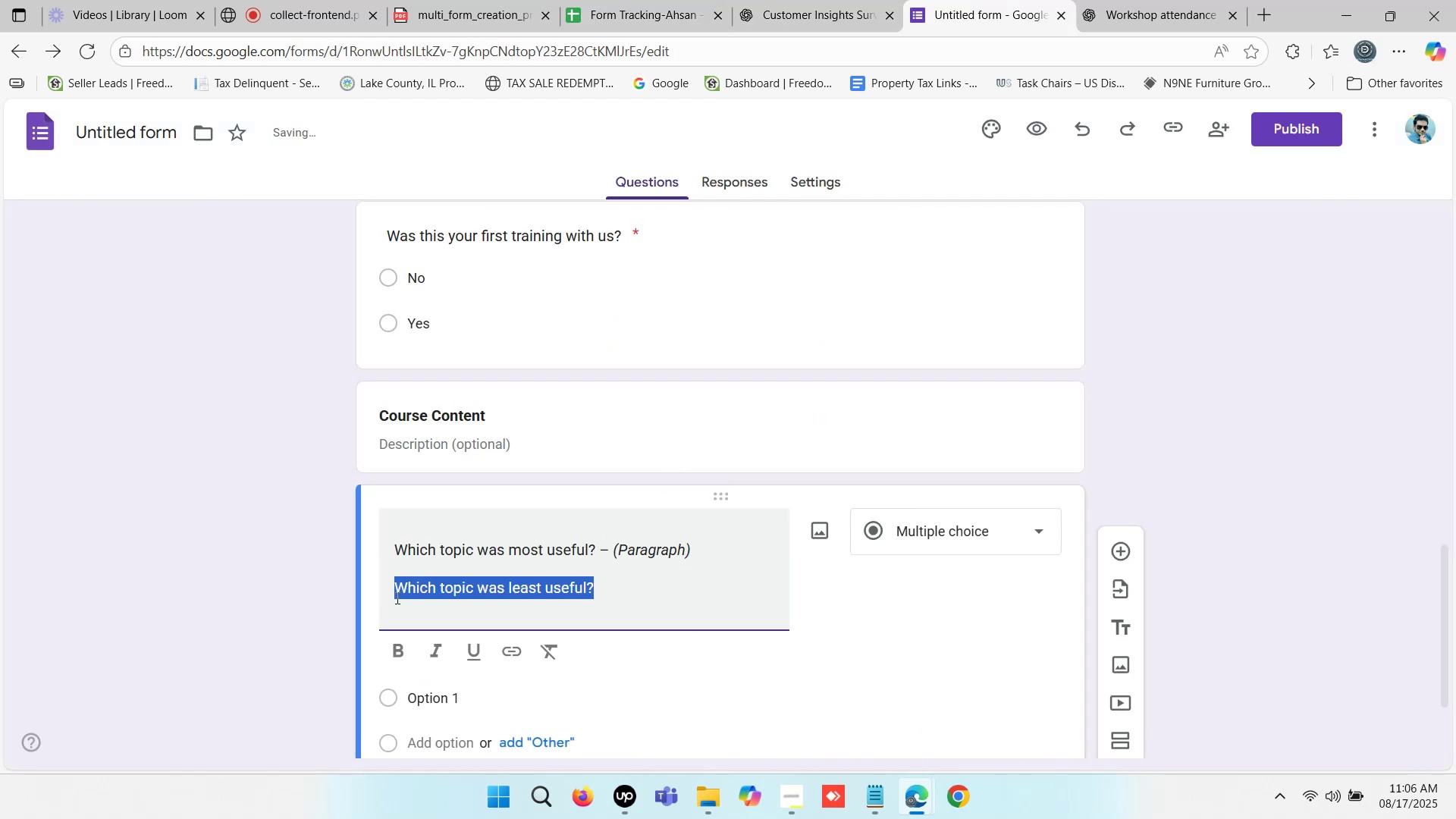 
key(Control+X)
 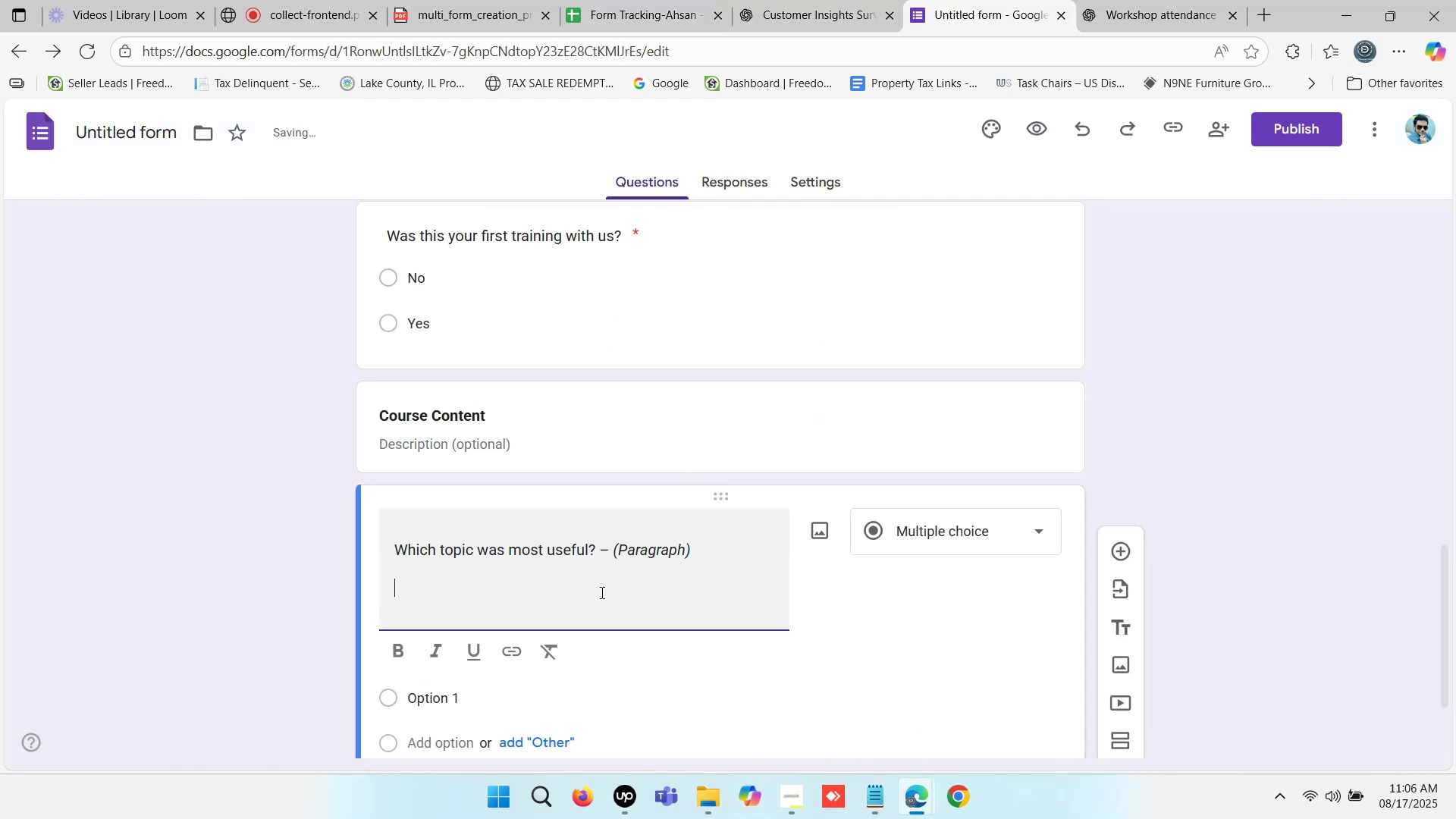 
key(Backspace)
 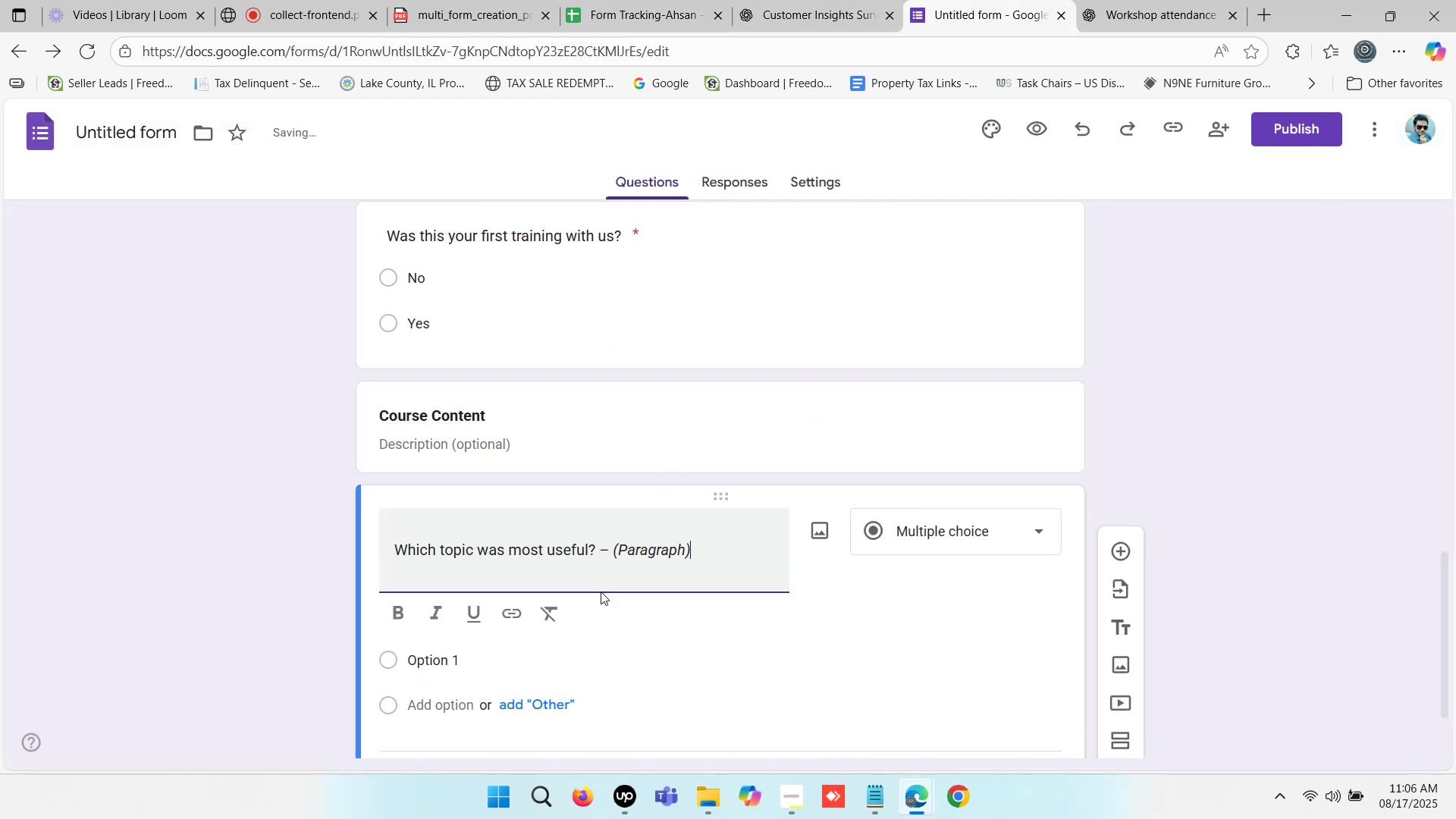 
key(Backspace)
 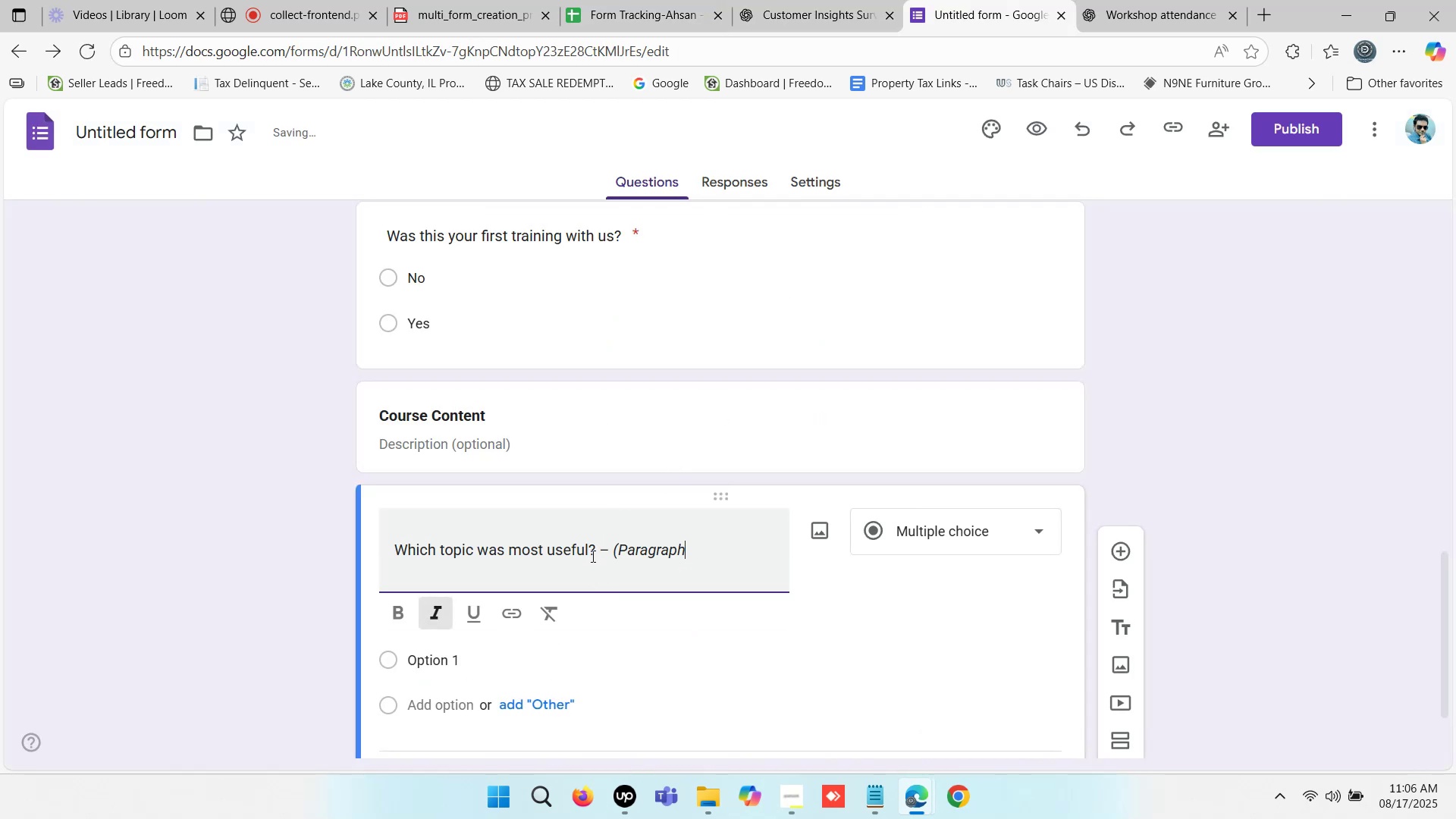 
left_click_drag(start_coordinate=[595, 553], to_coordinate=[733, 551])
 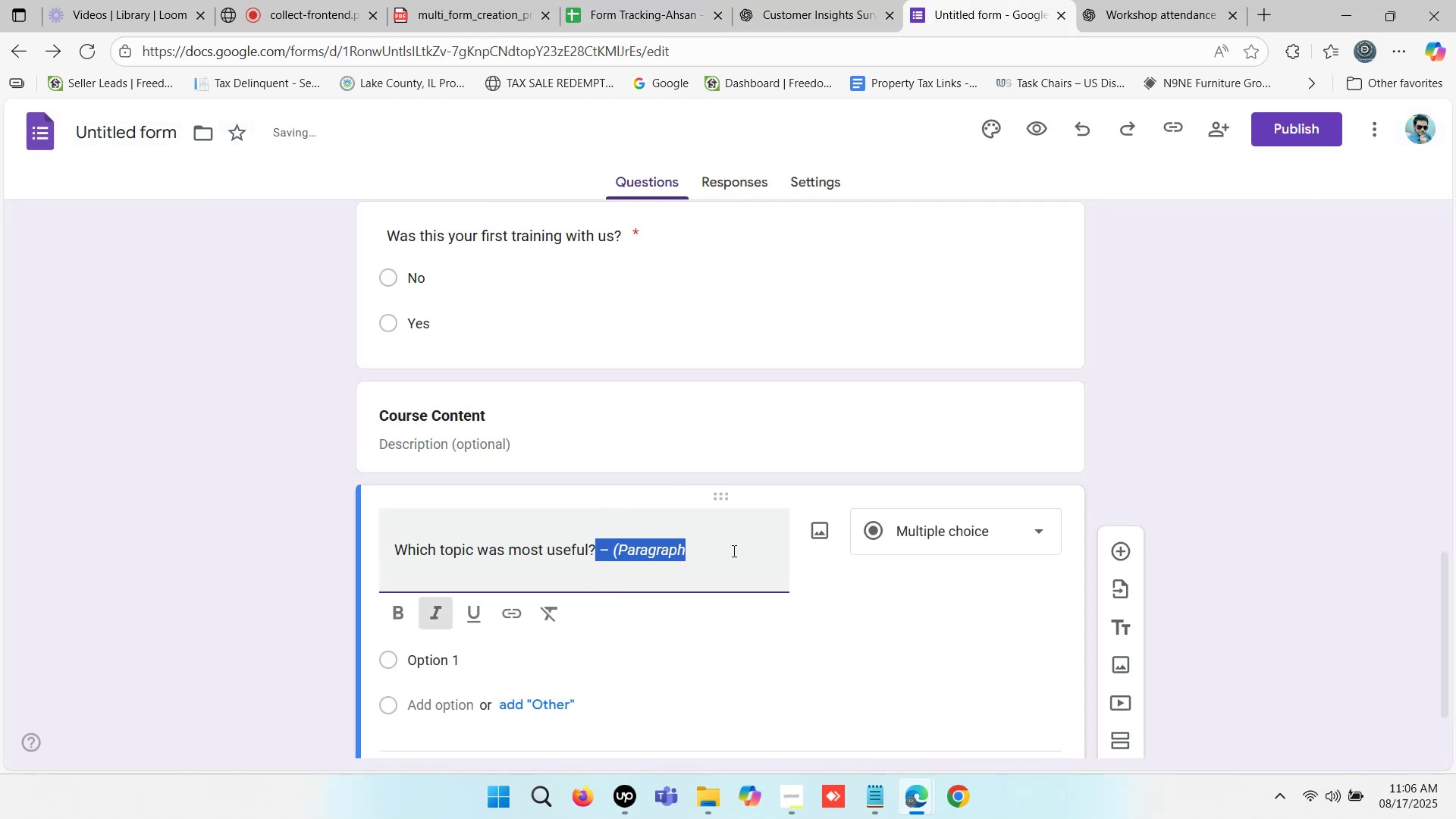 
key(Backspace)
 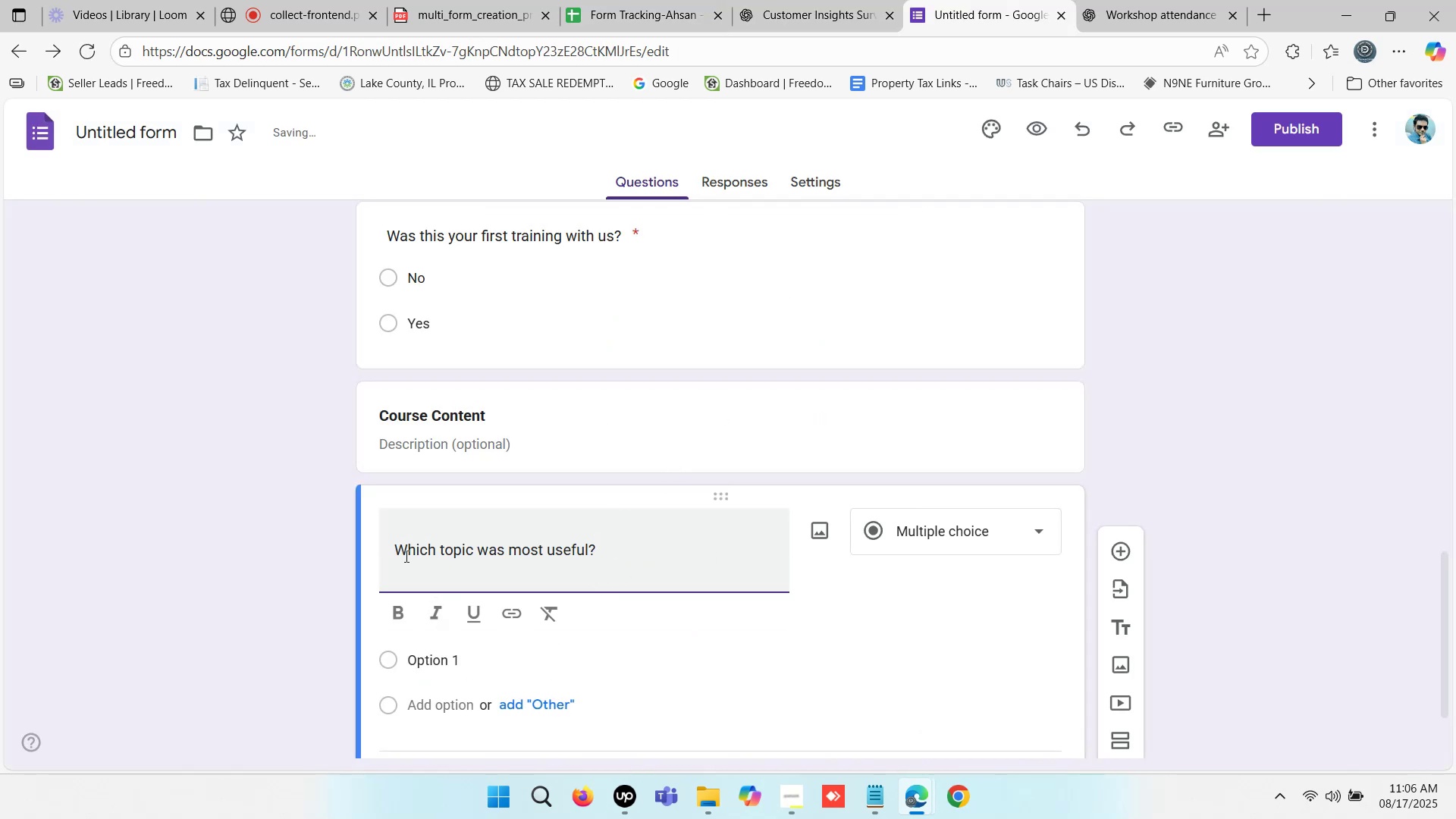 
left_click([395, 548])
 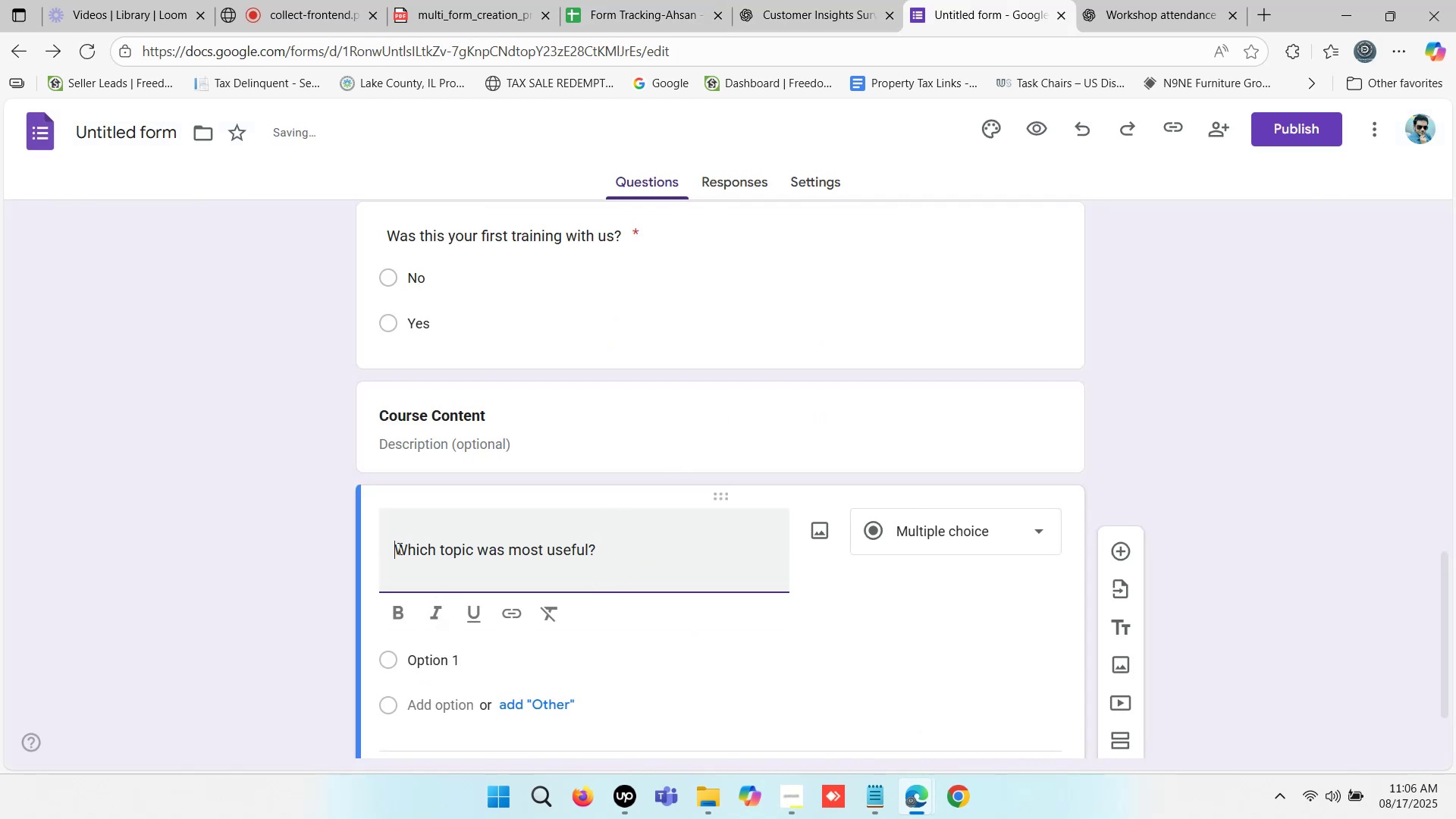 
hold_key(key=Backspace, duration=0.74)
 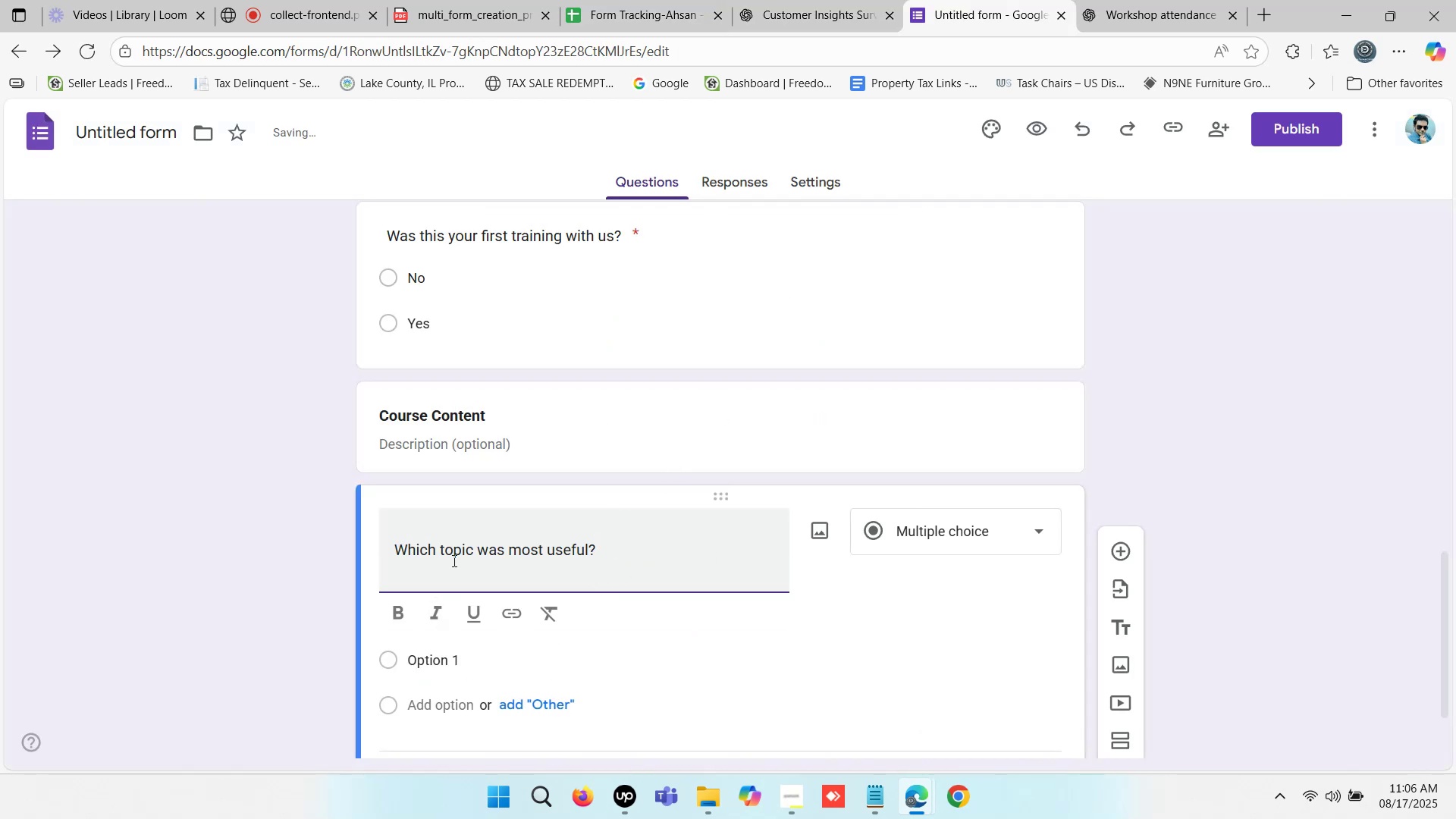 
key(Backspace)
 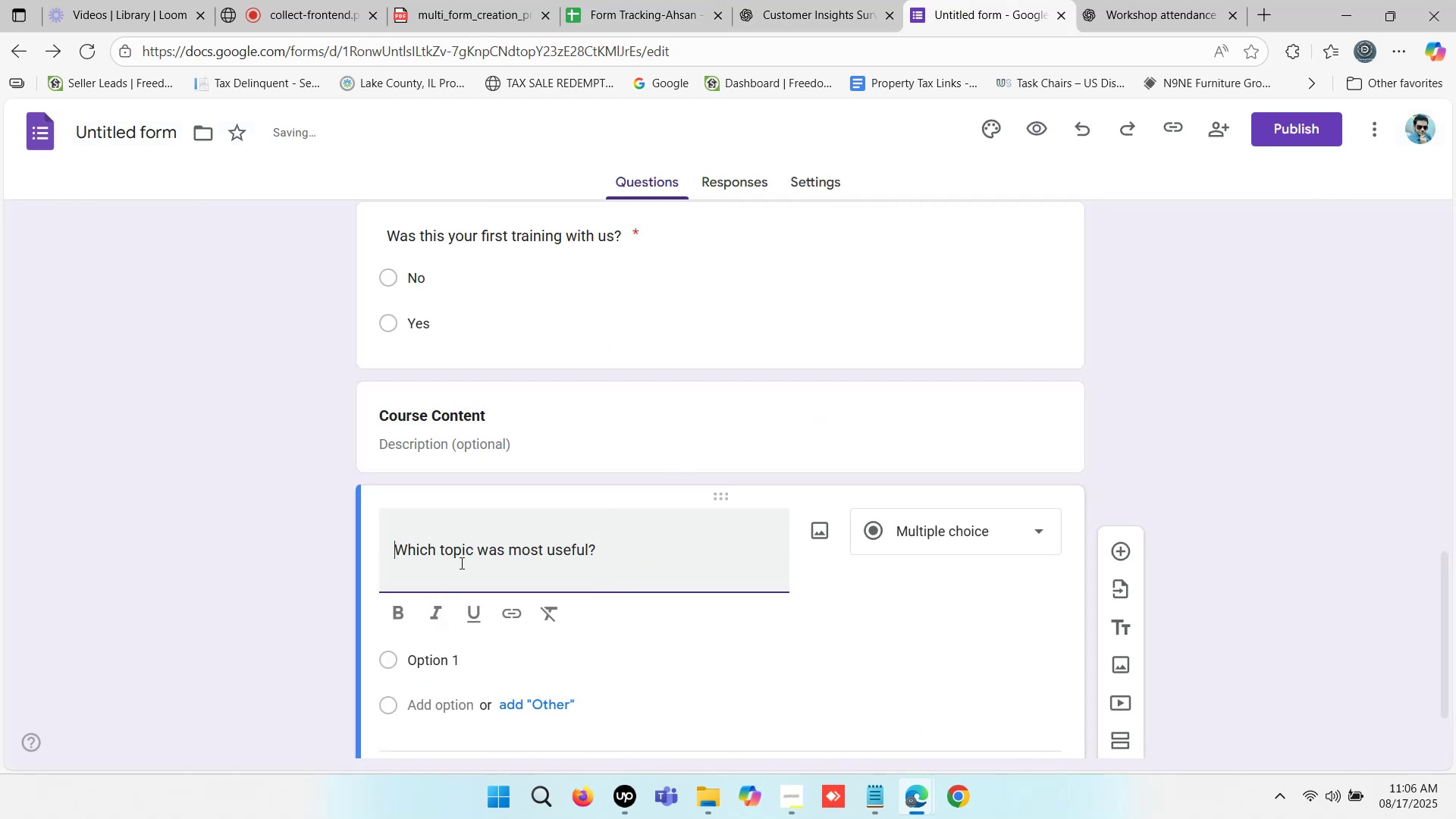 
key(Backspace)
 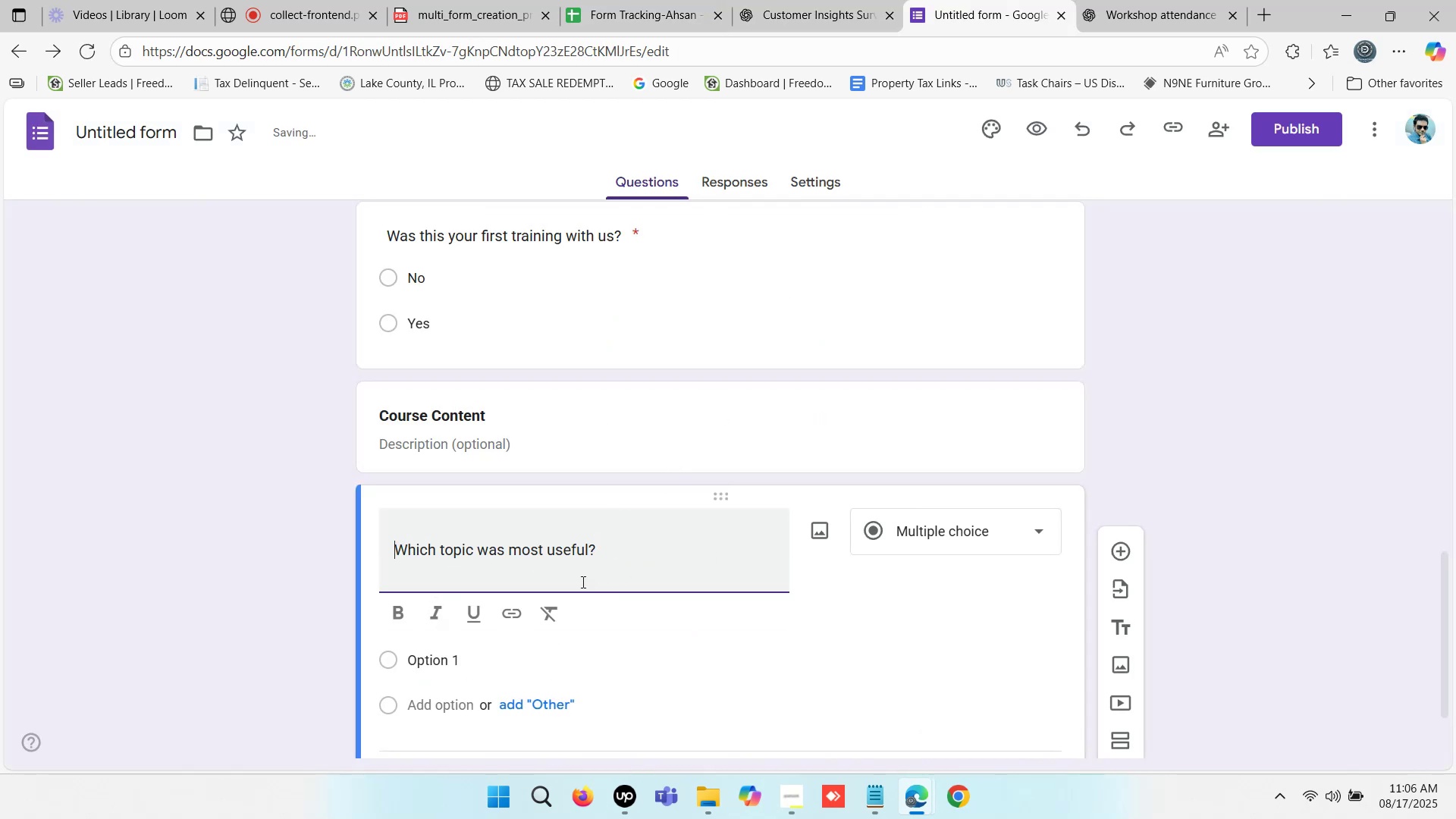 
scroll: coordinate [698, 585], scroll_direction: down, amount: 1.0
 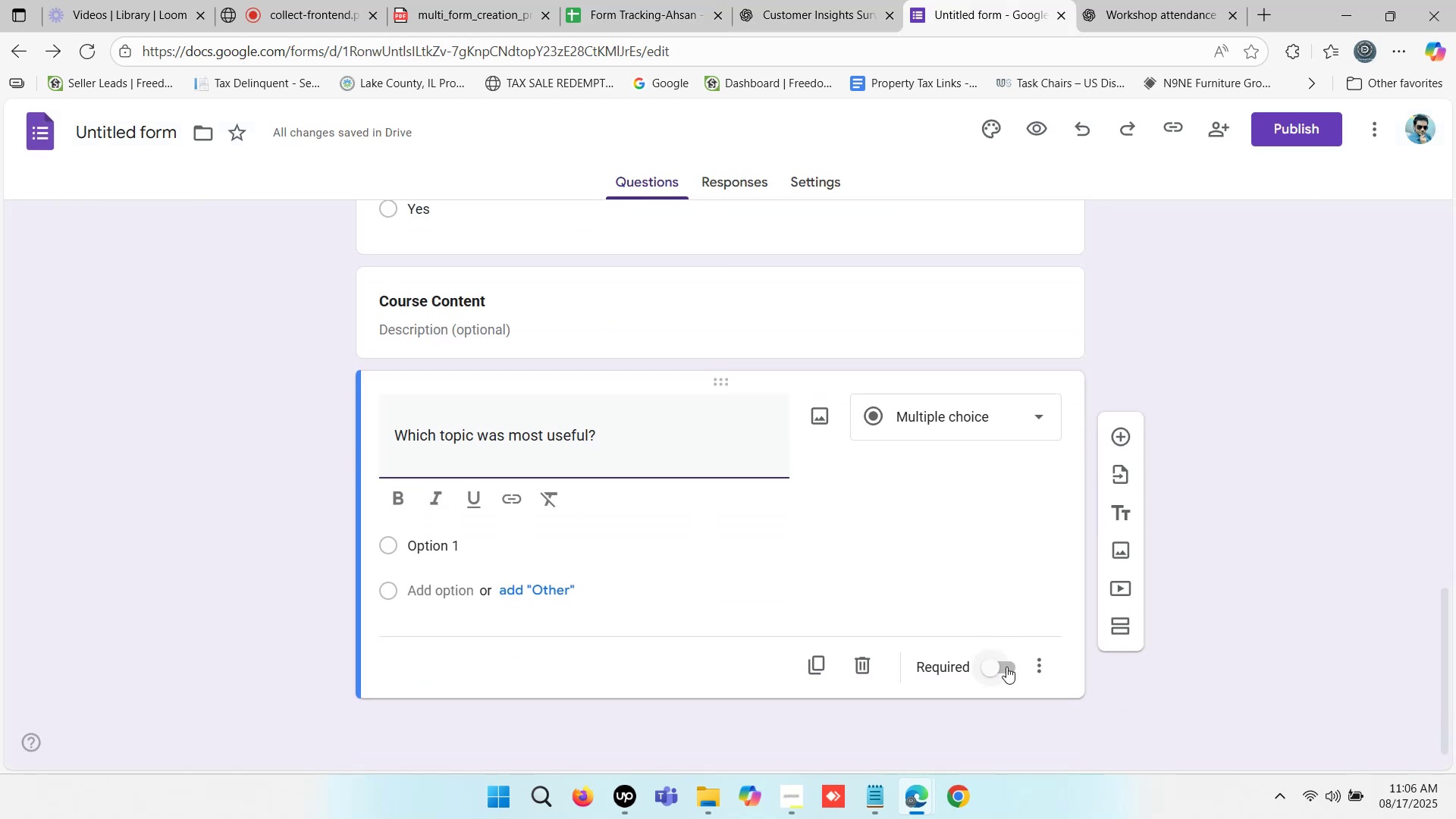 
left_click([985, 663])
 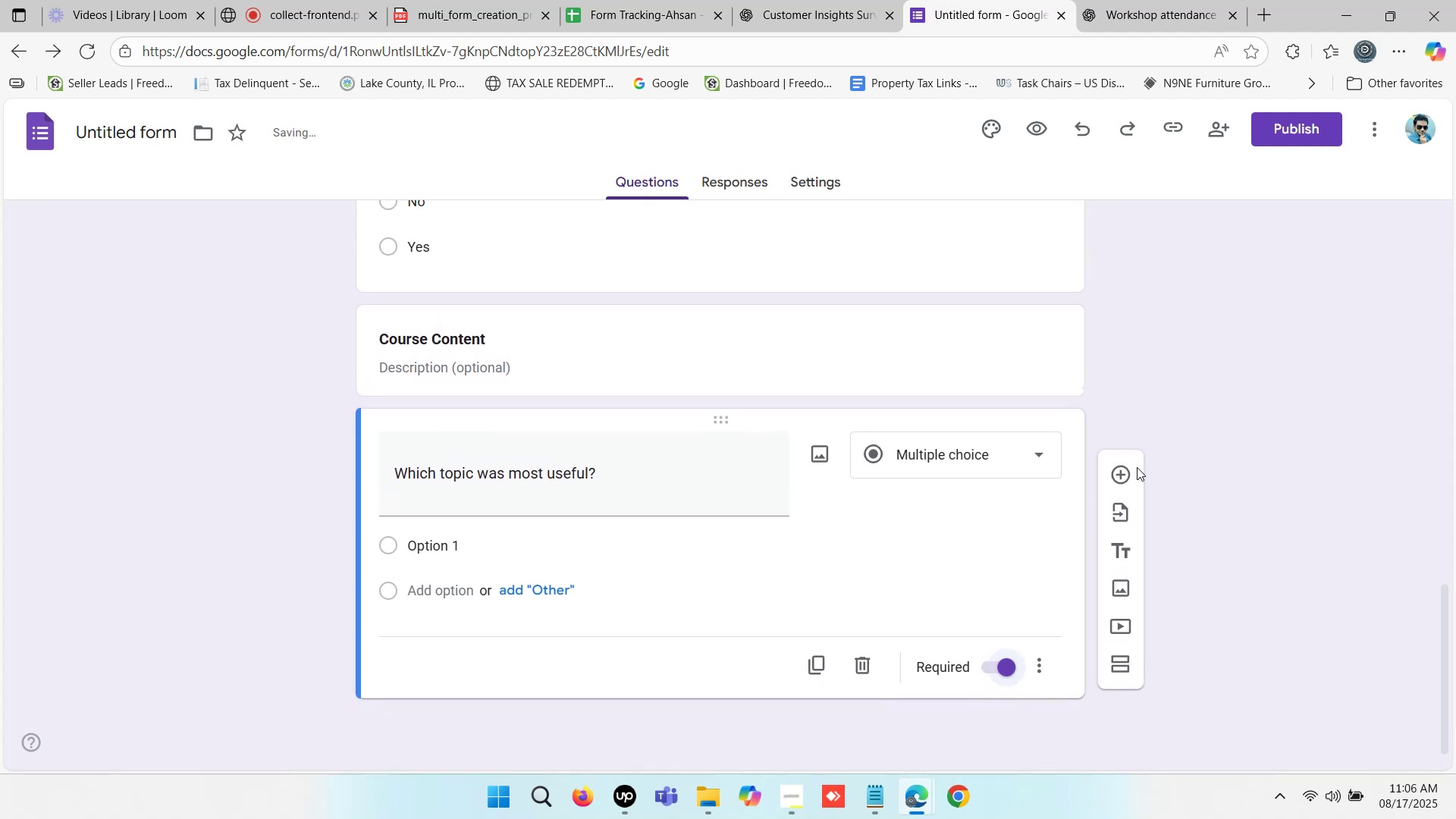 
left_click([1121, 477])
 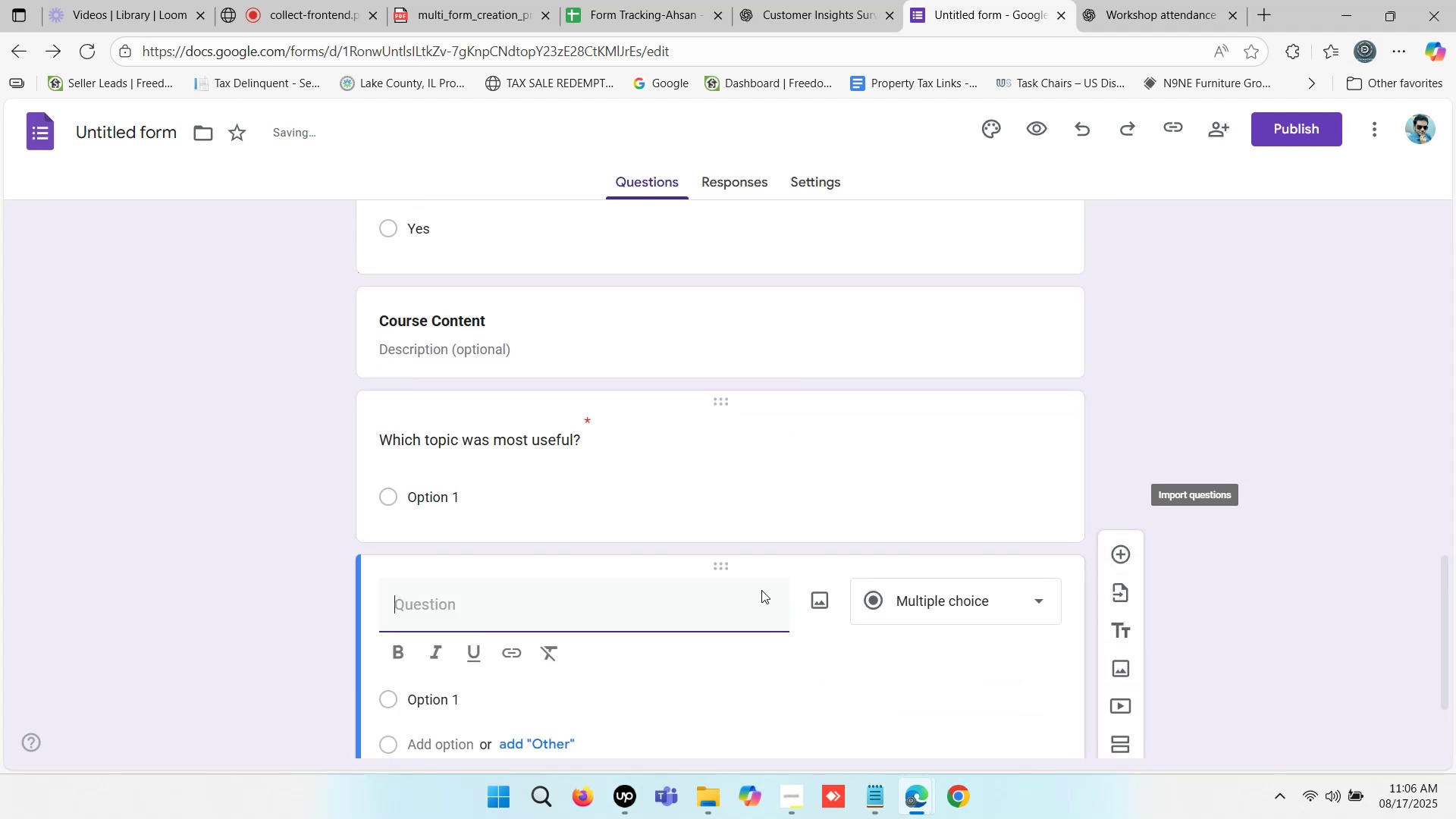 
key(Control+V)
 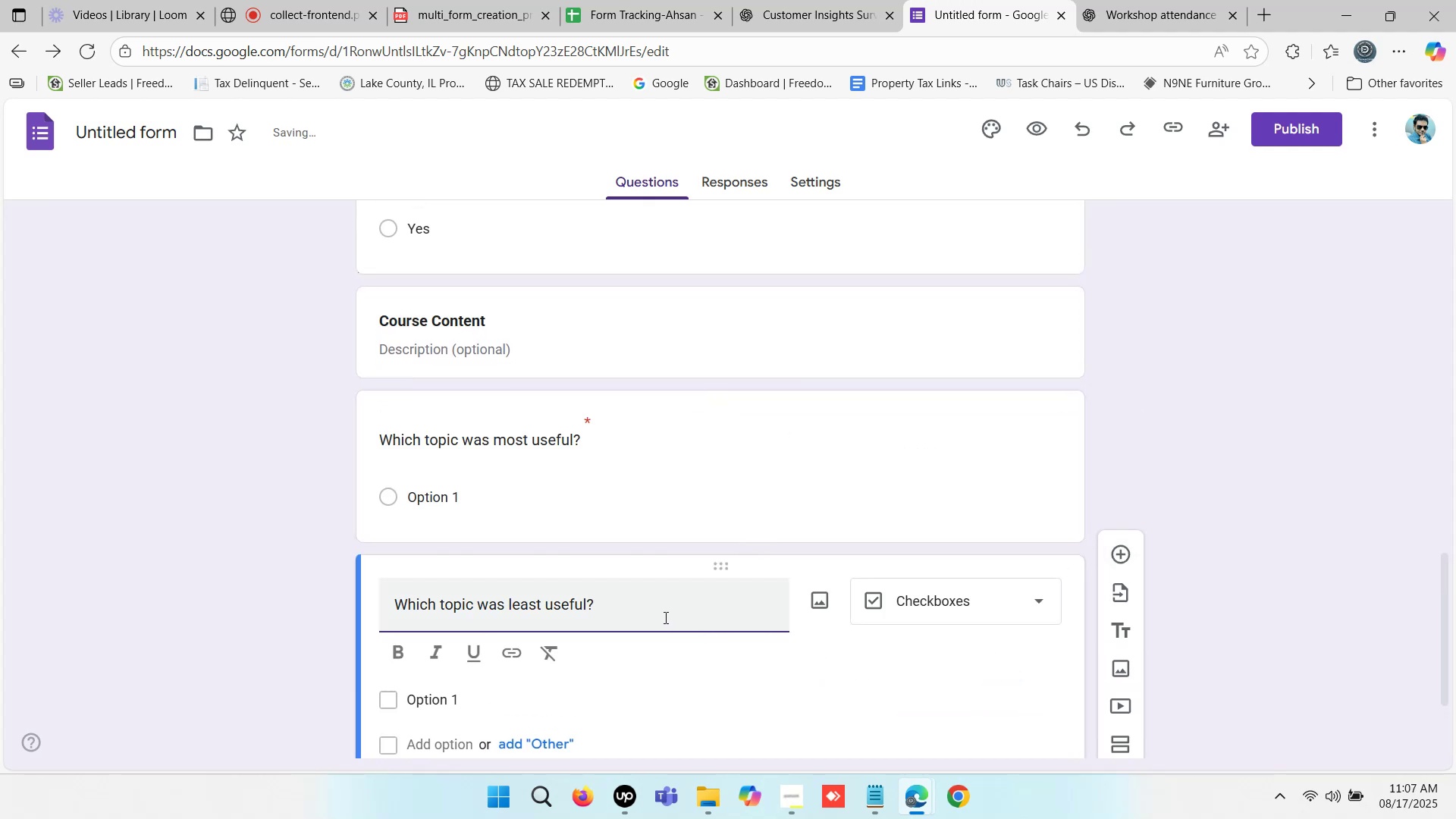 
wait(8.38)
 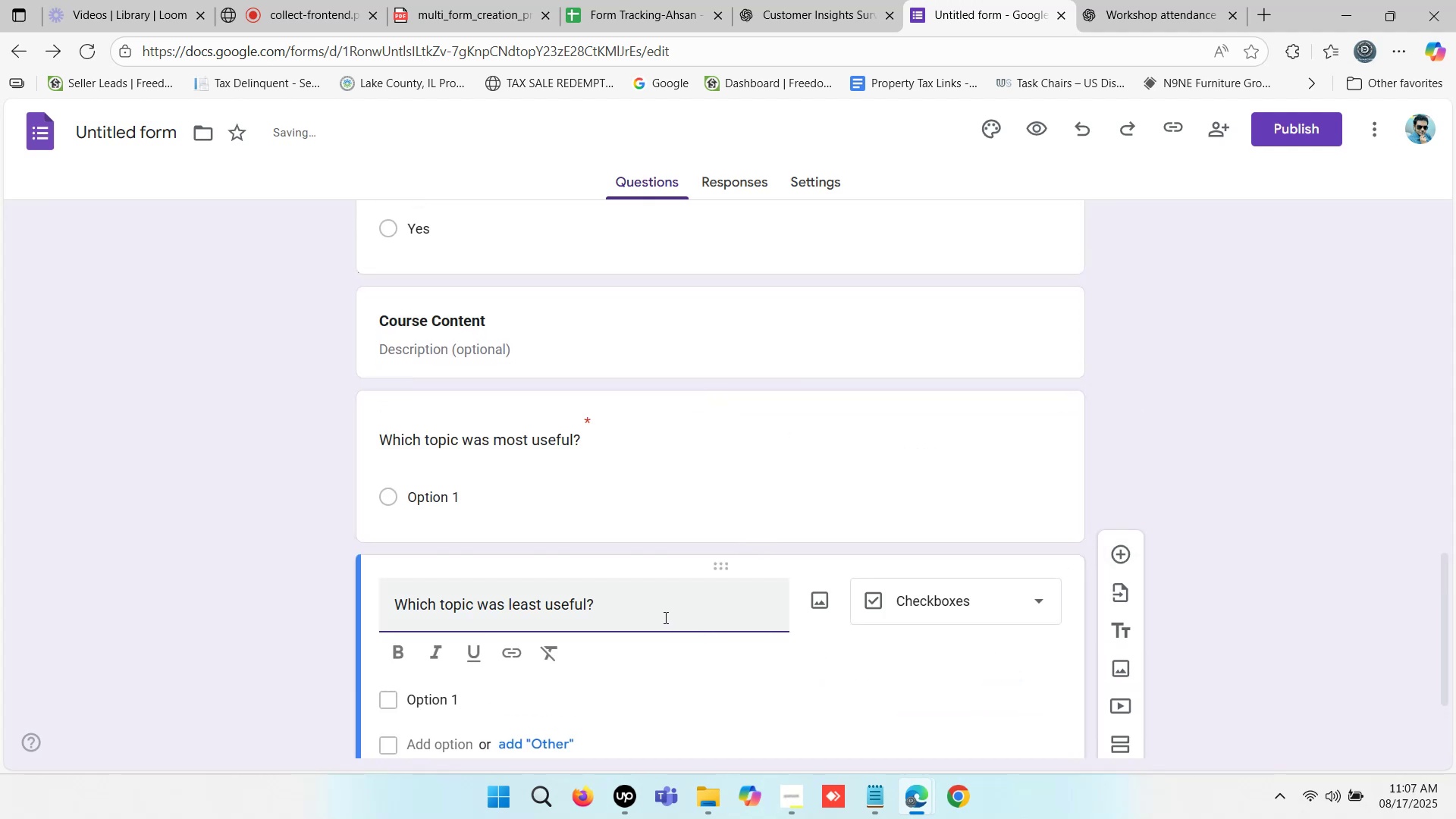 
left_click([398, 605])
 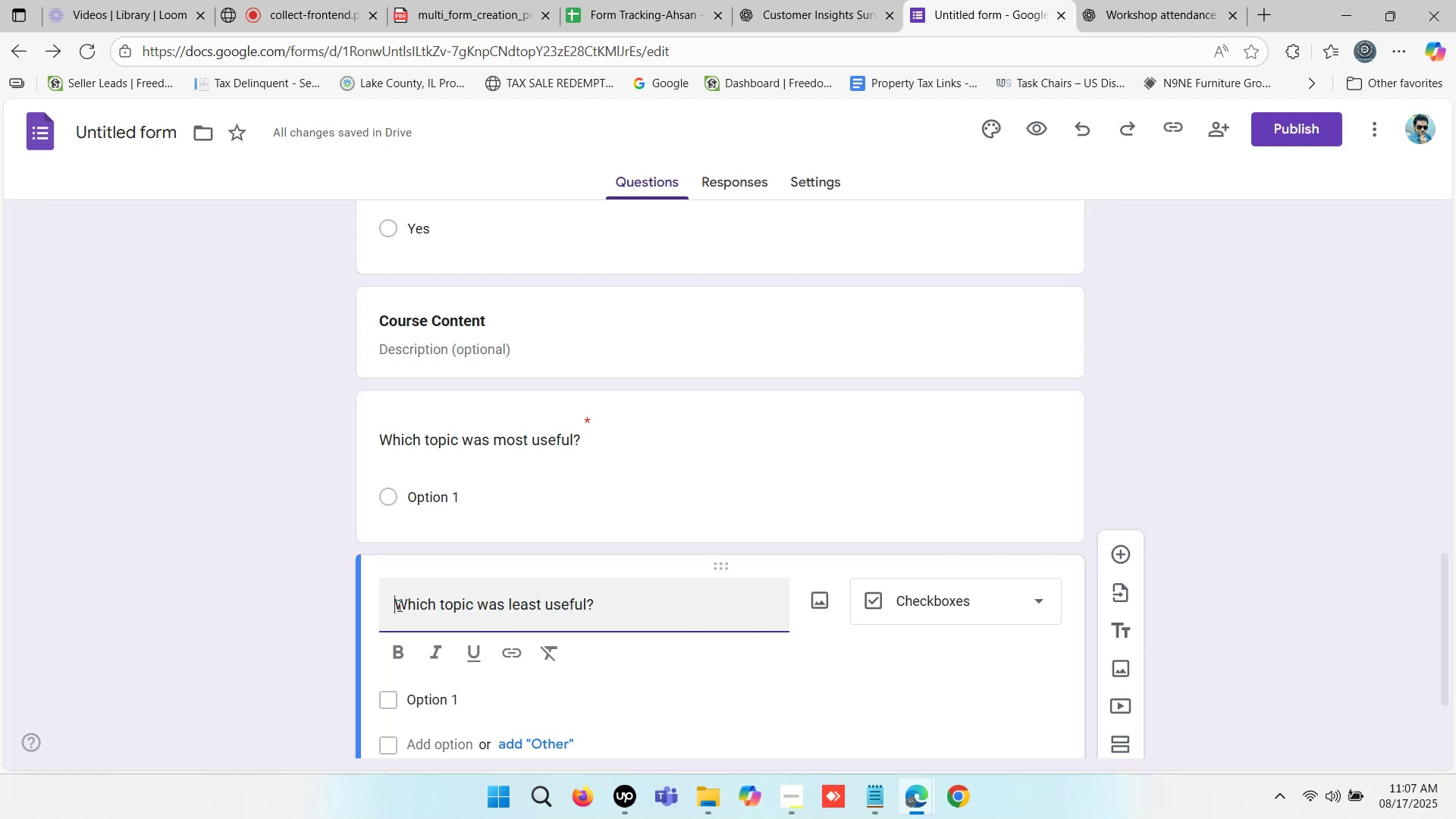 
key(Backspace)
 